 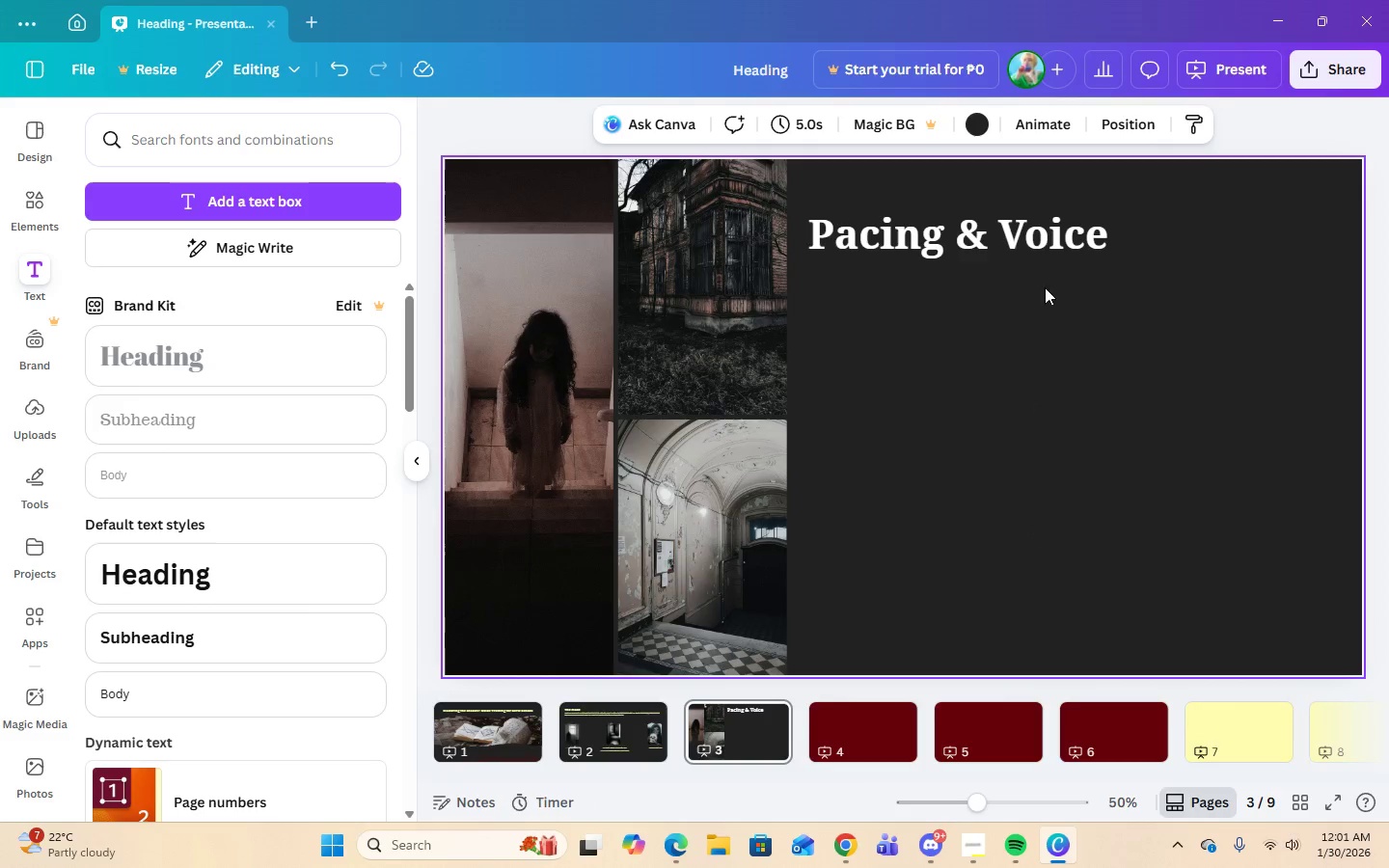 
left_click([146, 632])
 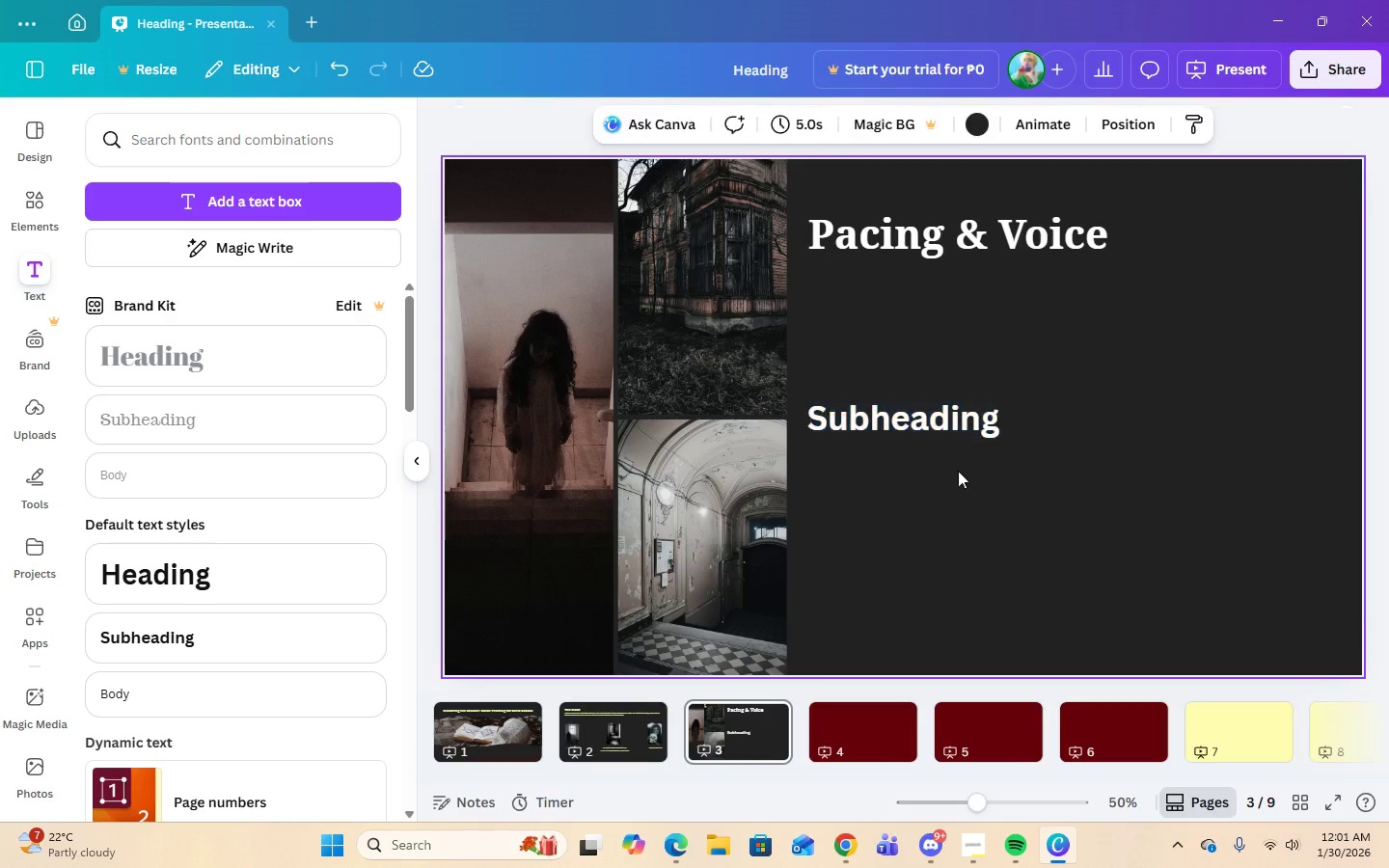 
double_click([937, 439])
 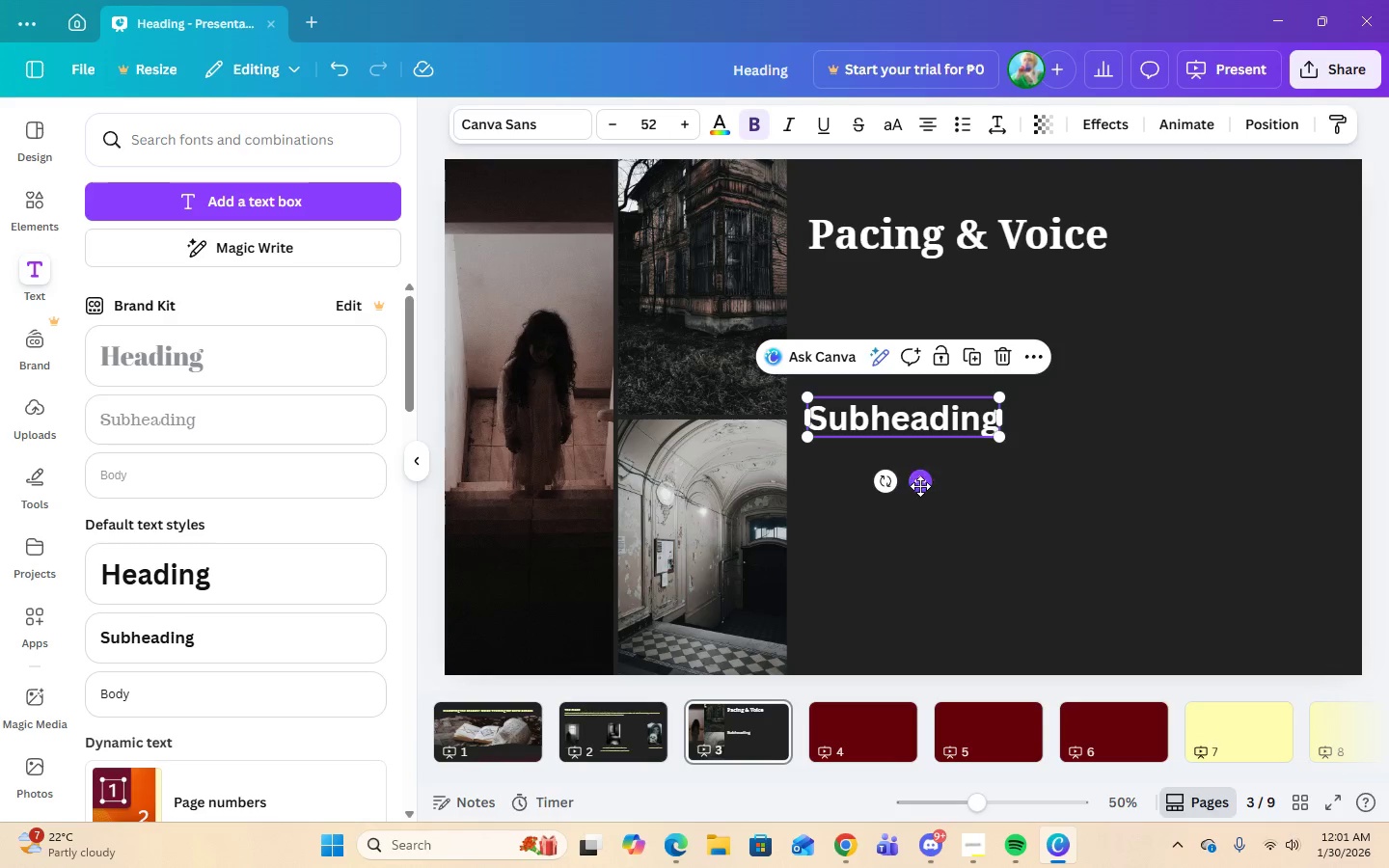 
left_click_drag(start_coordinate=[920, 484], to_coordinate=[926, 353])
 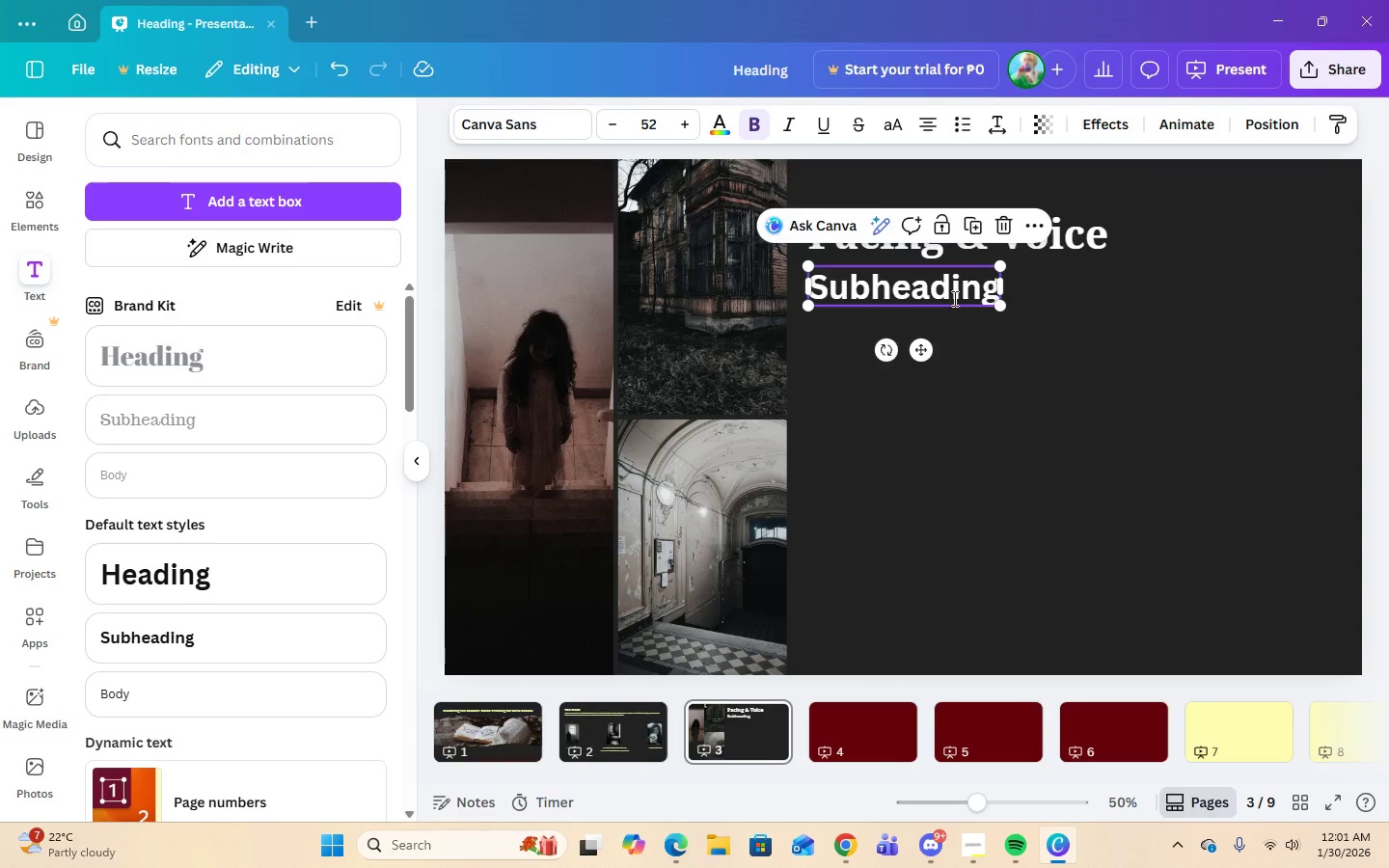 
double_click([953, 298])
 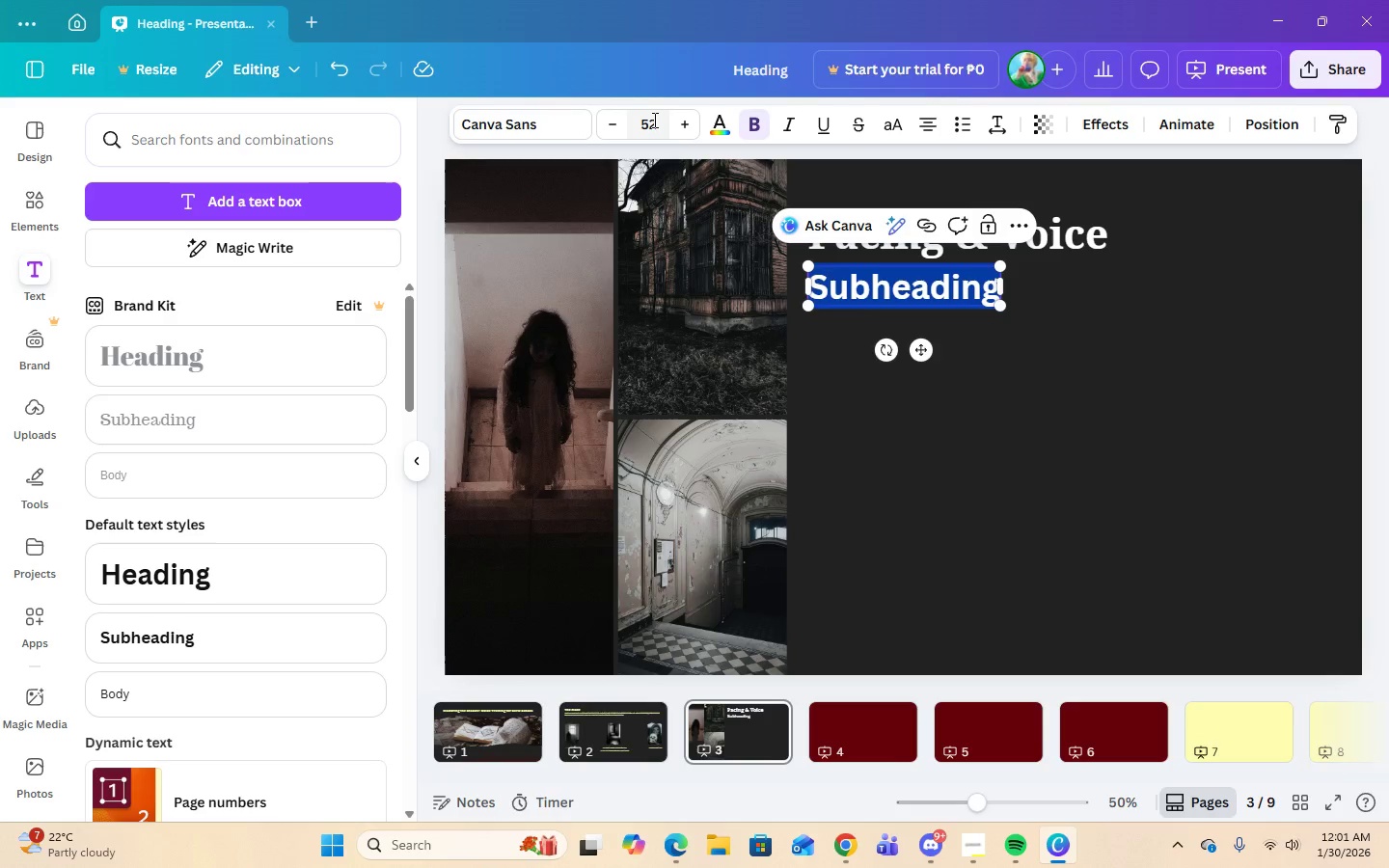 
left_click([655, 131])
 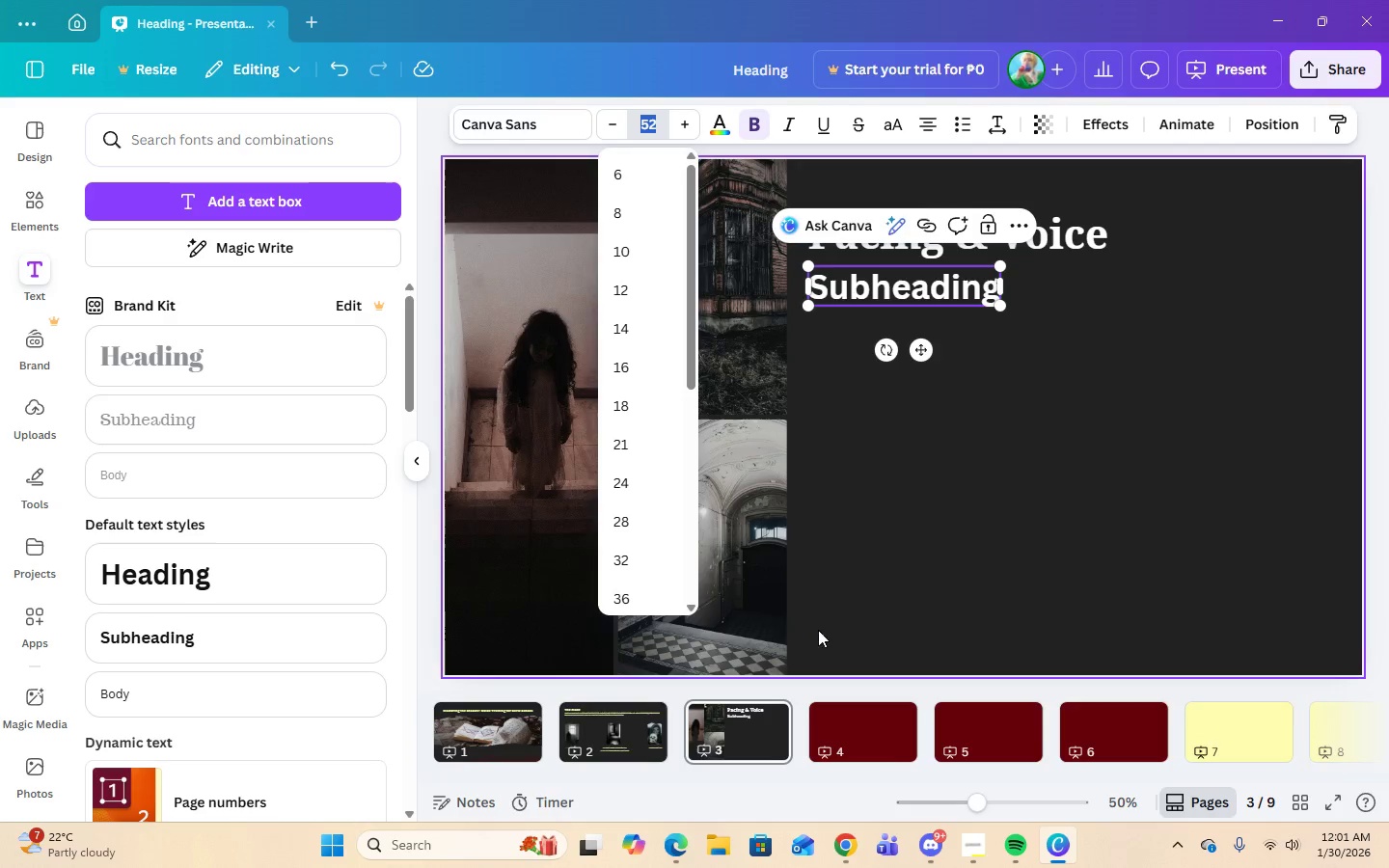 
double_click([608, 723])
 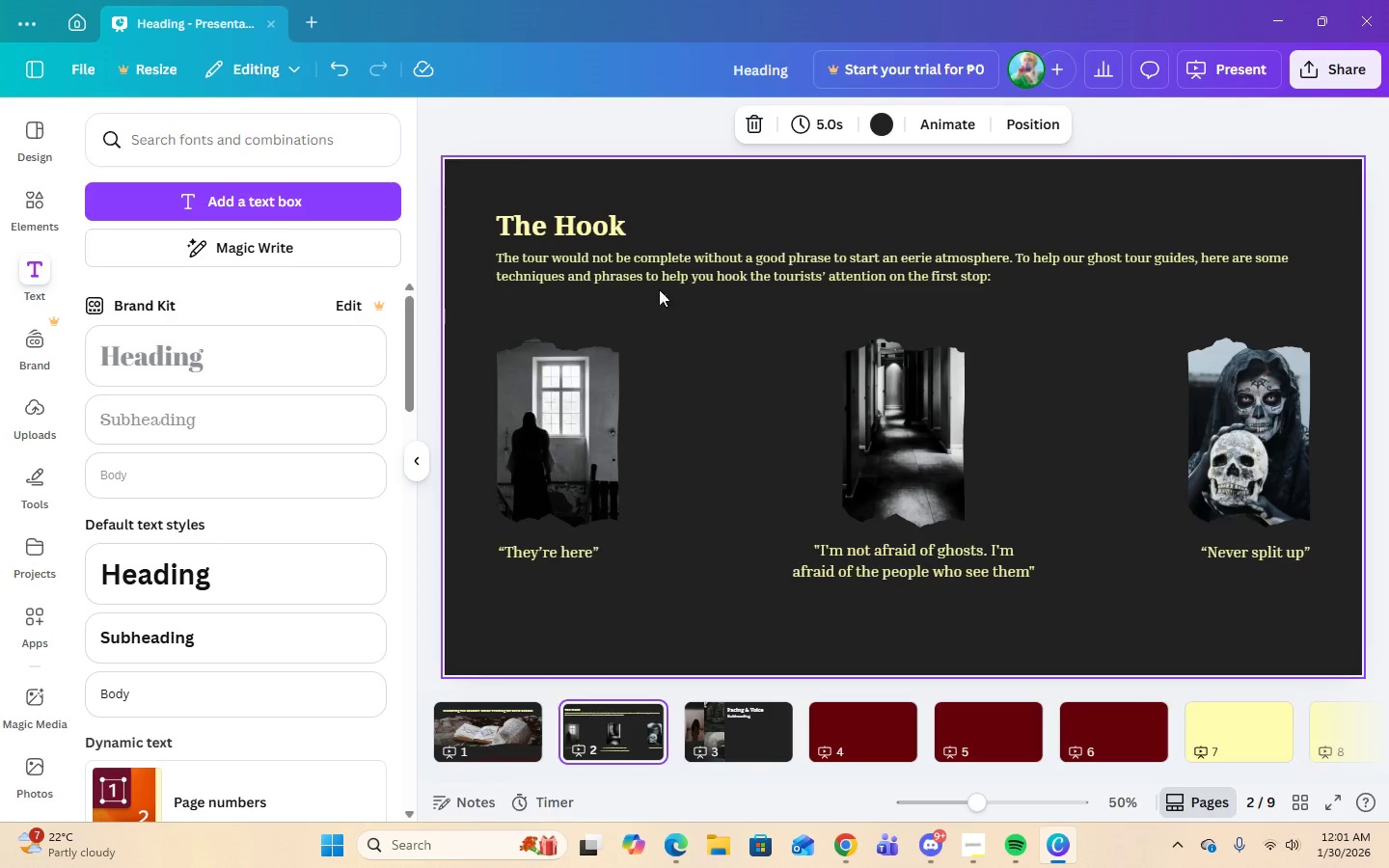 
left_click([659, 282])
 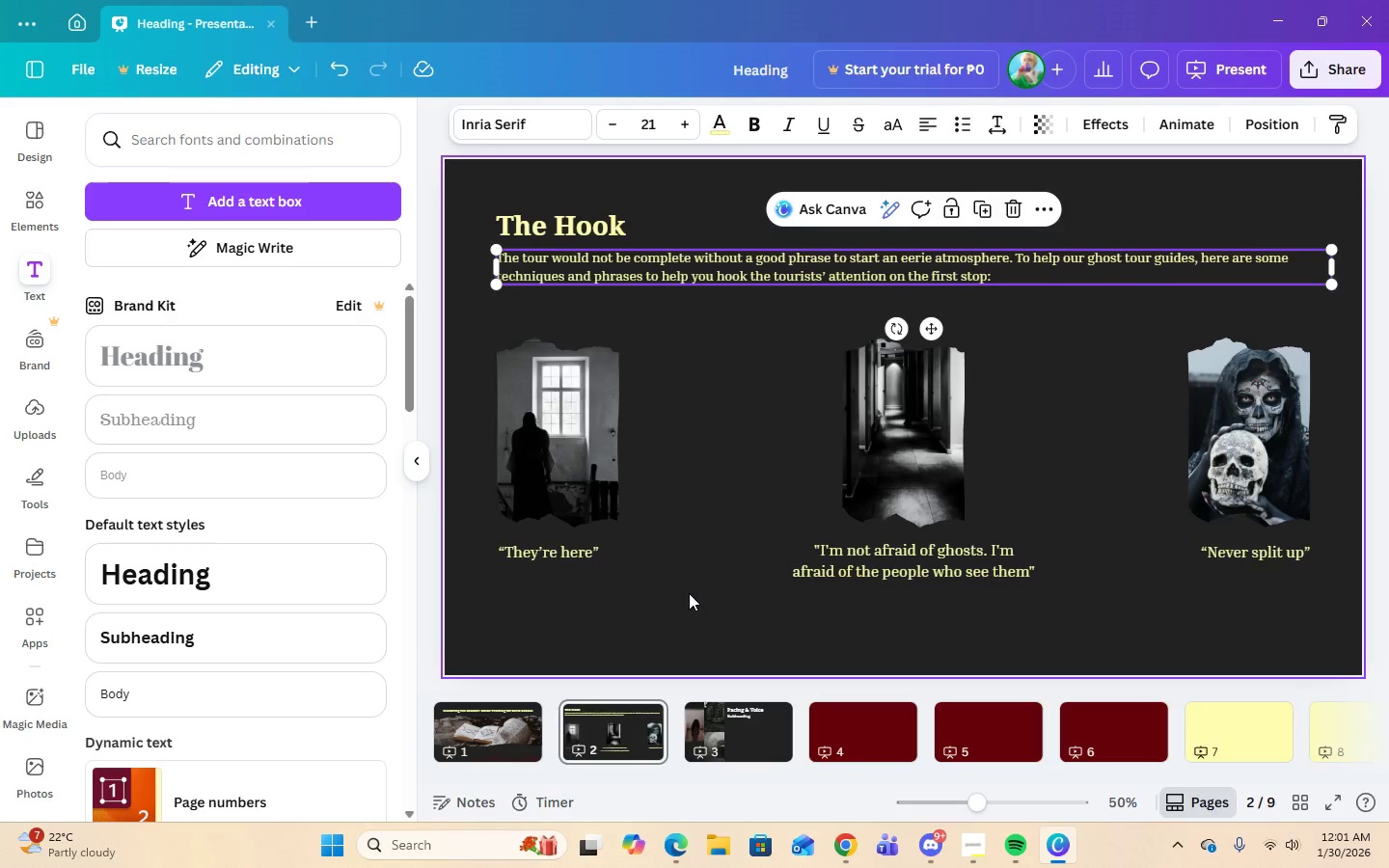 
left_click([772, 746])
 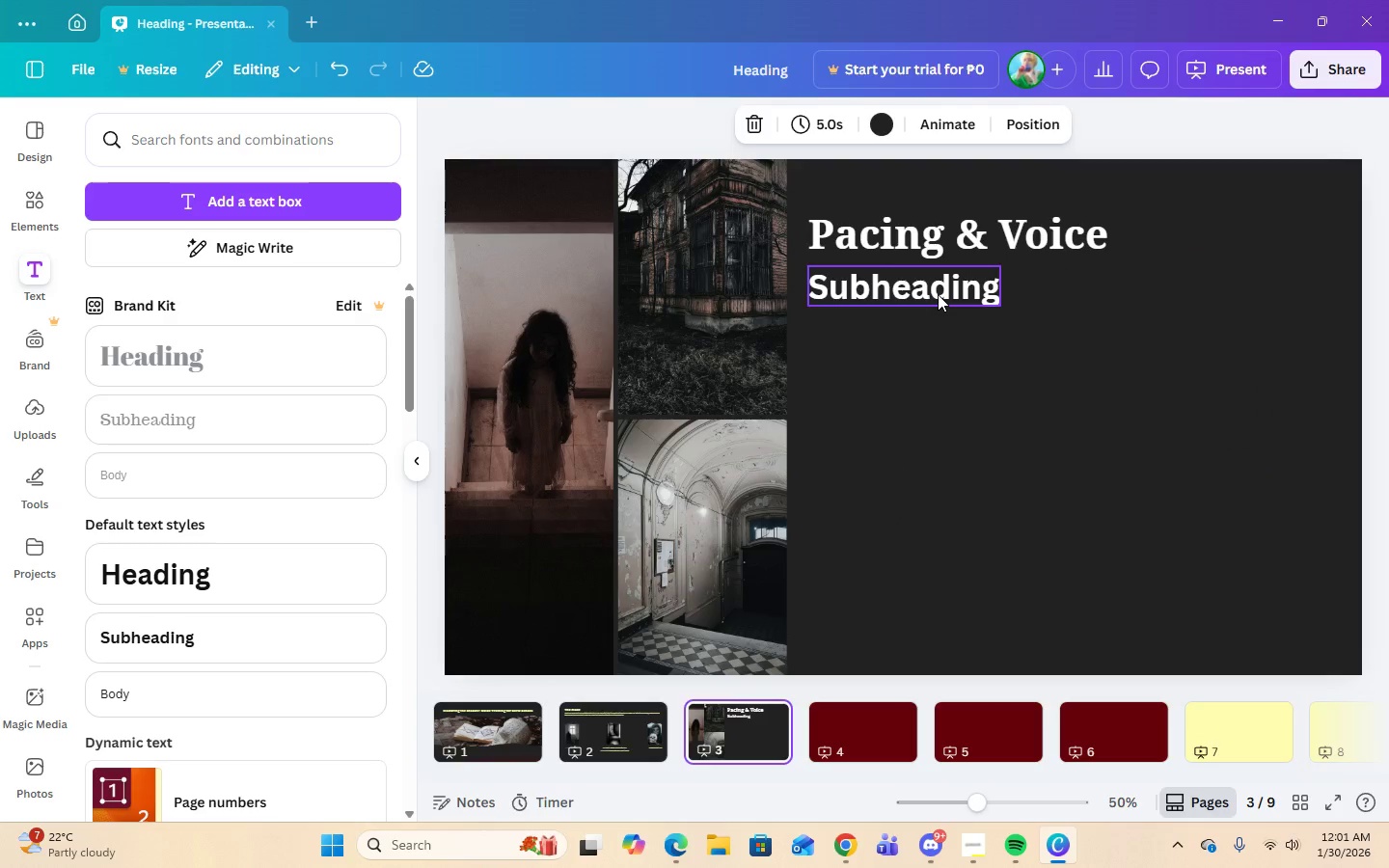 
double_click([938, 294])
 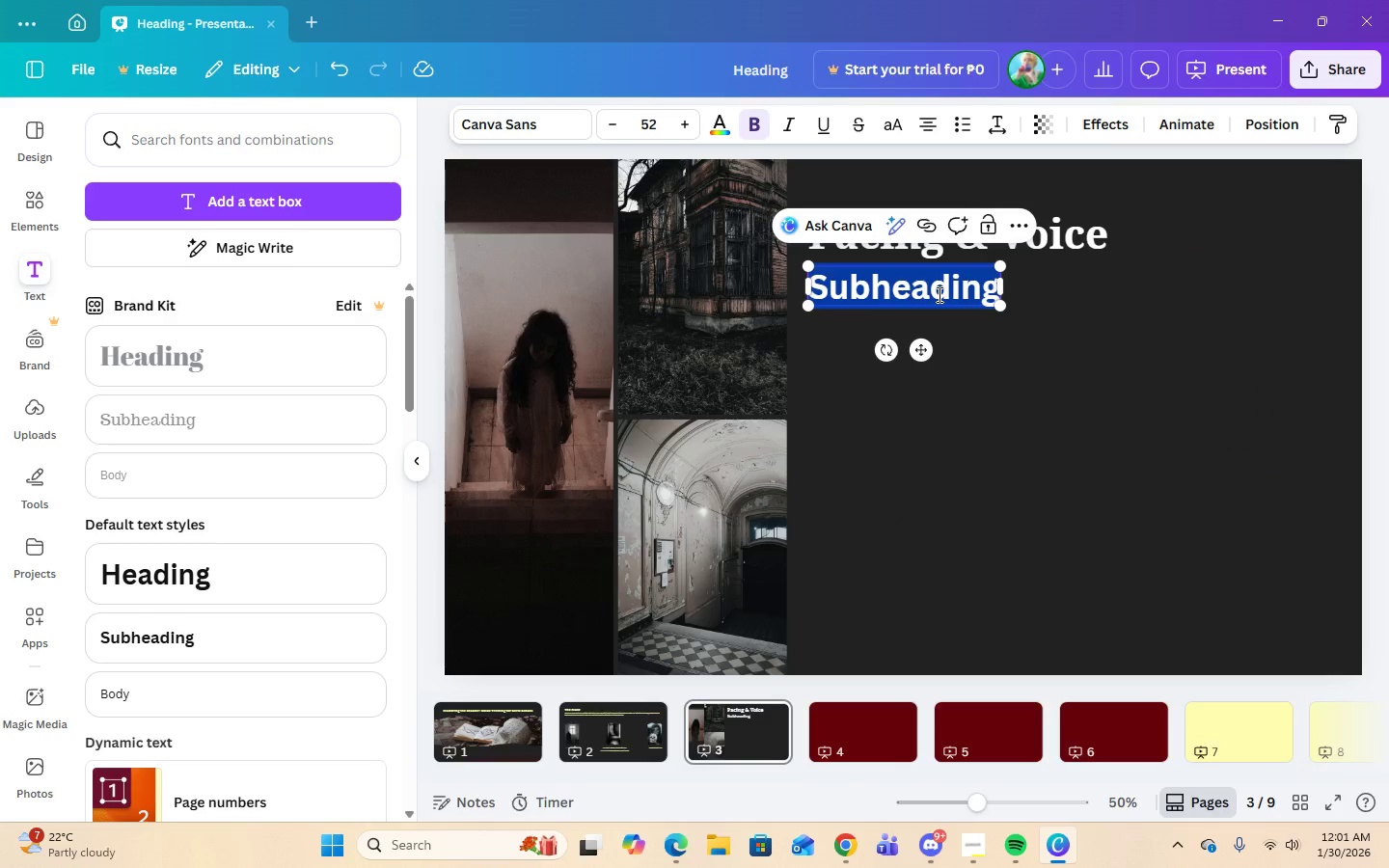 
triple_click([938, 294])
 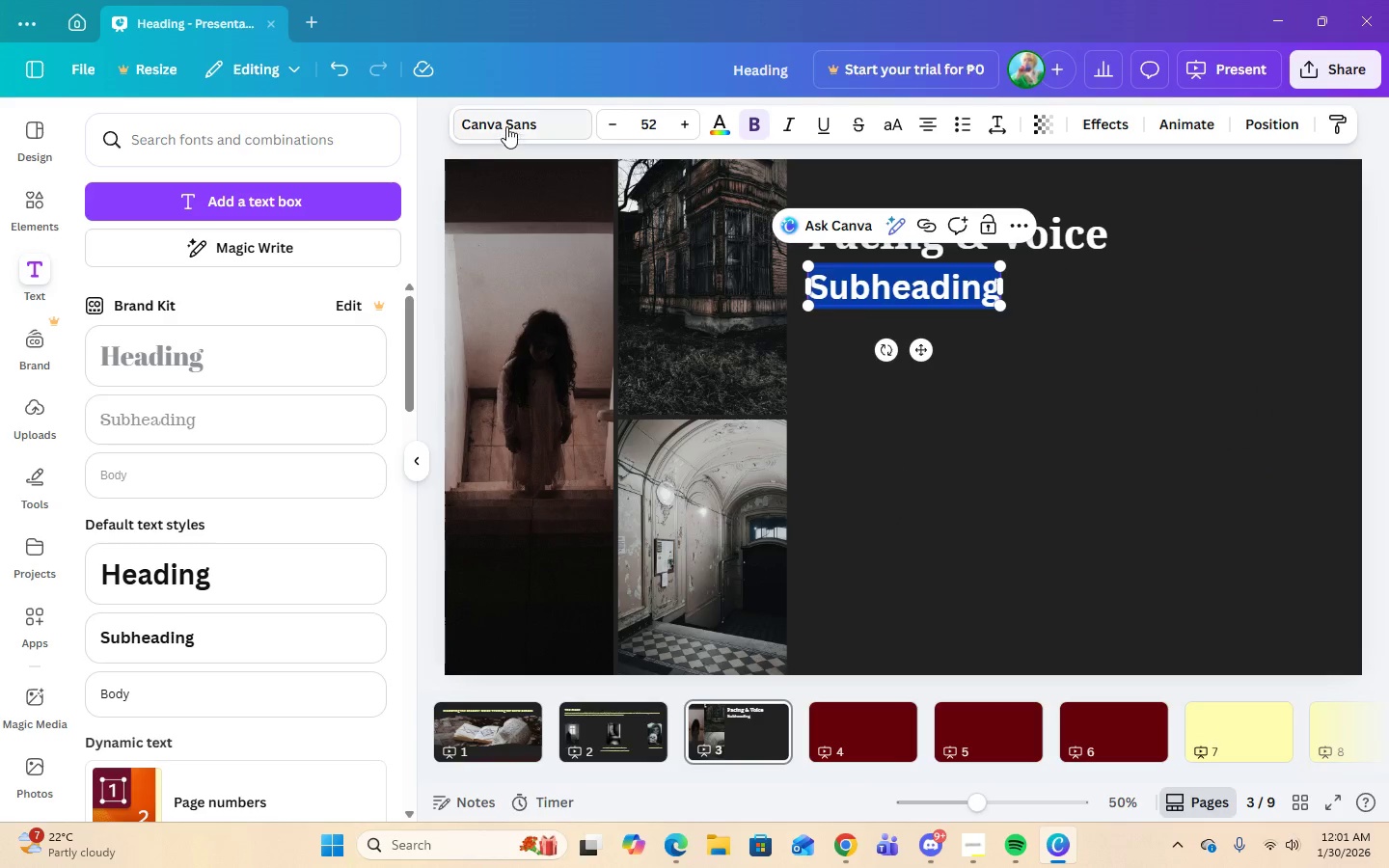 
left_click([506, 125])
 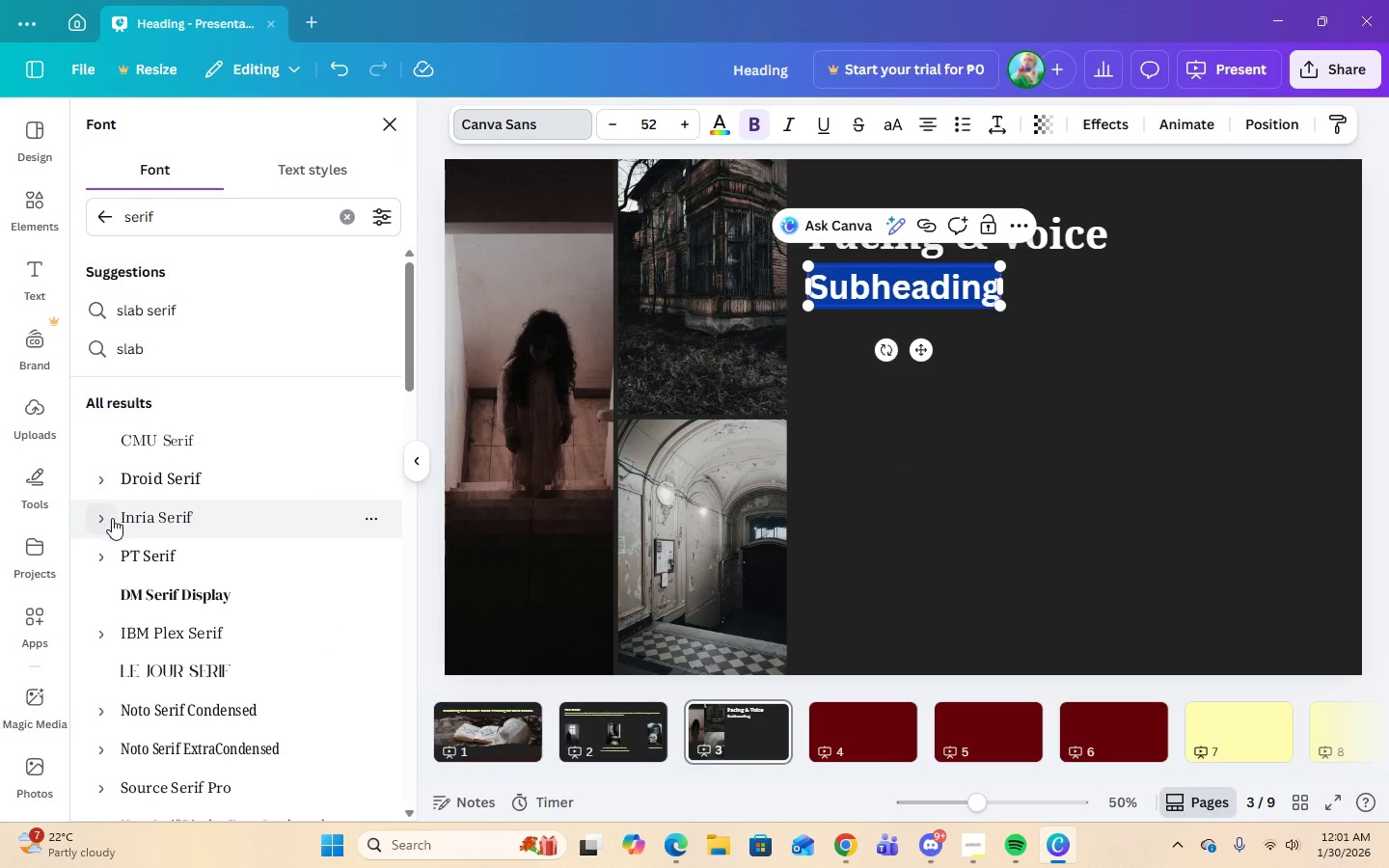 
left_click([102, 519])
 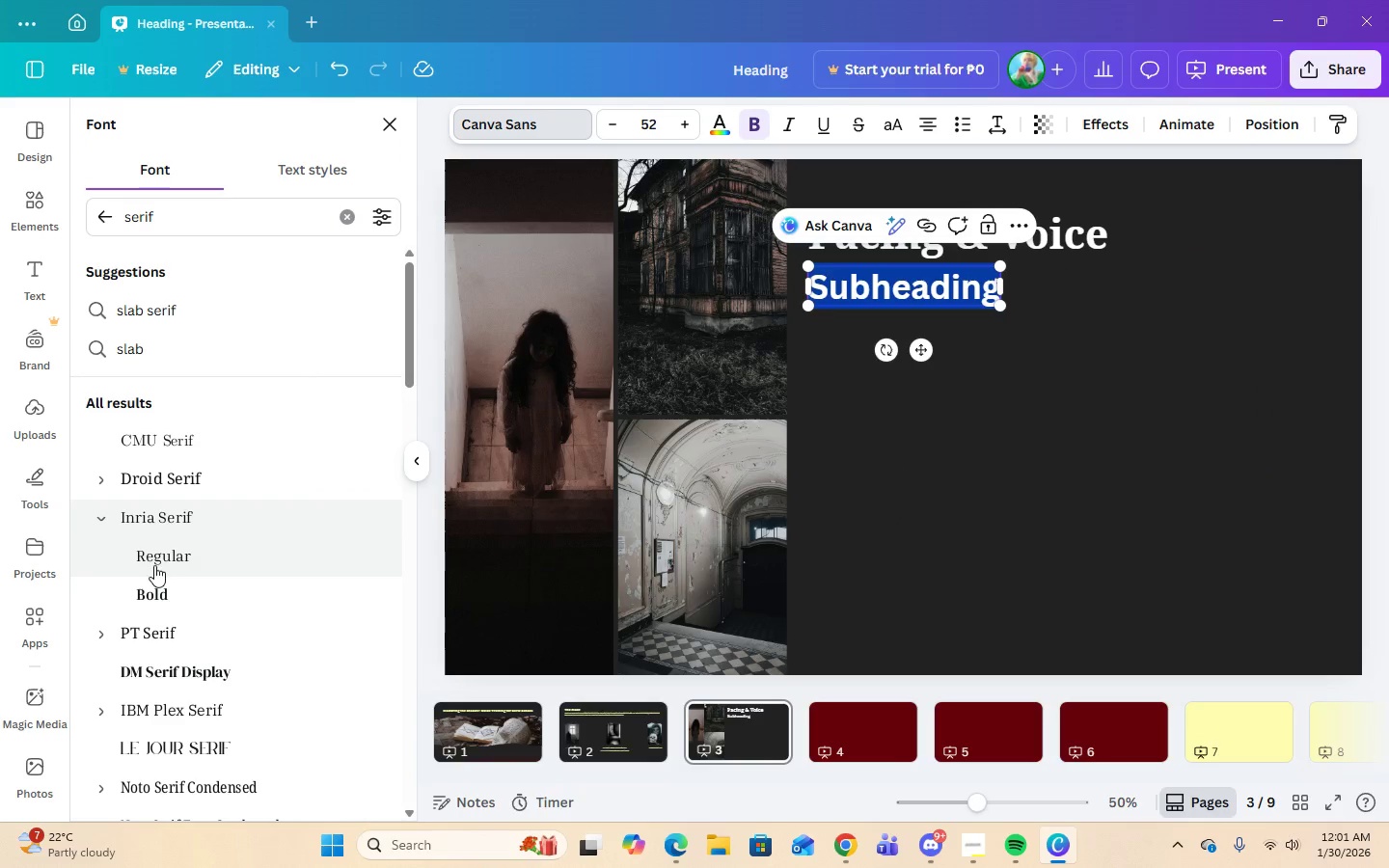 
left_click([154, 554])
 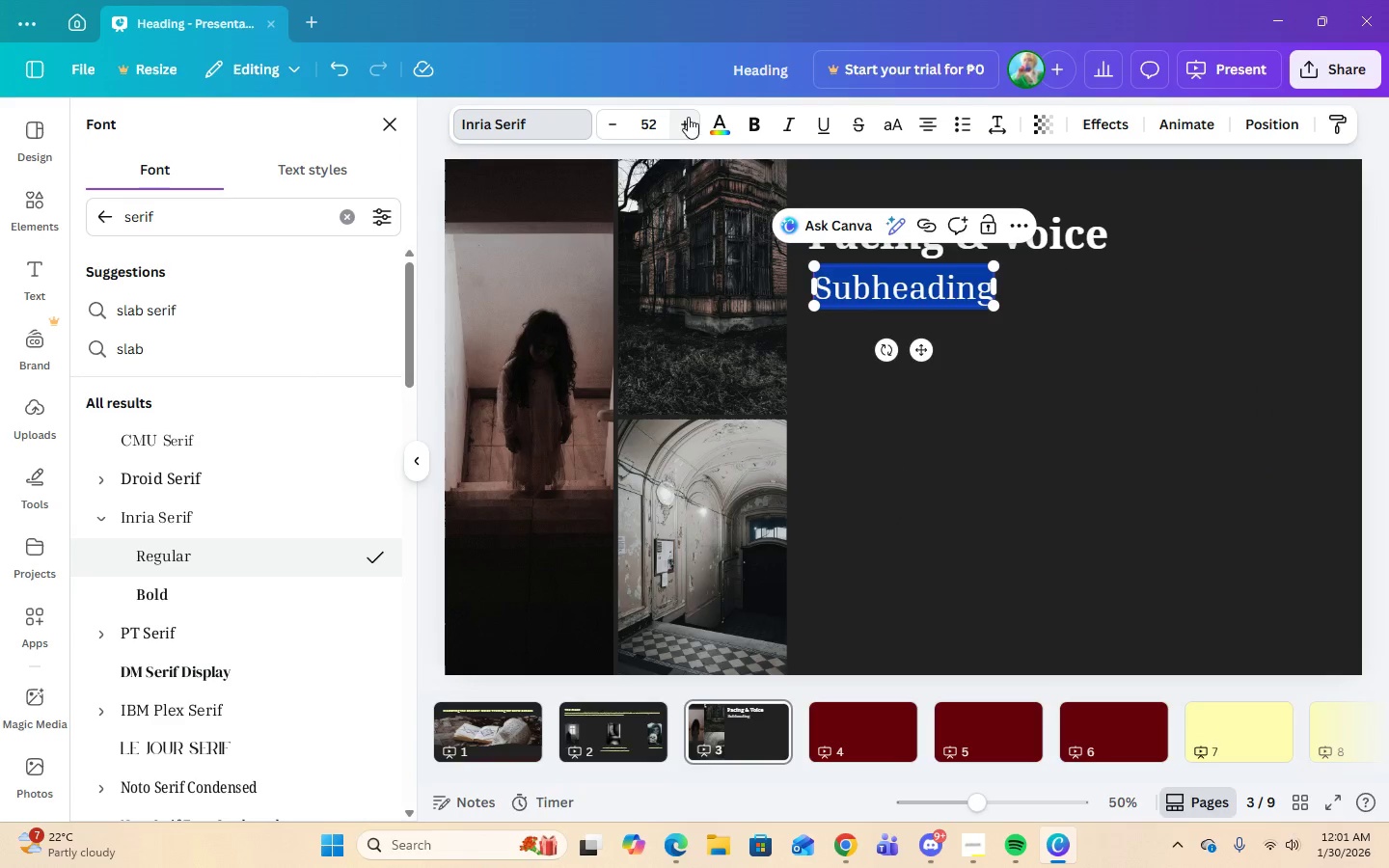 
left_click([657, 116])
 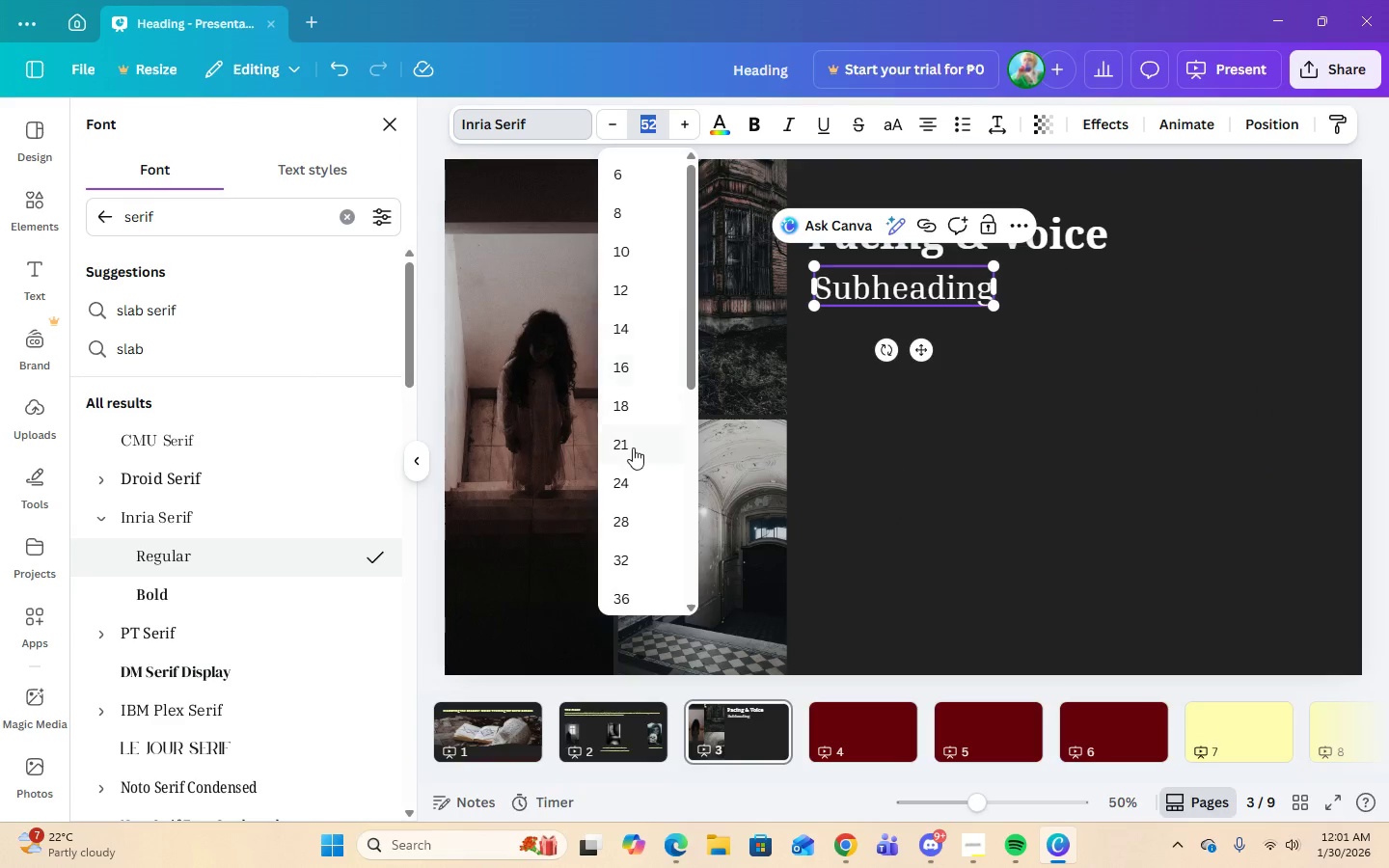 
left_click([632, 447])
 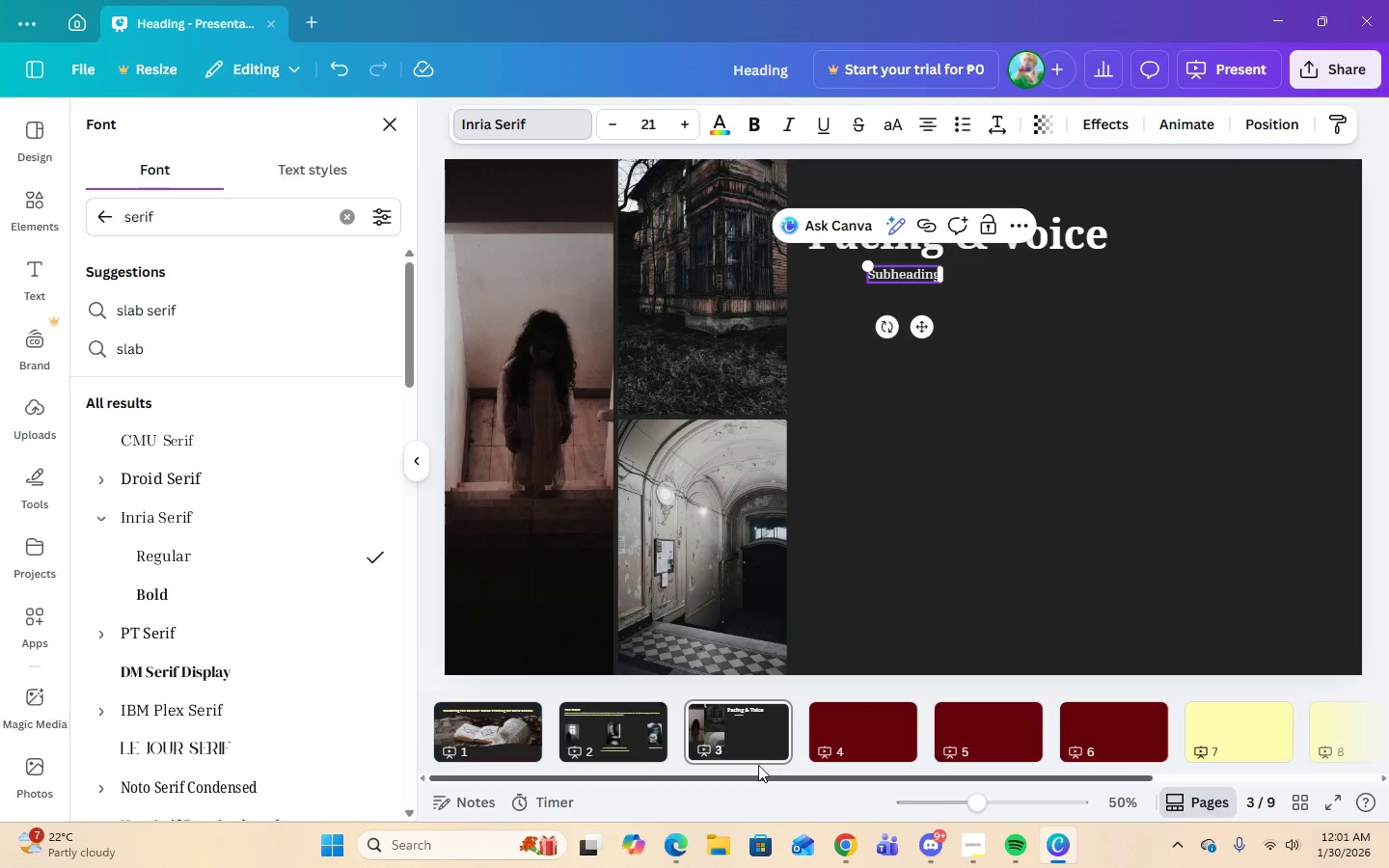 
left_click([616, 733])
 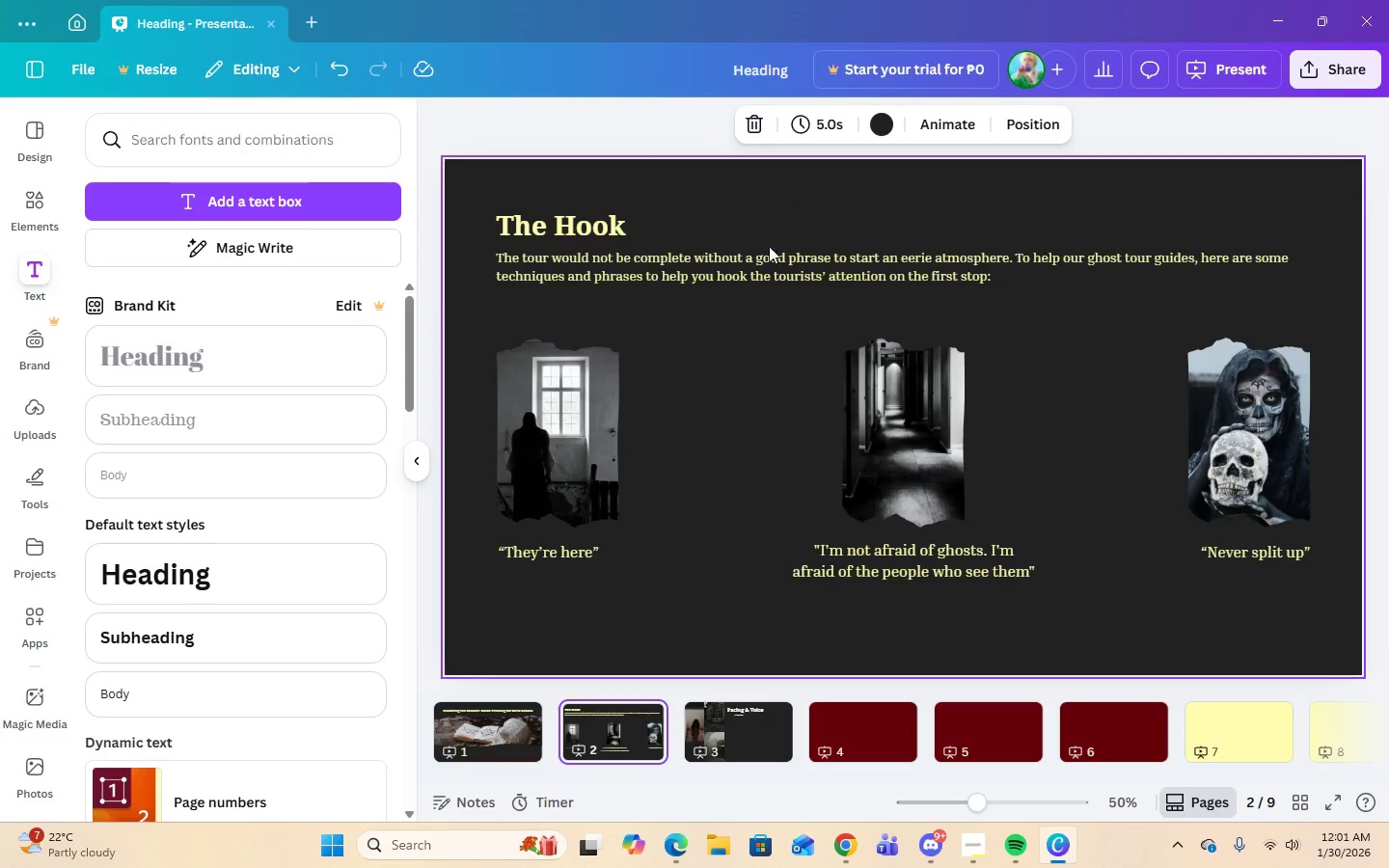 
left_click([768, 255])
 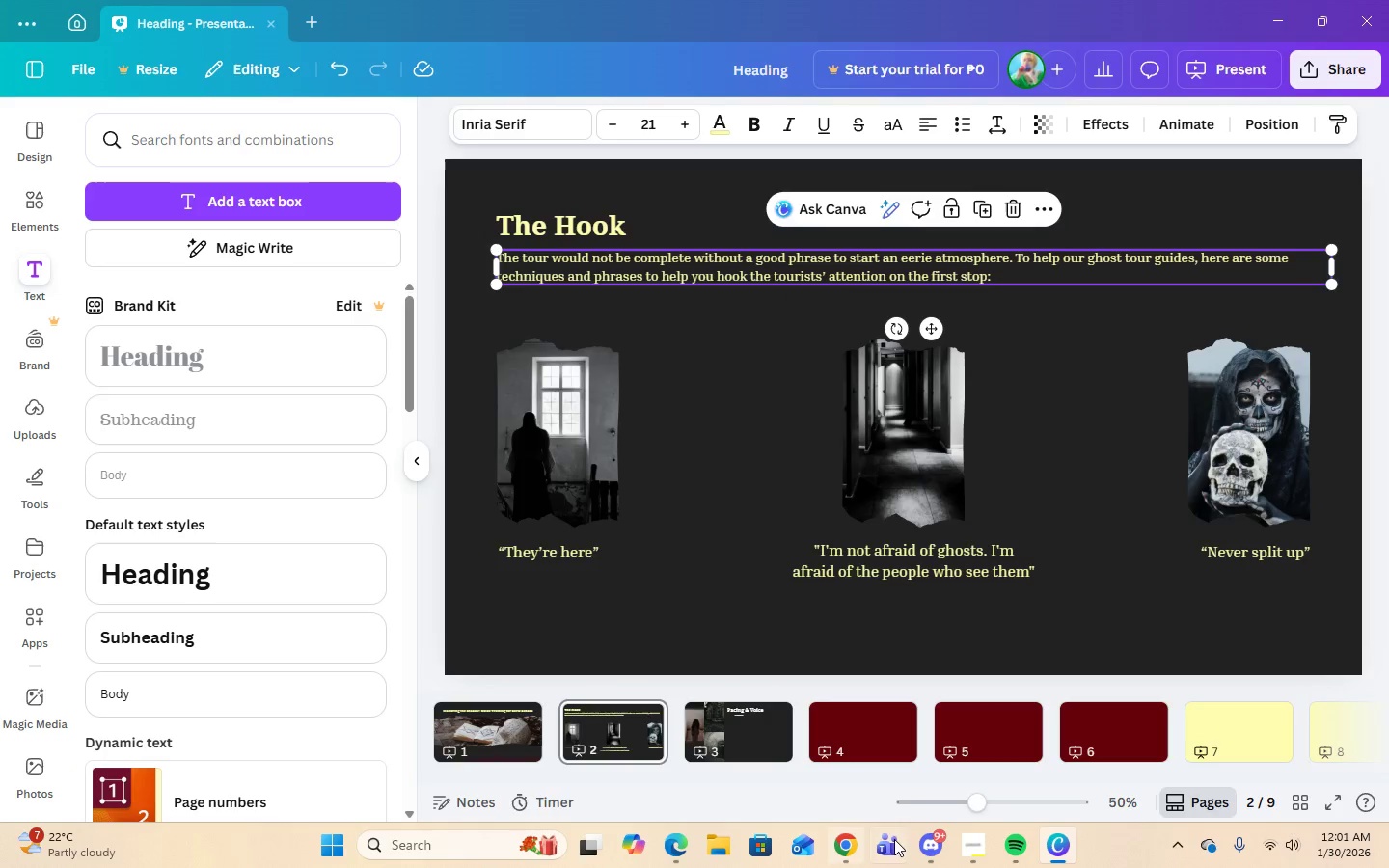 
left_click([728, 736])
 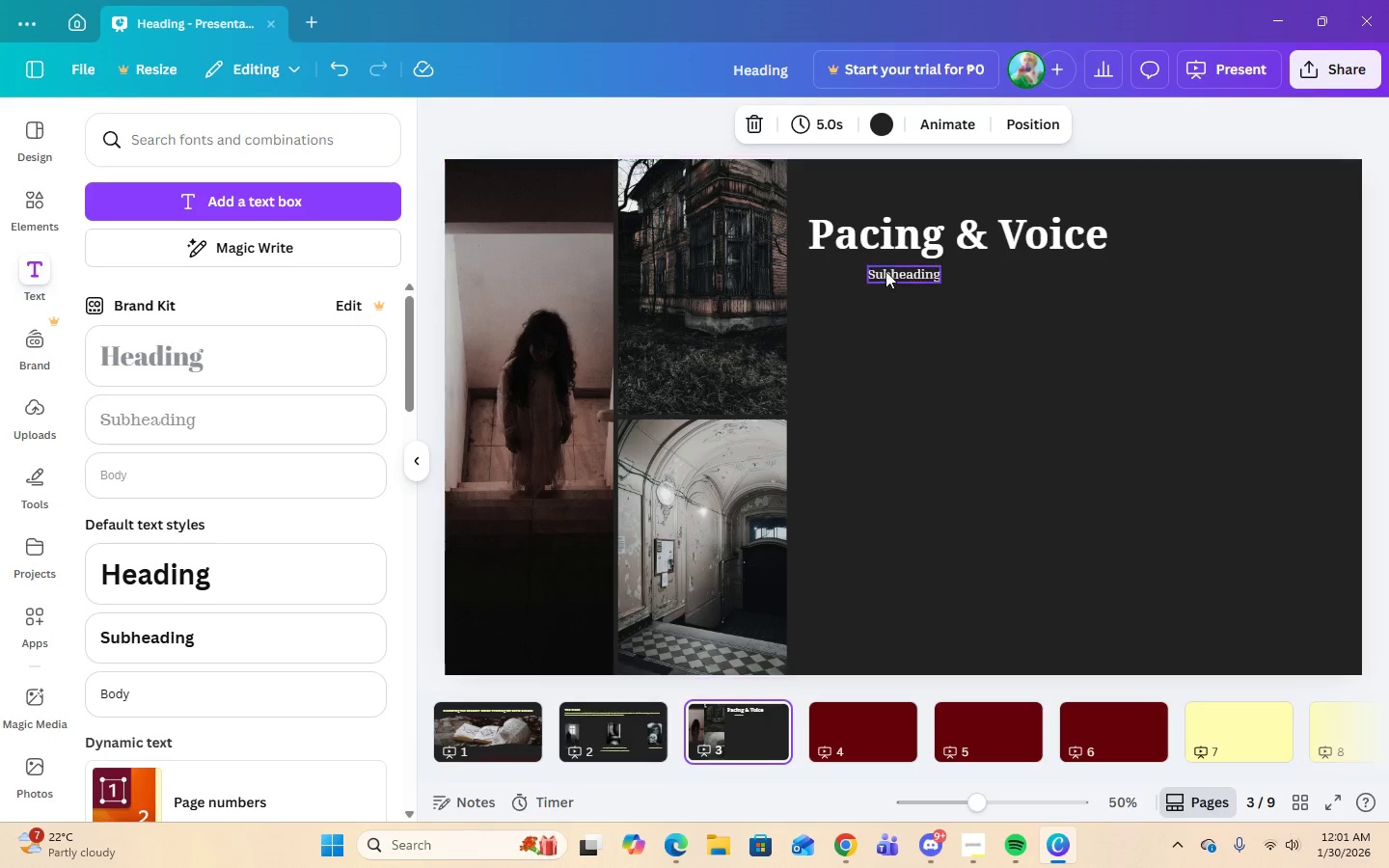 
left_click([886, 246])
 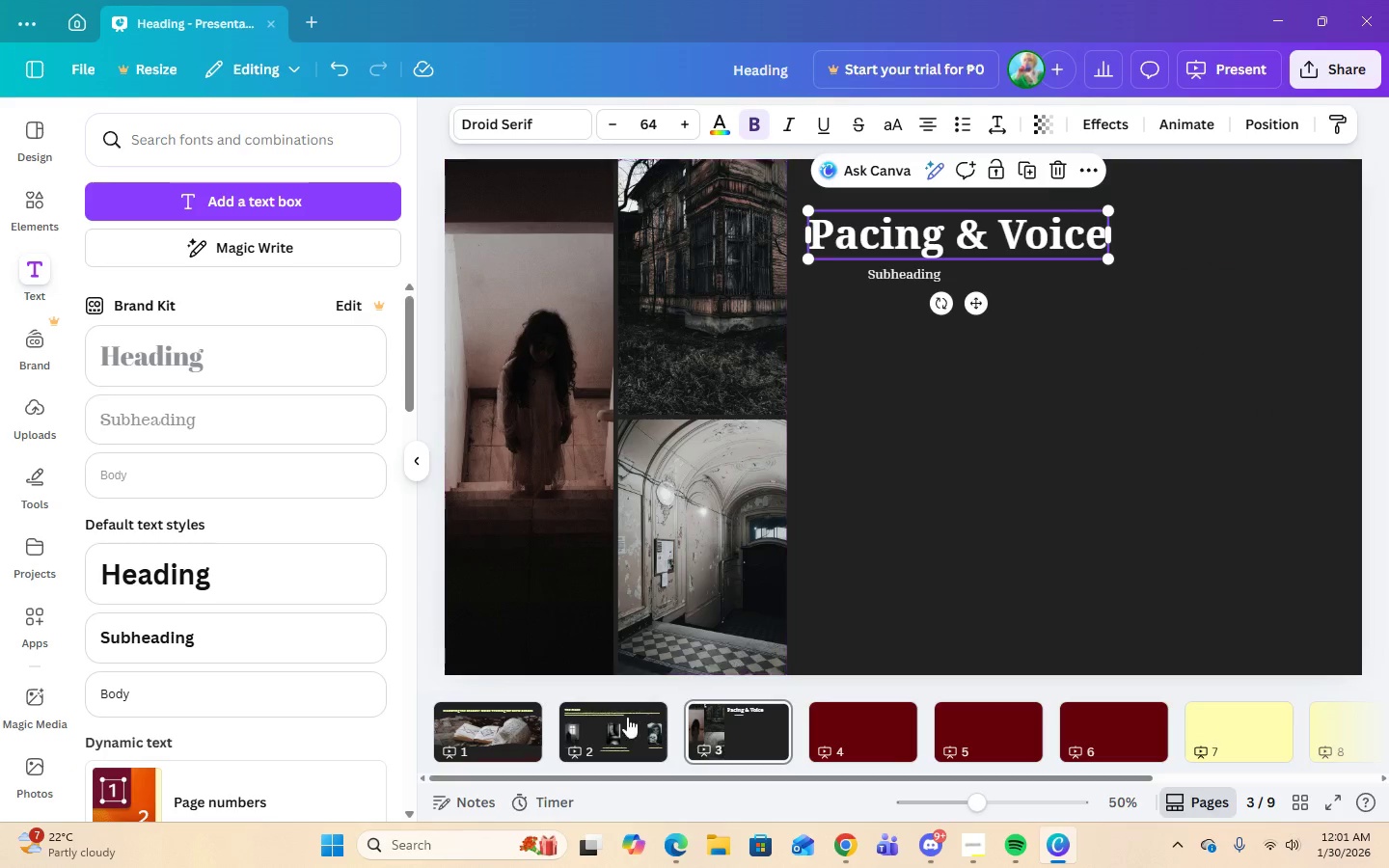 
left_click([611, 733])
 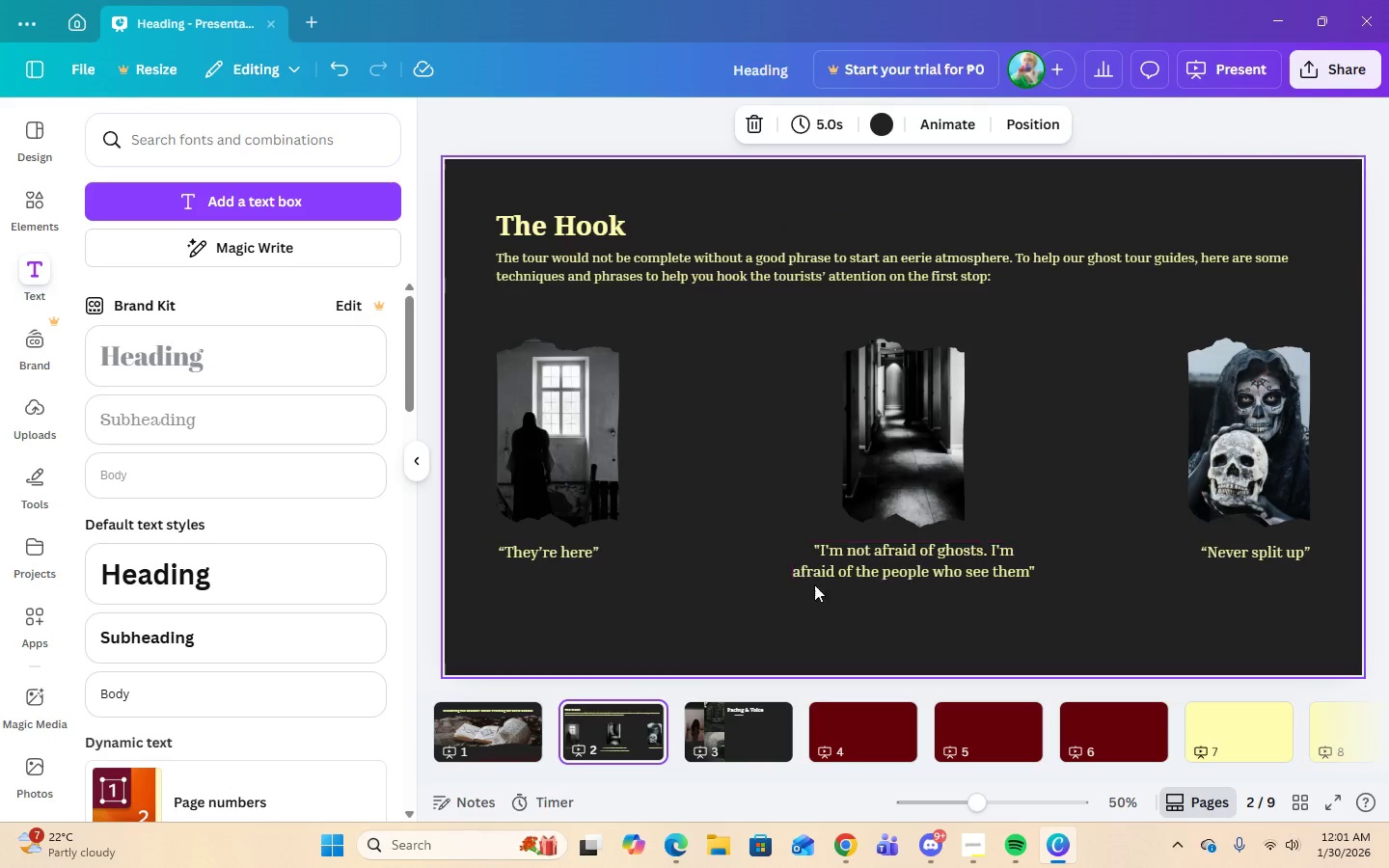 
left_click([822, 578])
 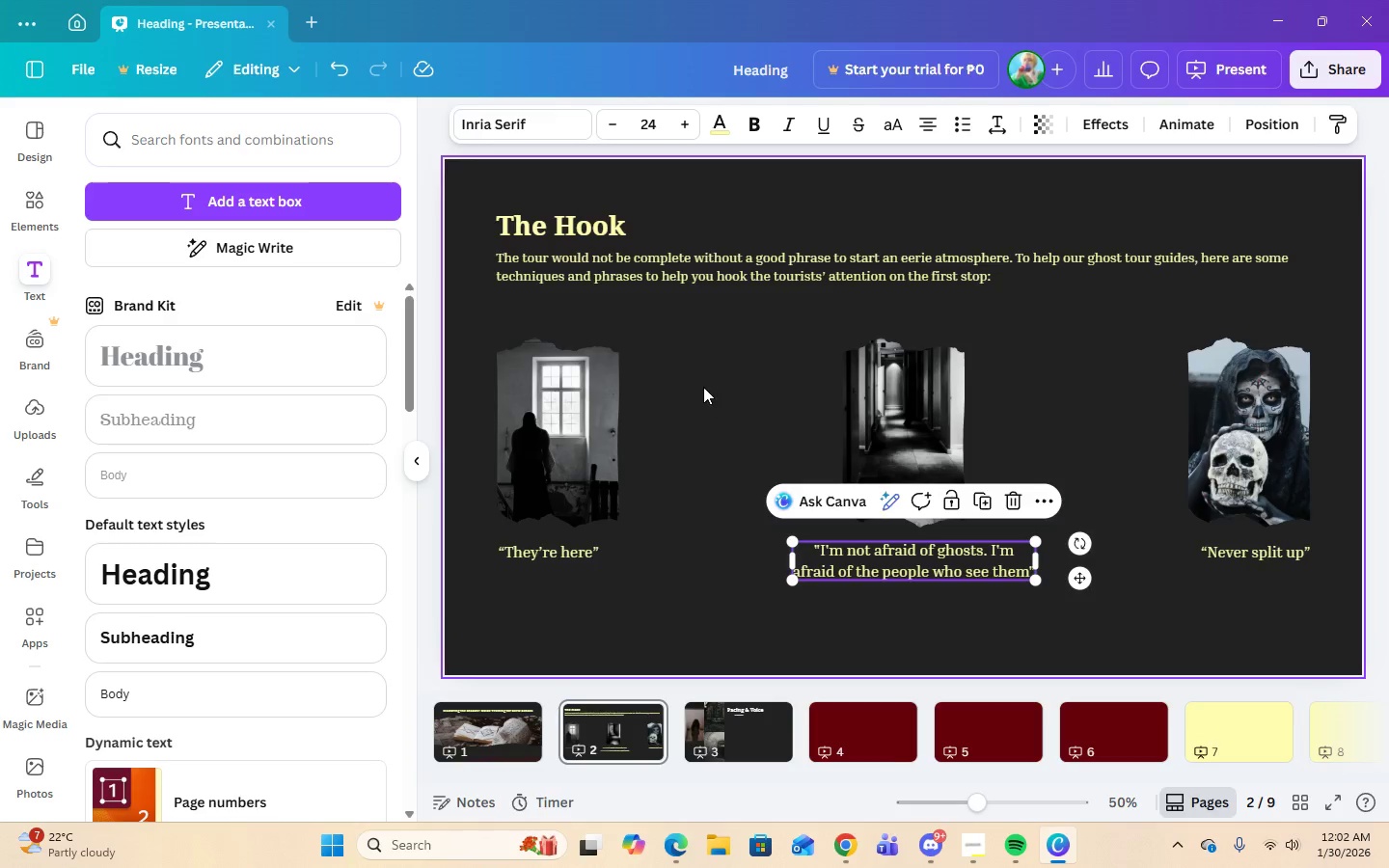 
wait(6.62)
 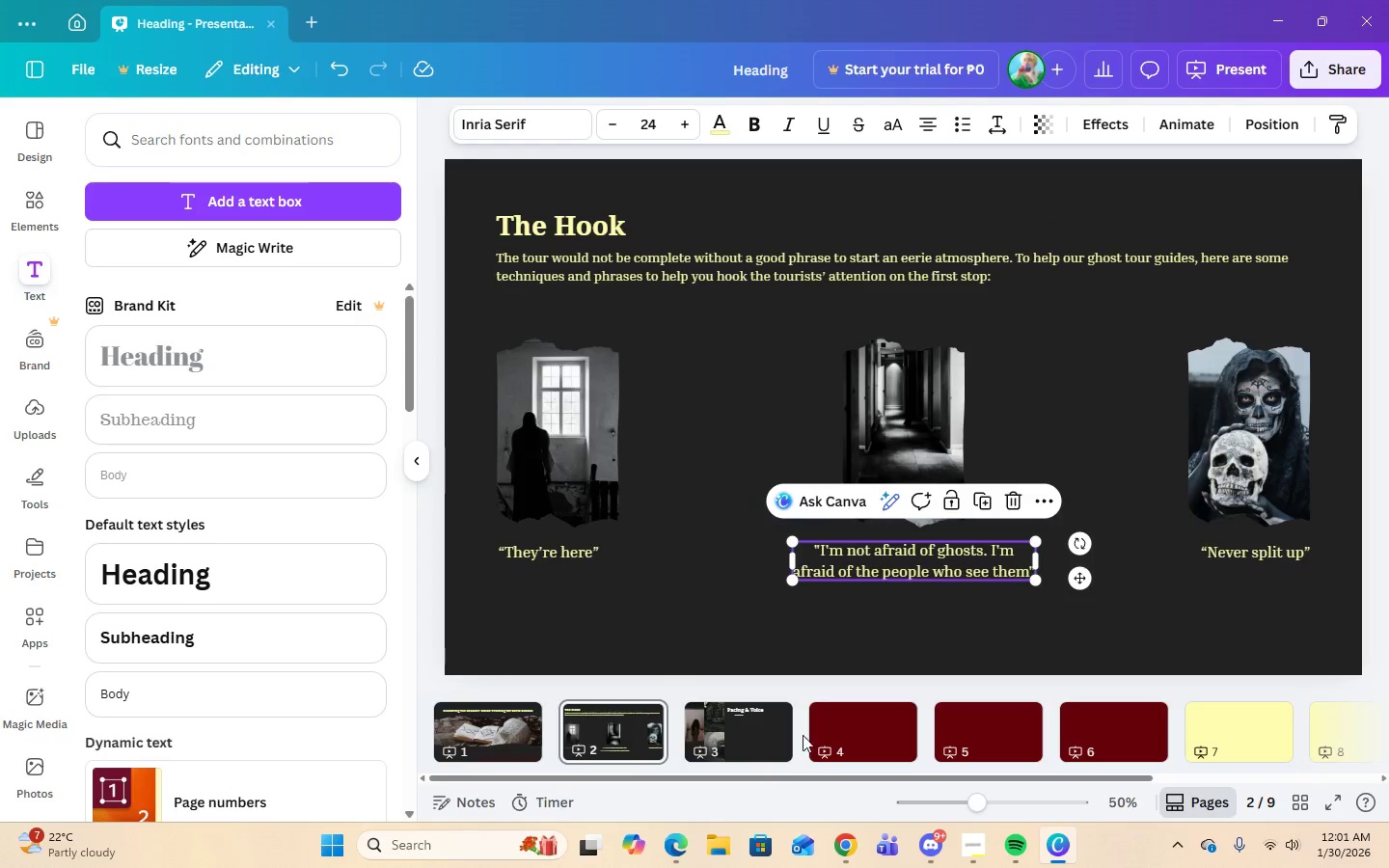 
left_click([641, 278])
 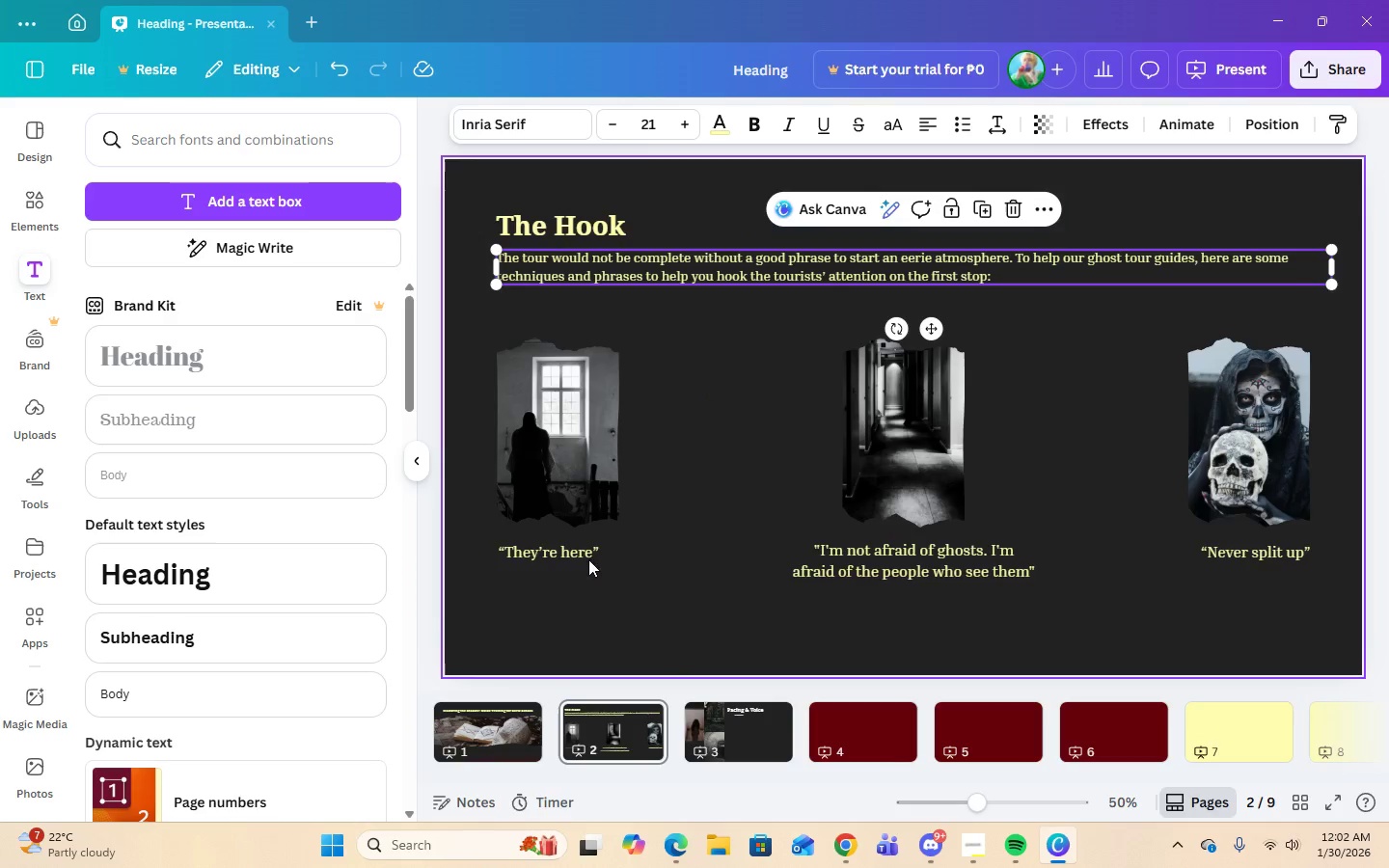 
left_click([516, 552])
 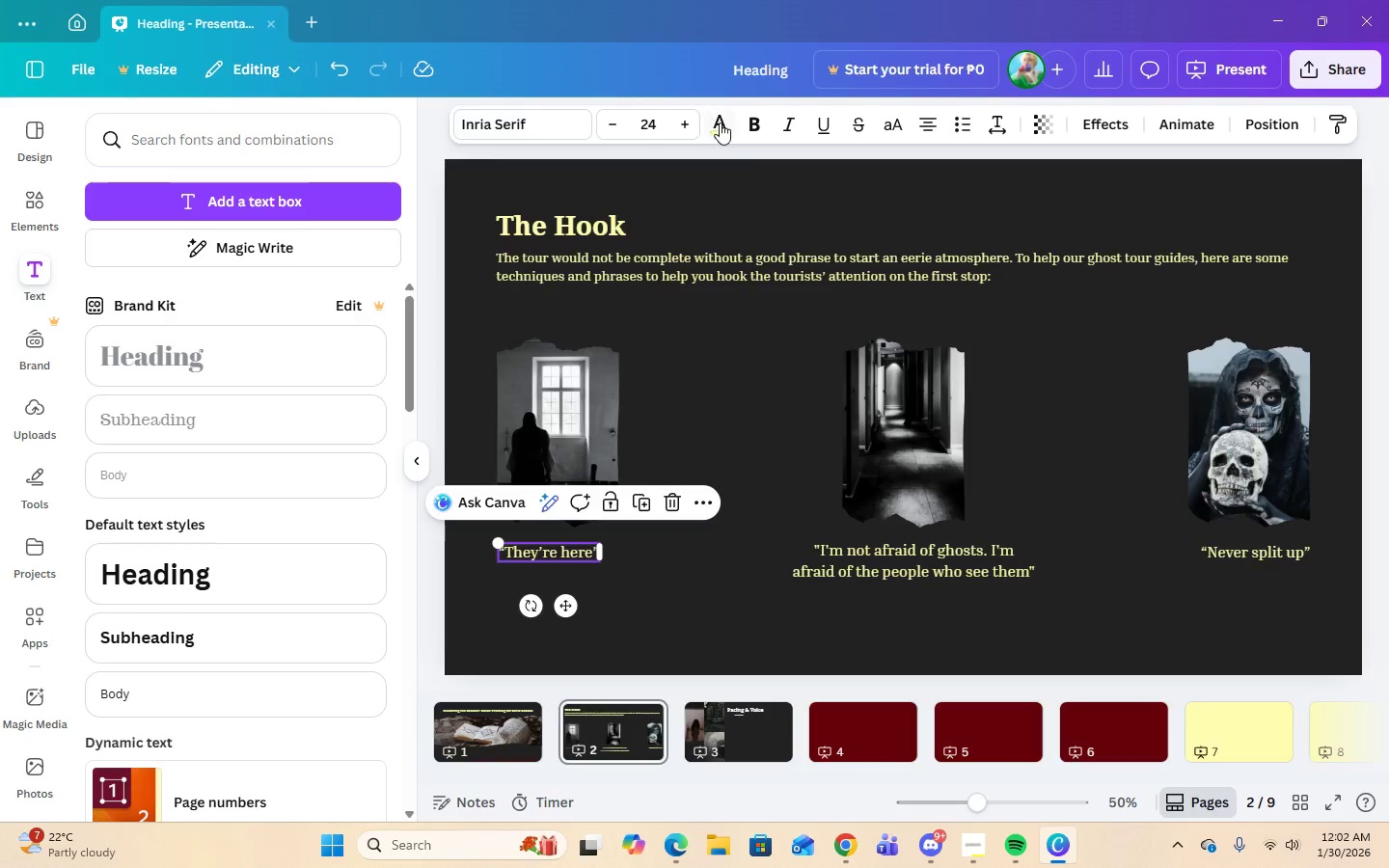 
left_click([720, 124])
 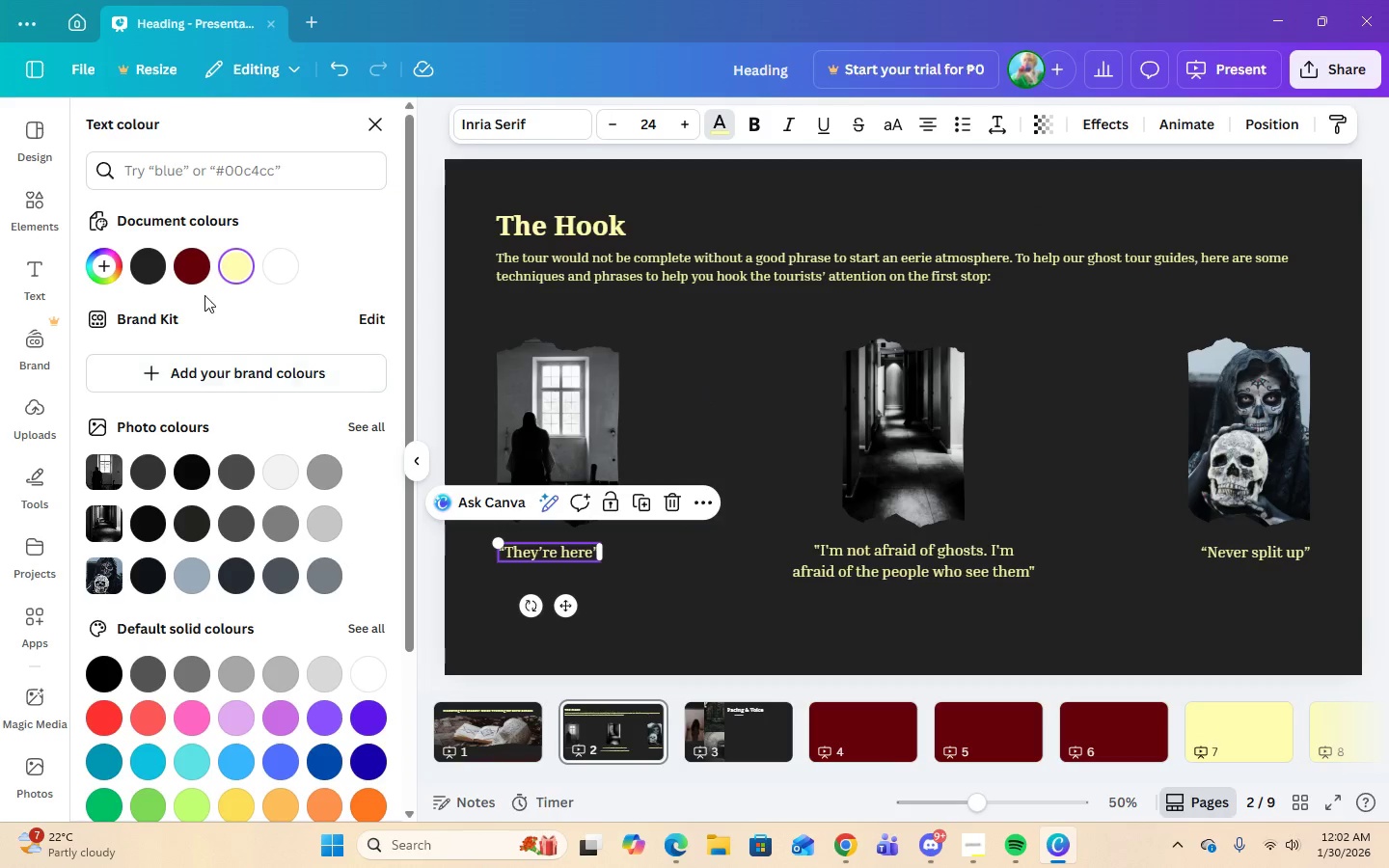 
left_click([199, 269])
 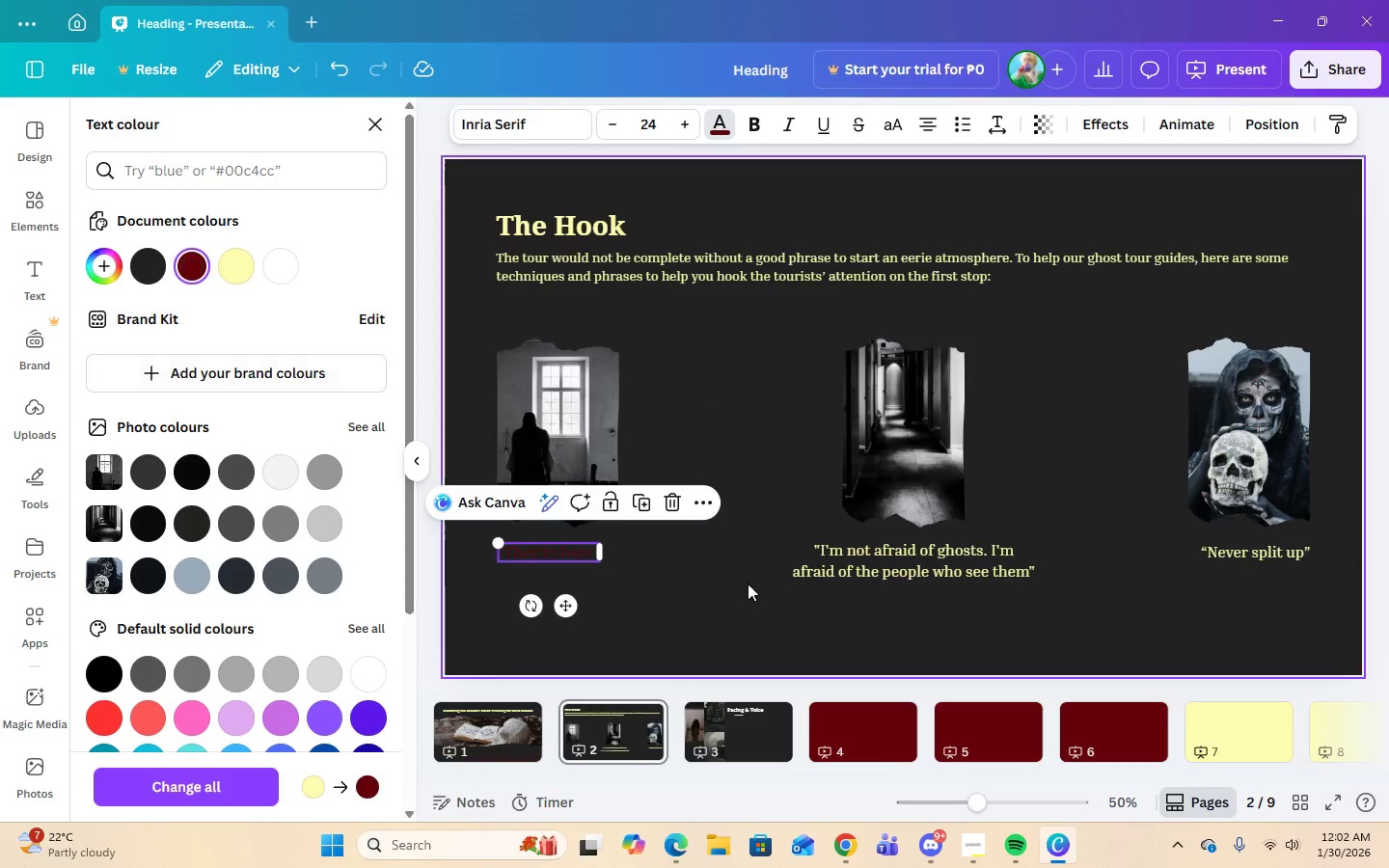 
left_click([764, 589])
 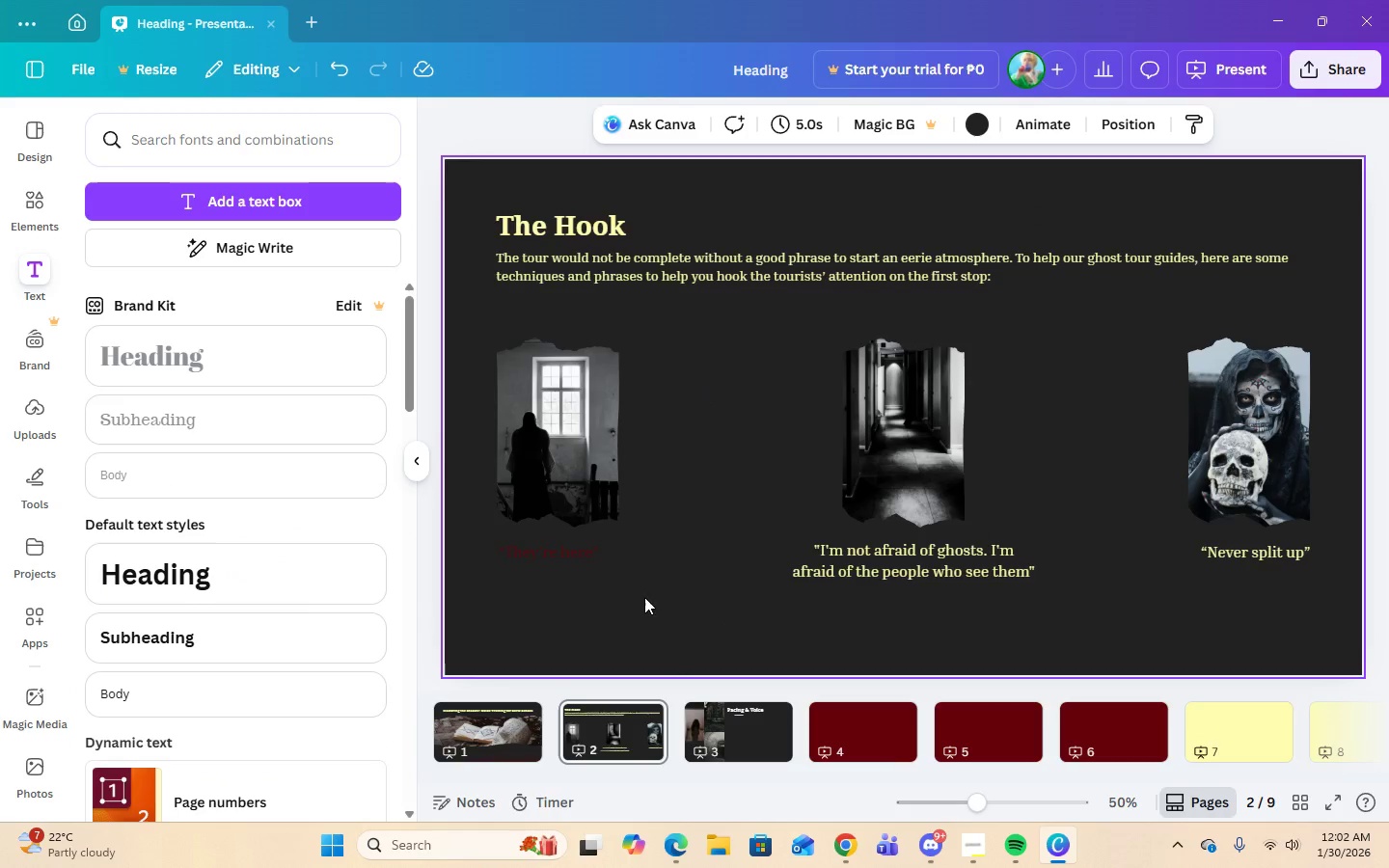 
left_click([531, 545])
 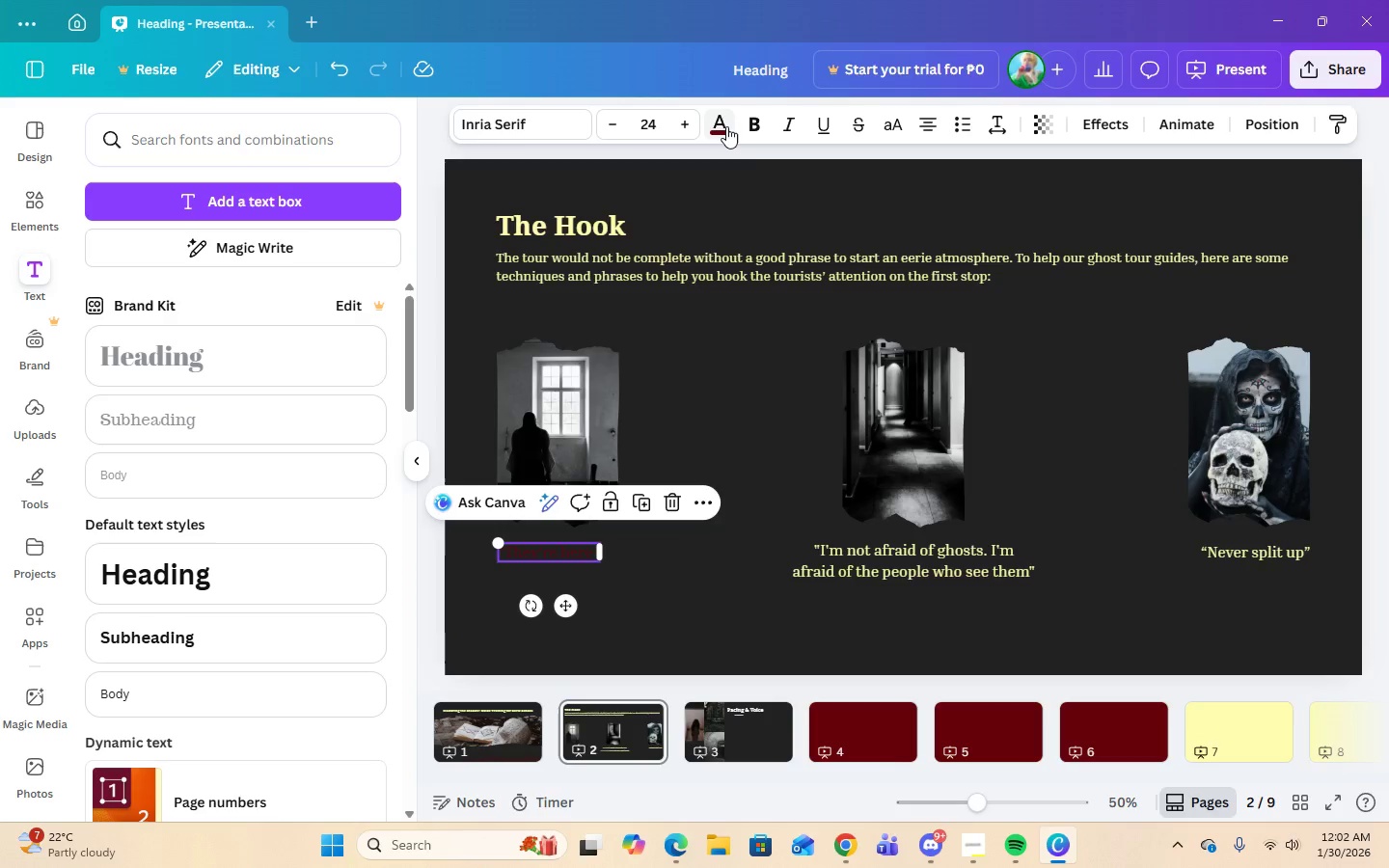 
left_click([723, 131])
 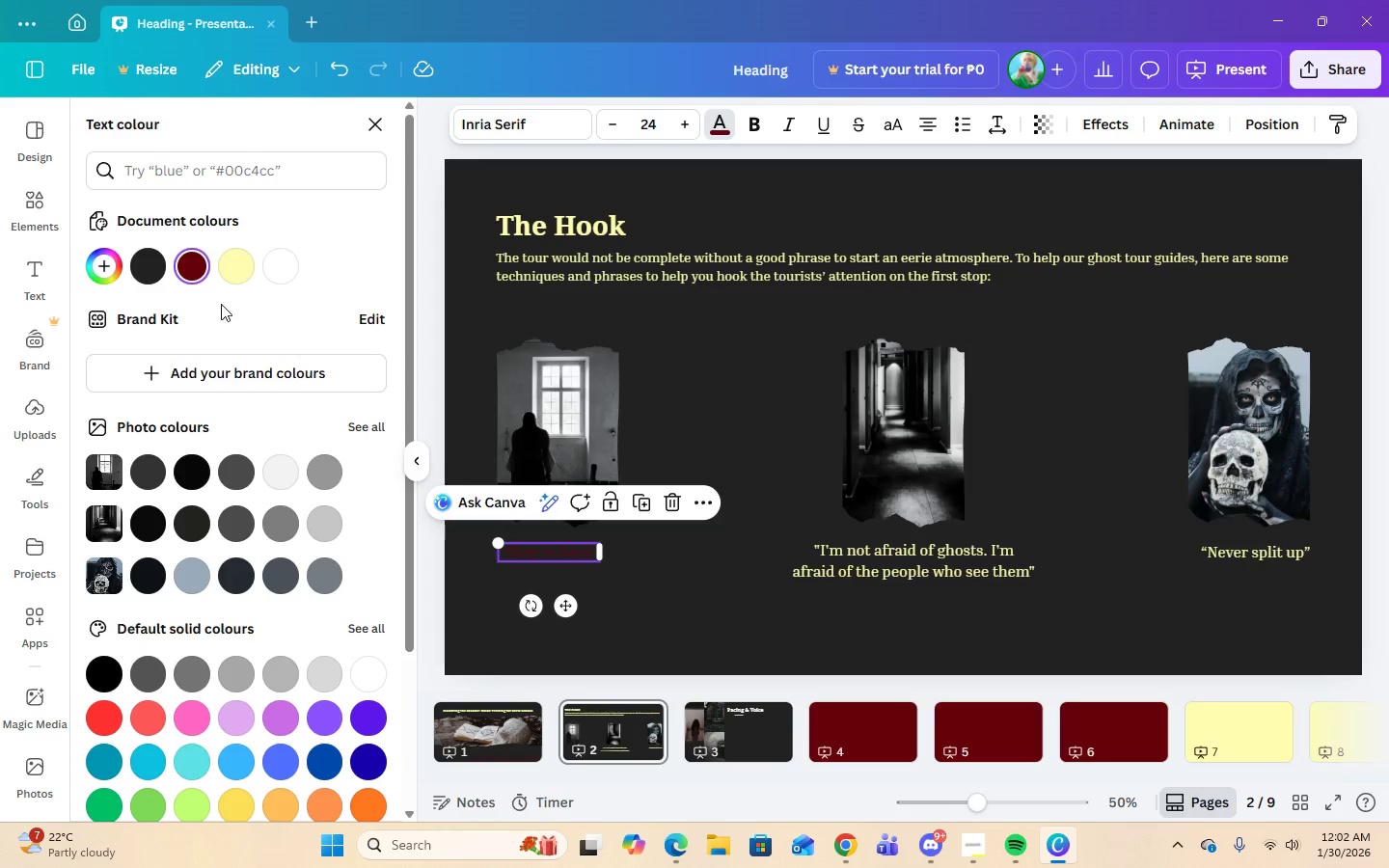 
left_click([237, 277])
 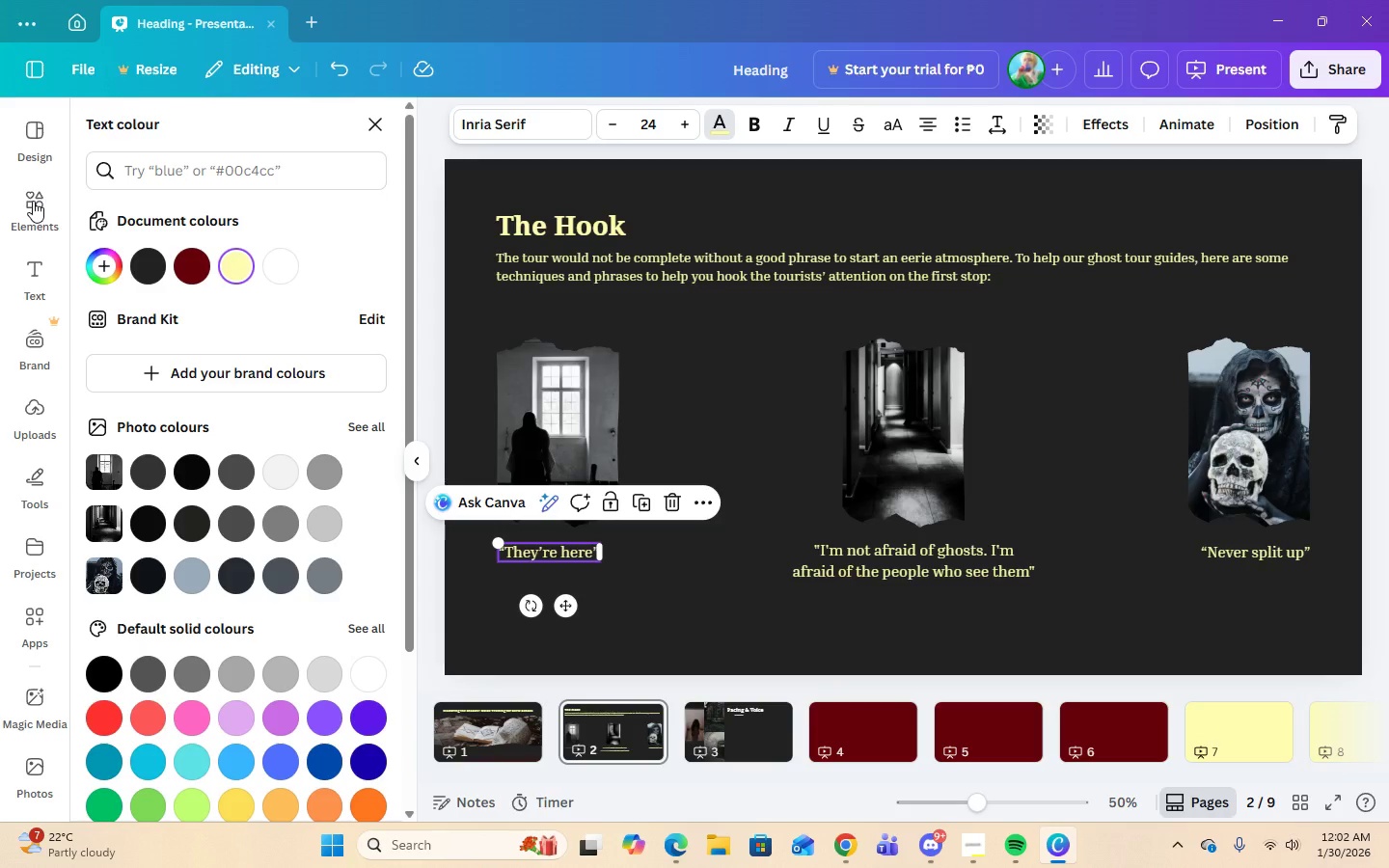 
wait(6.44)
 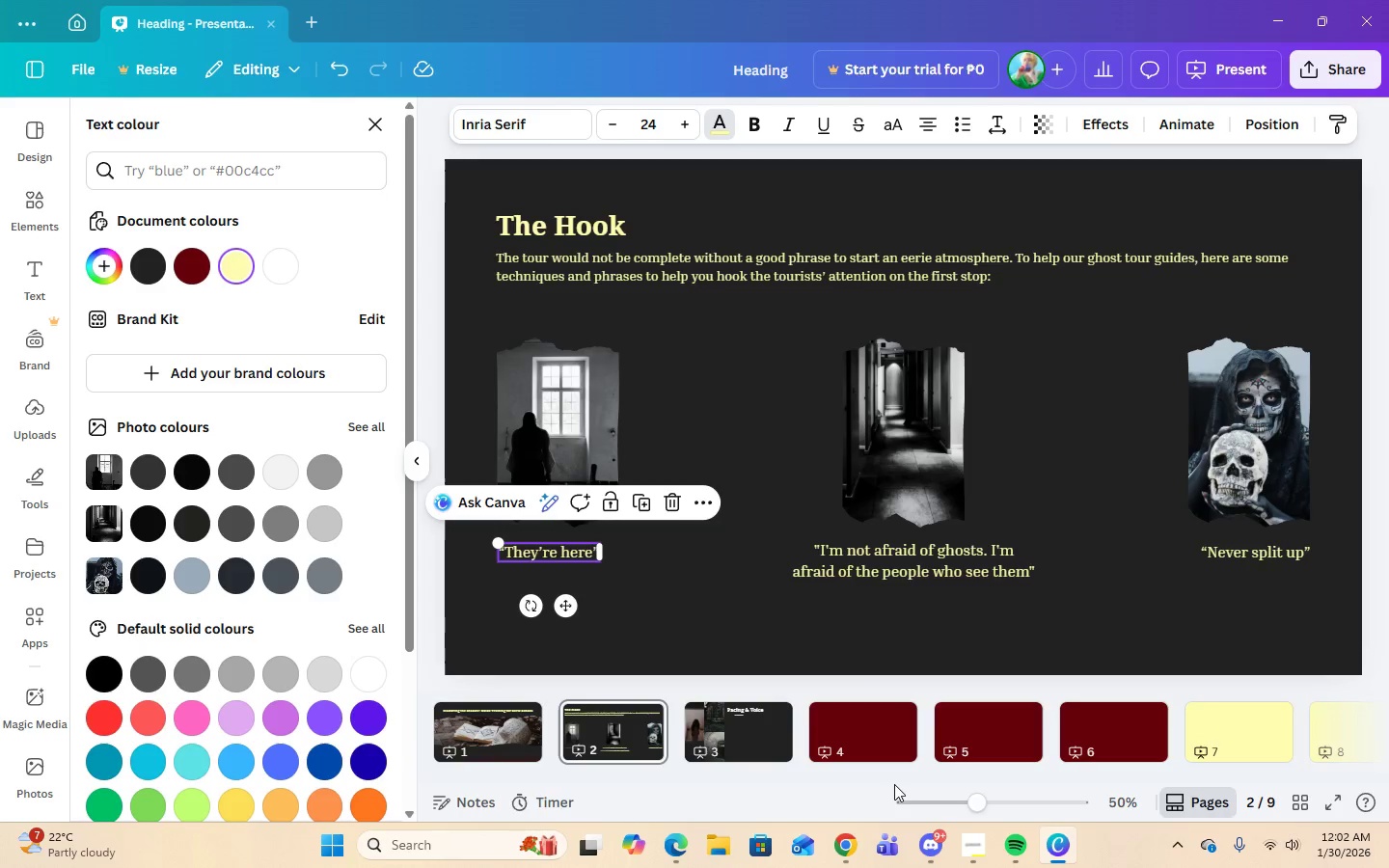 
left_click([33, 201])
 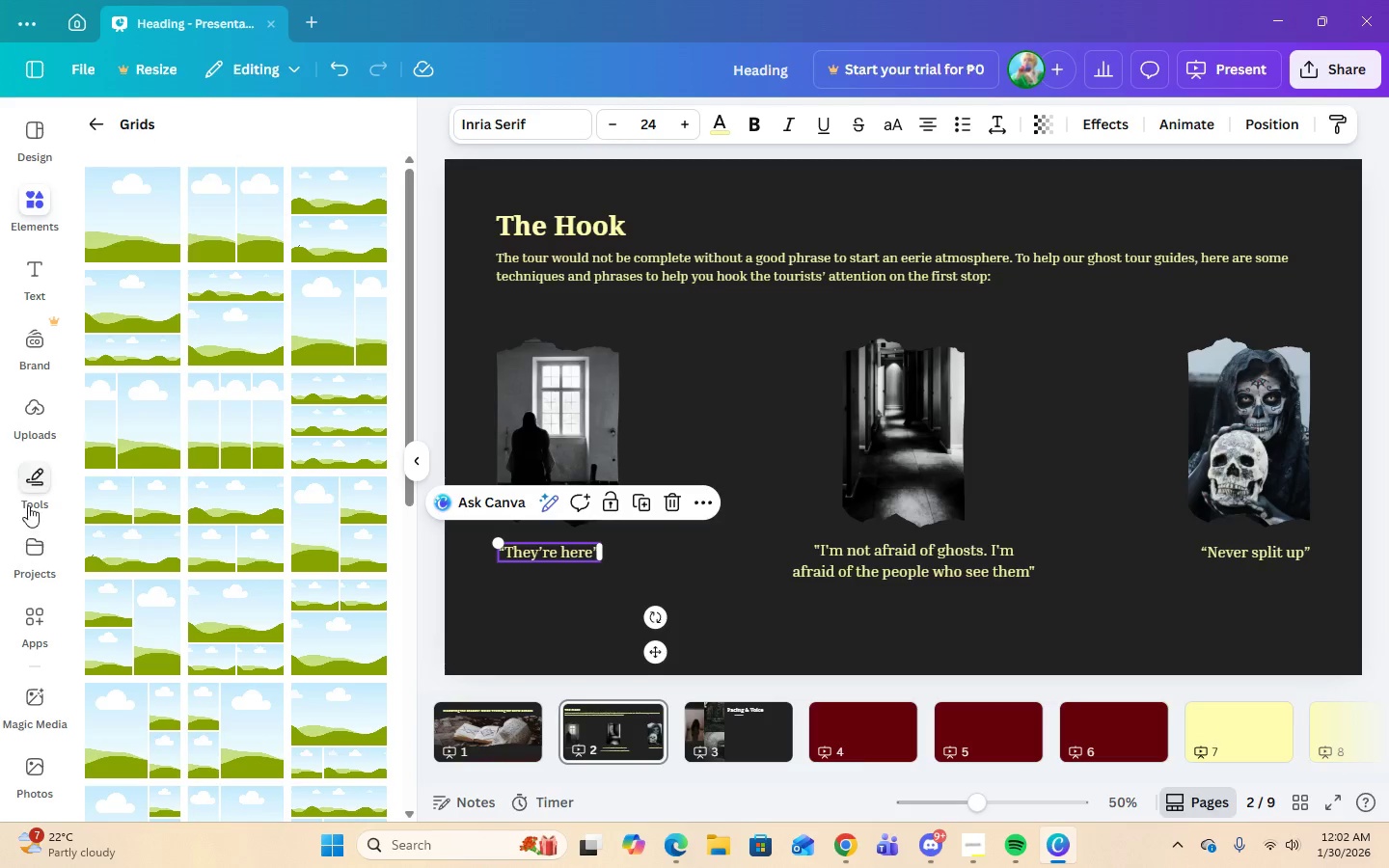 
left_click([96, 136])
 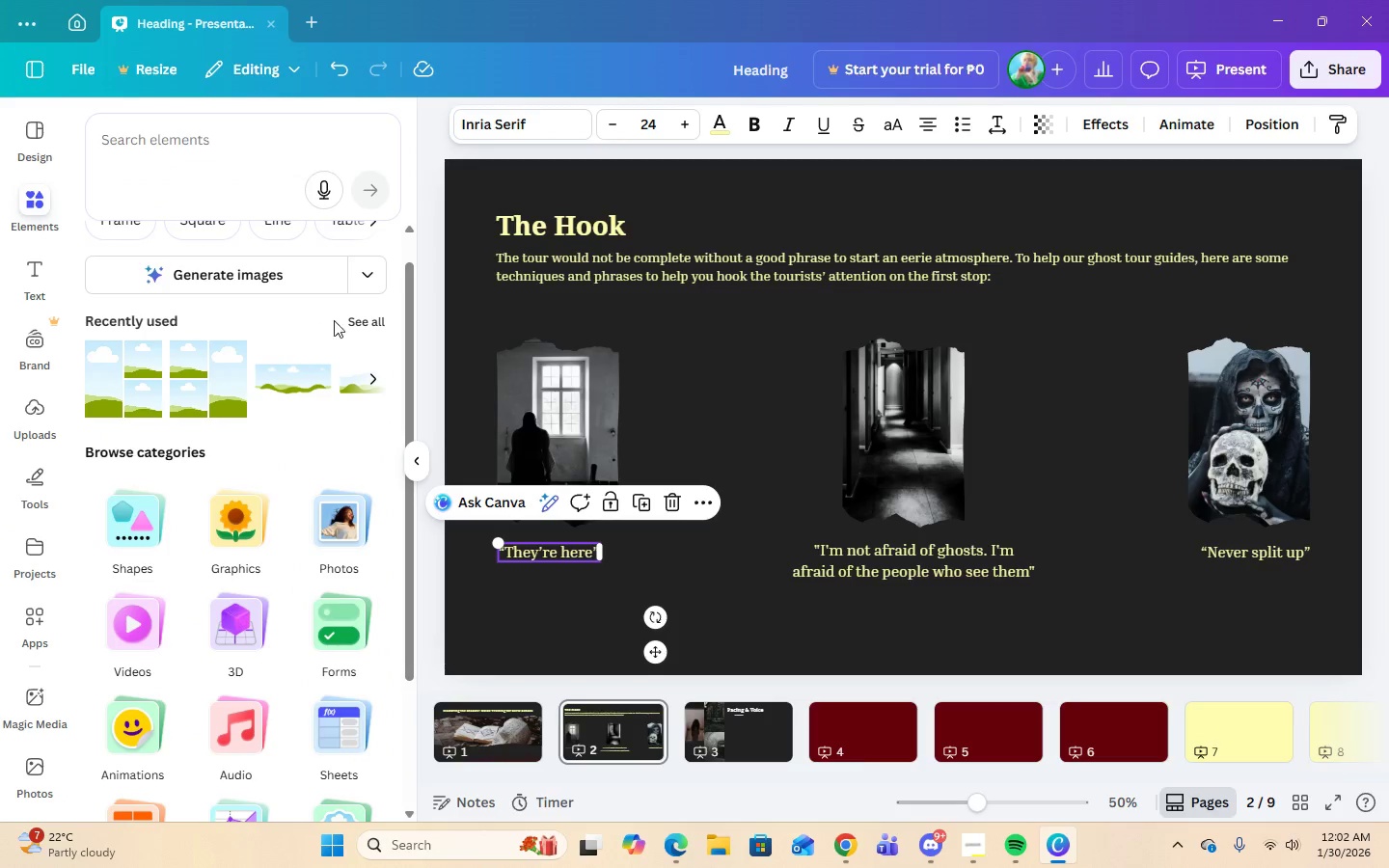 
left_click([369, 323])
 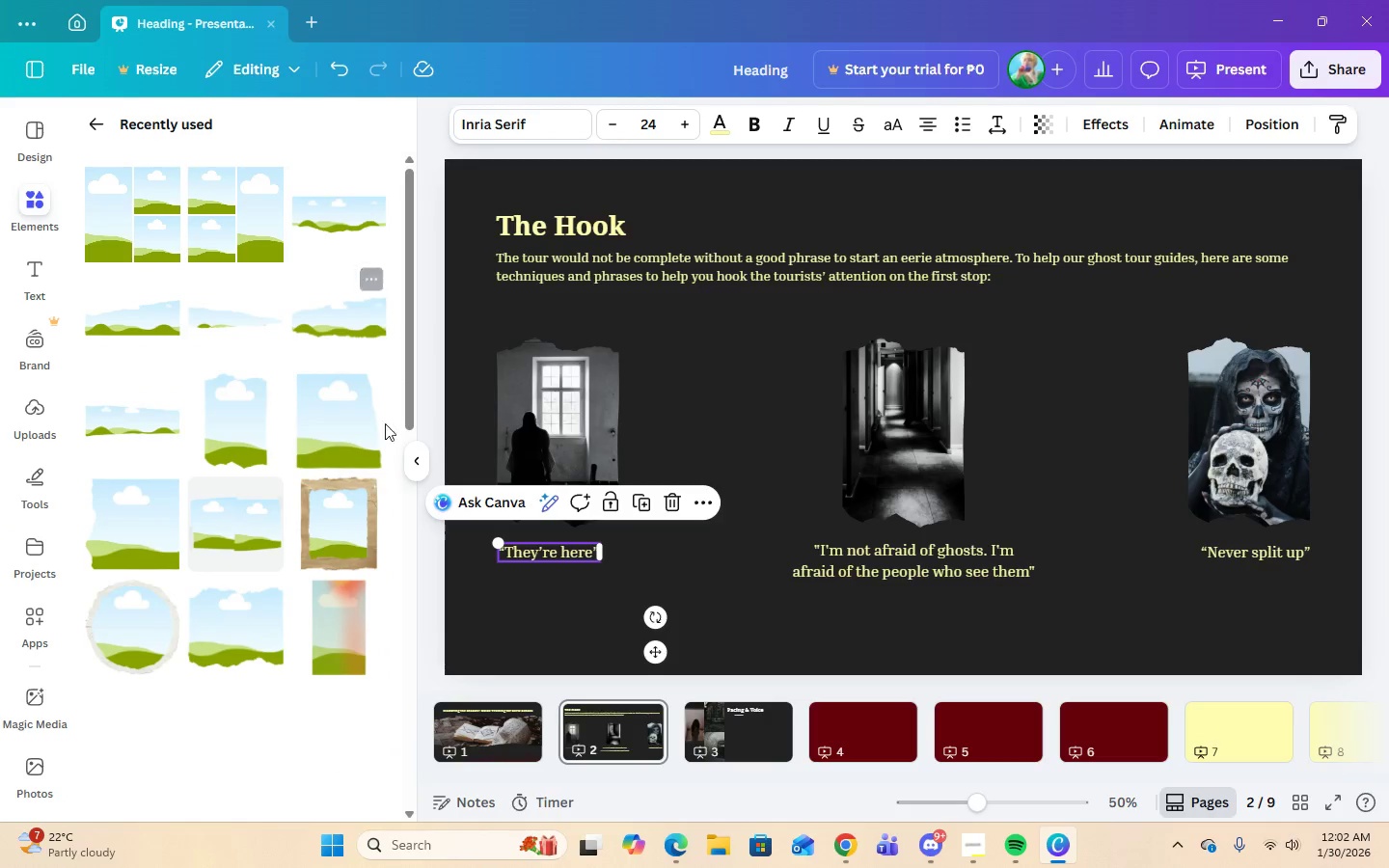 
scroll: coordinate [362, 509], scroll_direction: down, amount: 6.0
 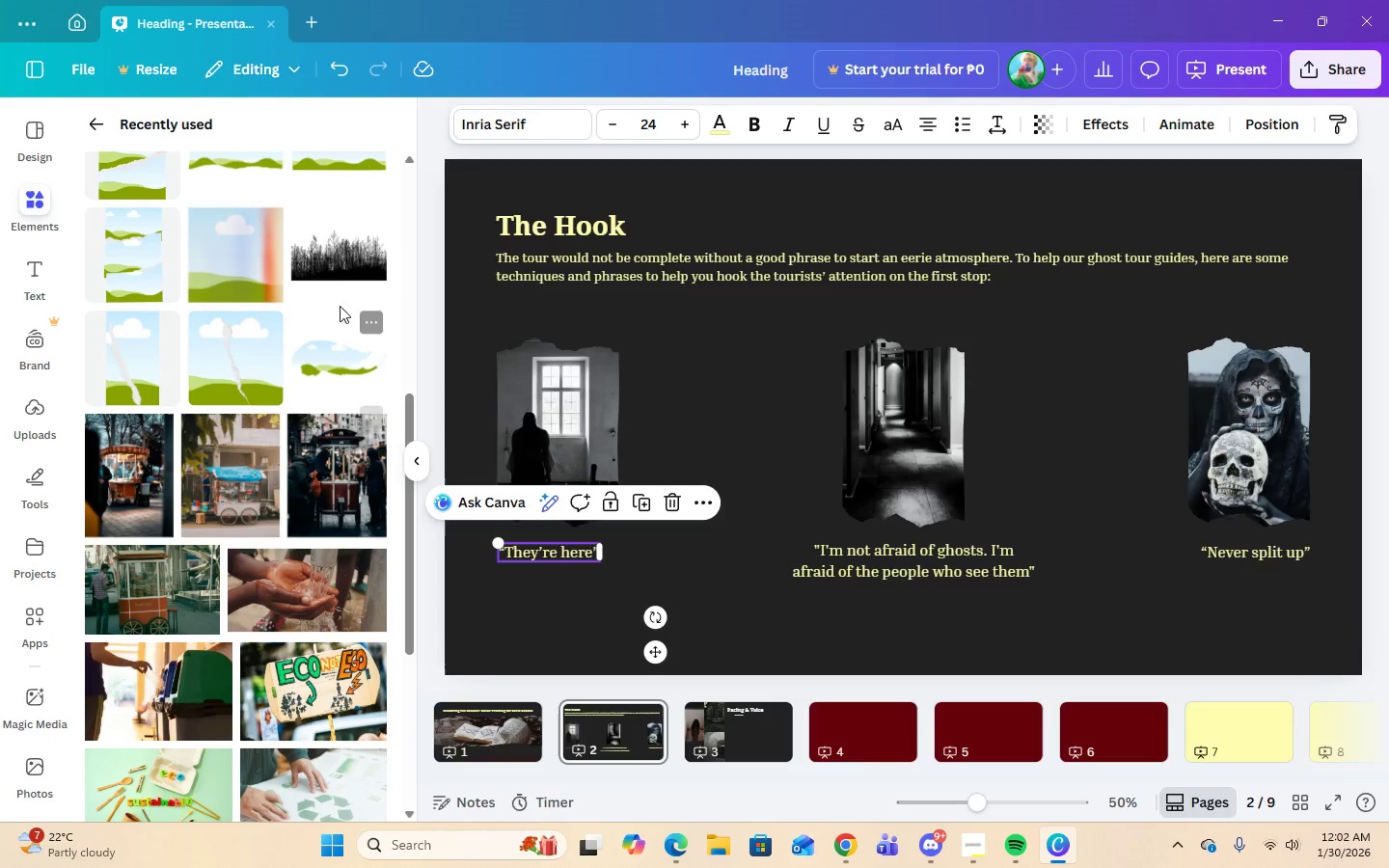 
left_click([331, 272])
 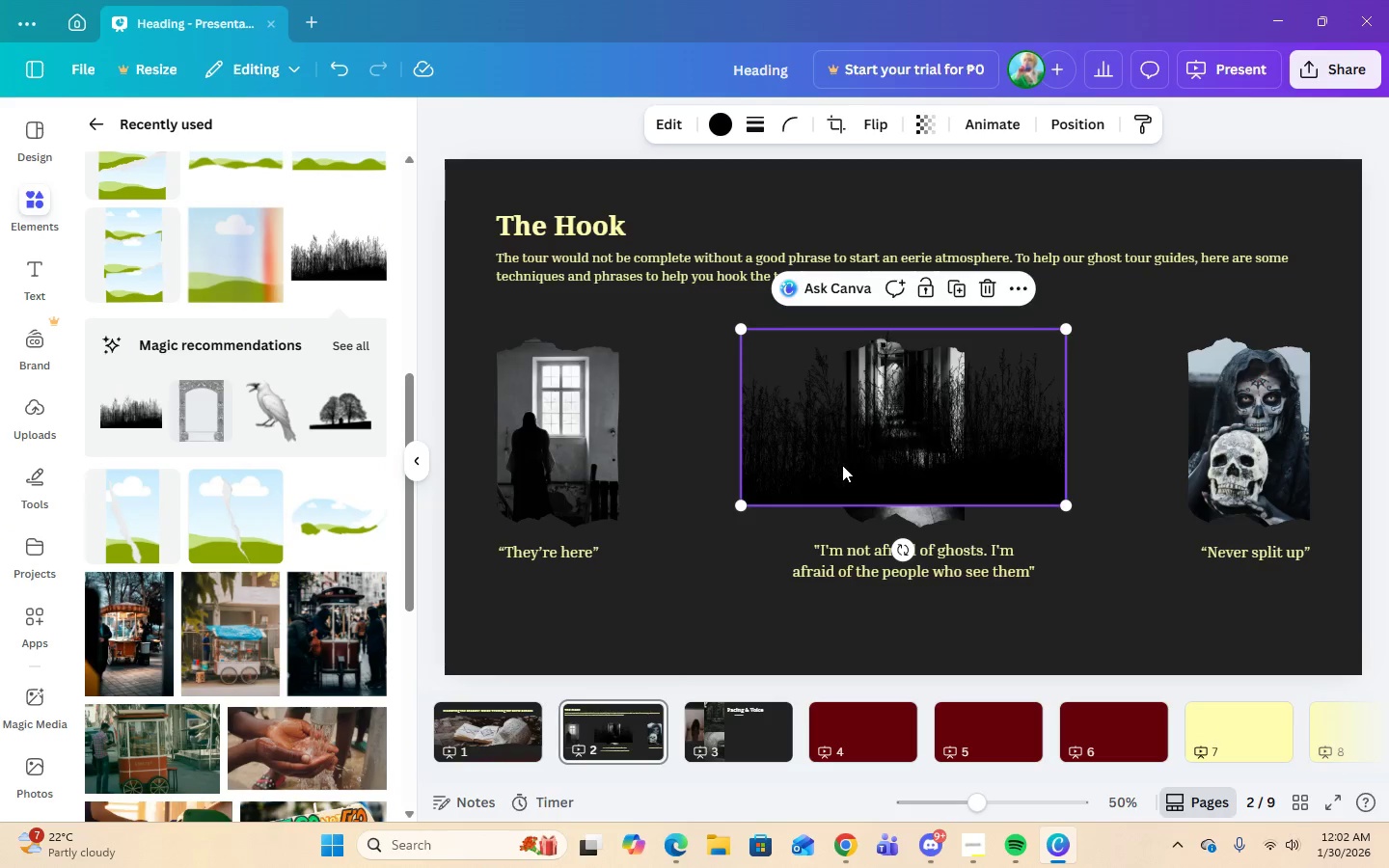 
left_click_drag(start_coordinate=[846, 468], to_coordinate=[549, 700])
 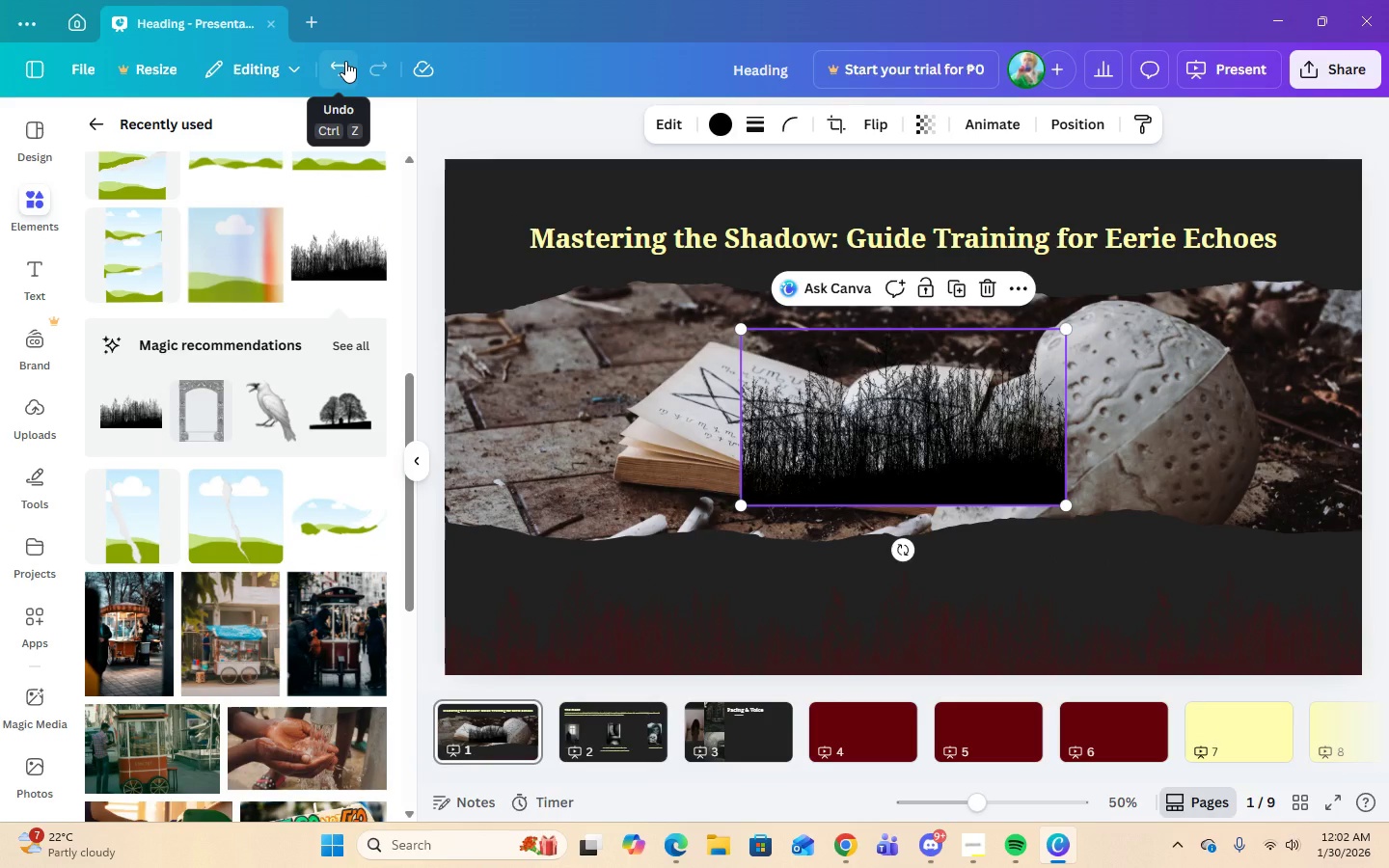 
left_click([345, 61])
 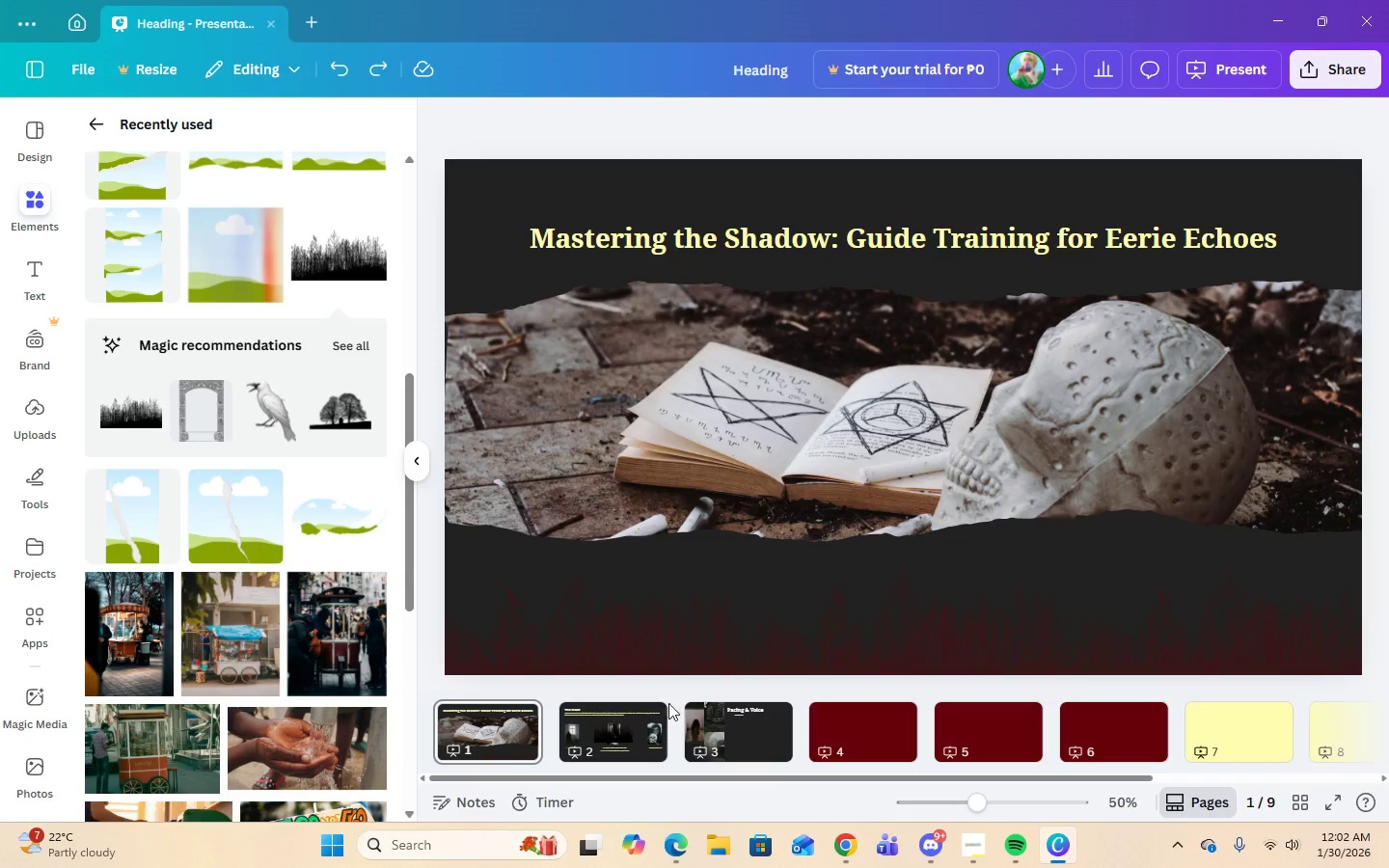 
left_click([745, 744])
 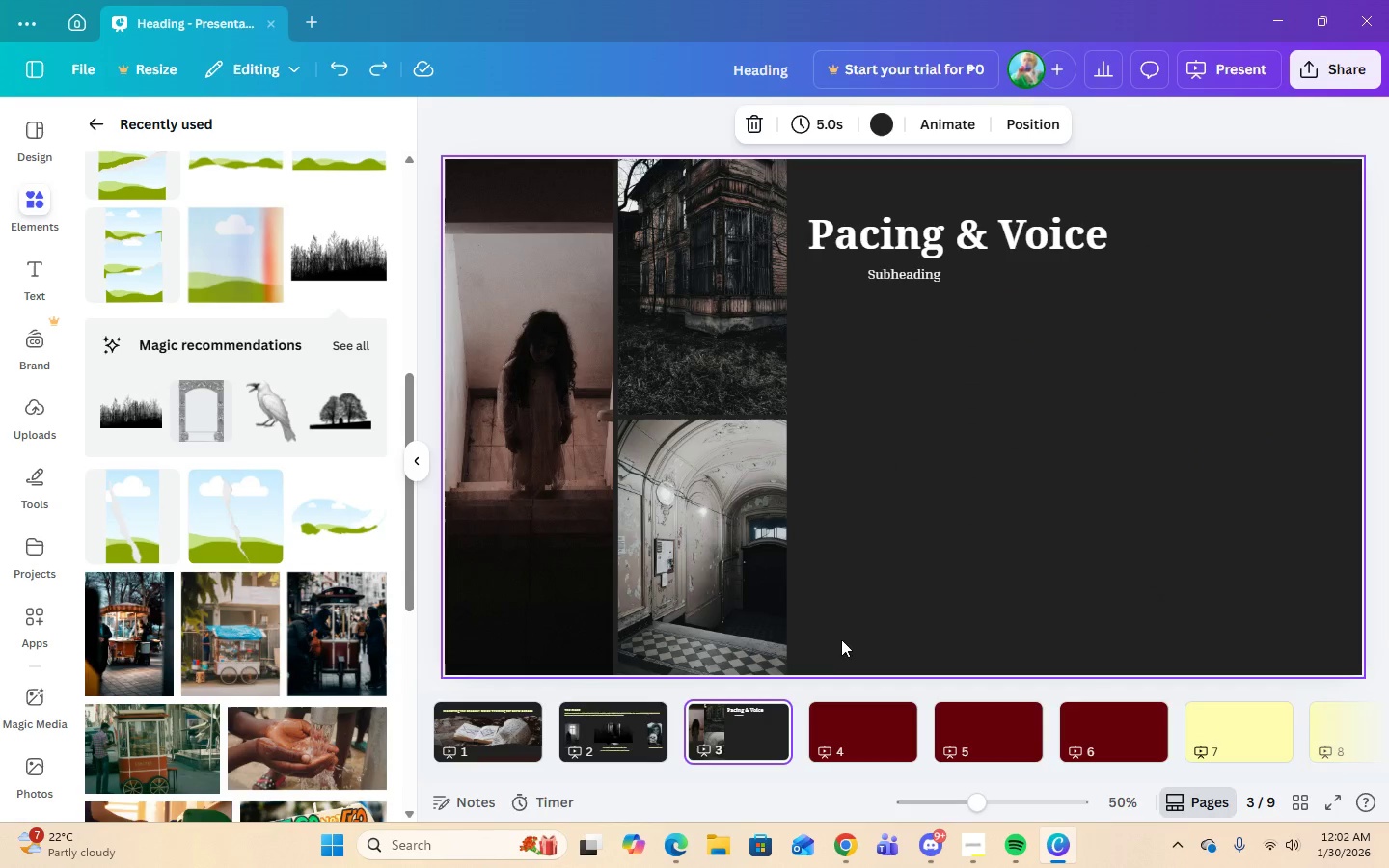 
left_click([626, 715])
 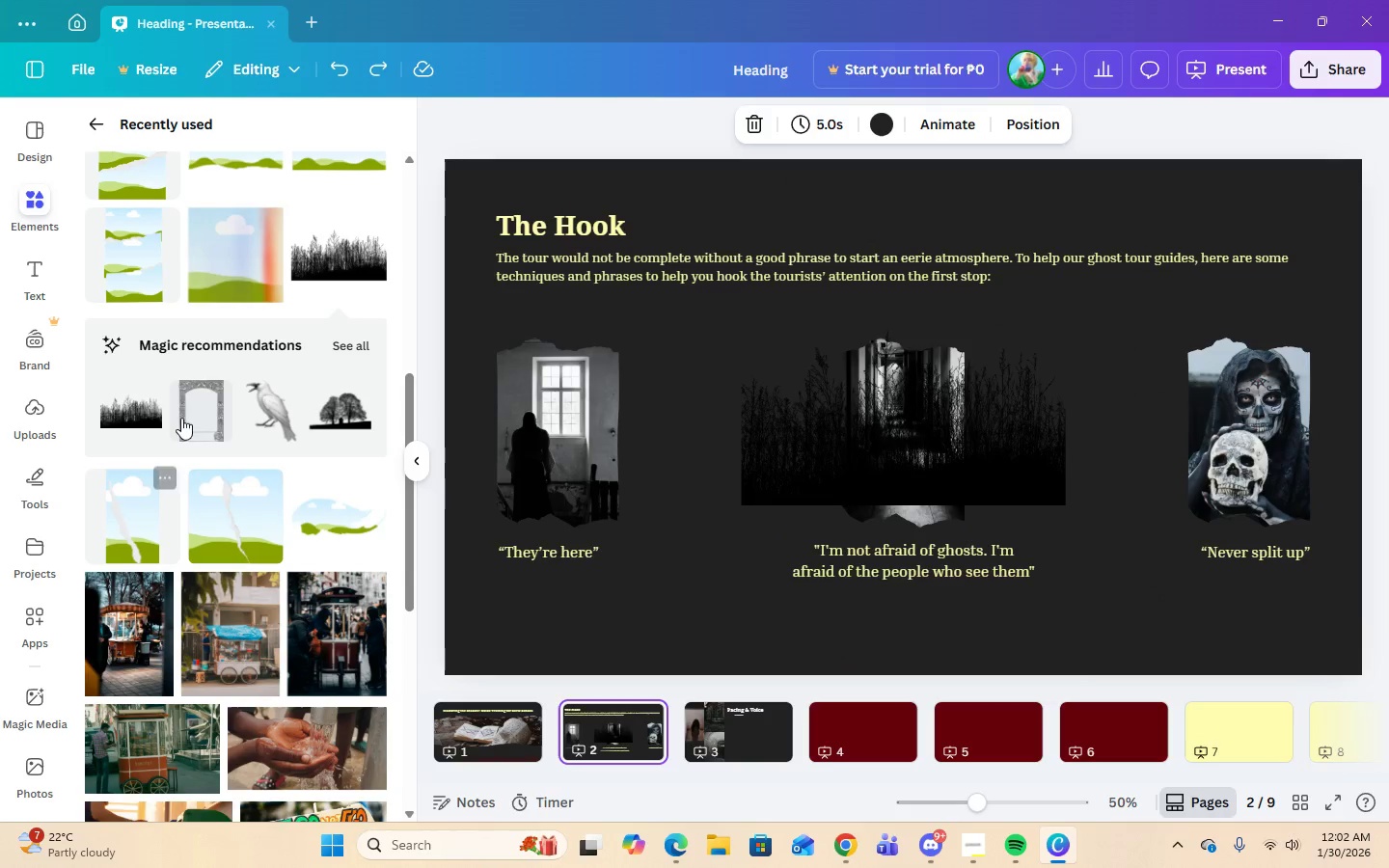 
left_click([143, 401])
 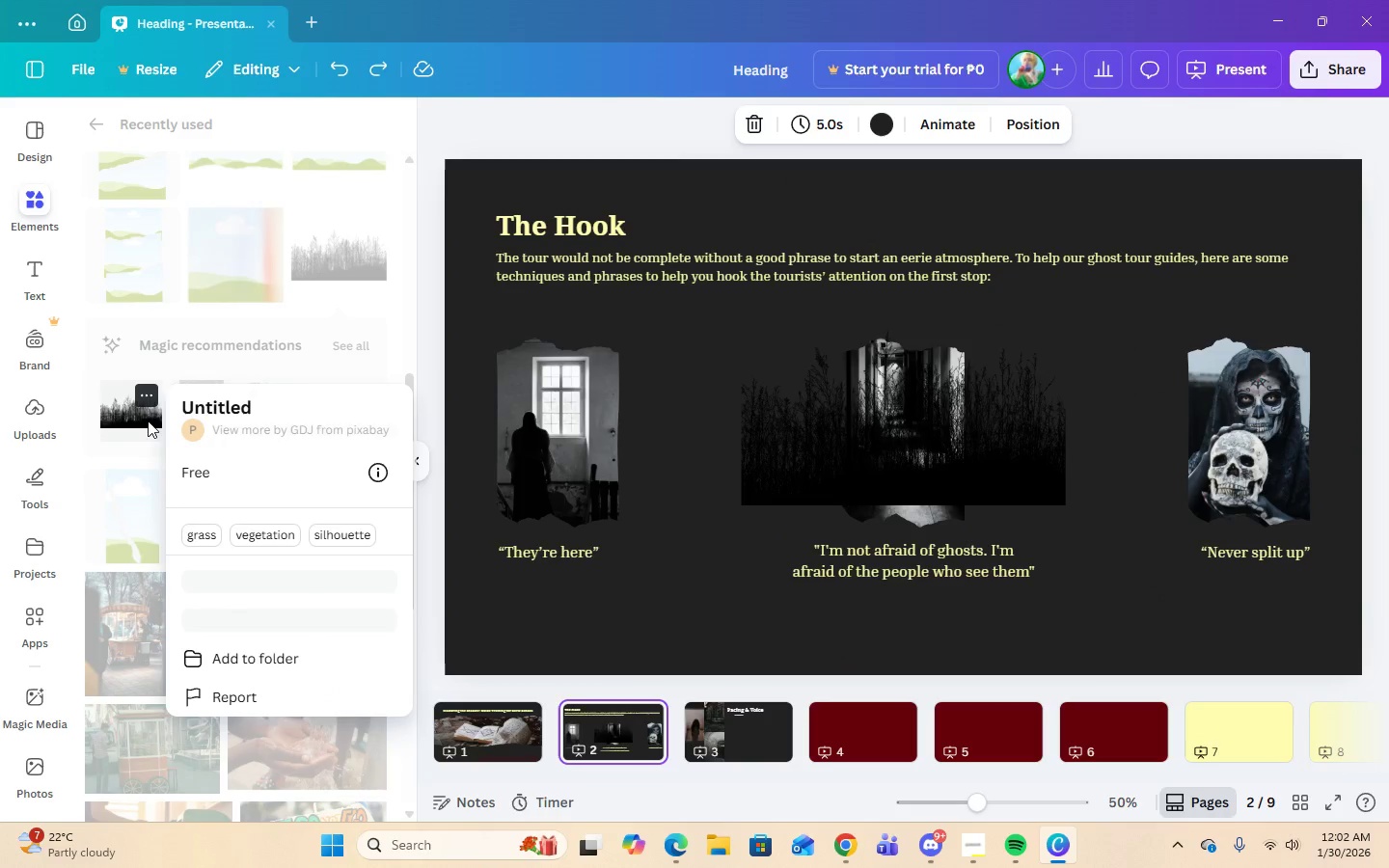 
left_click([375, 305])
 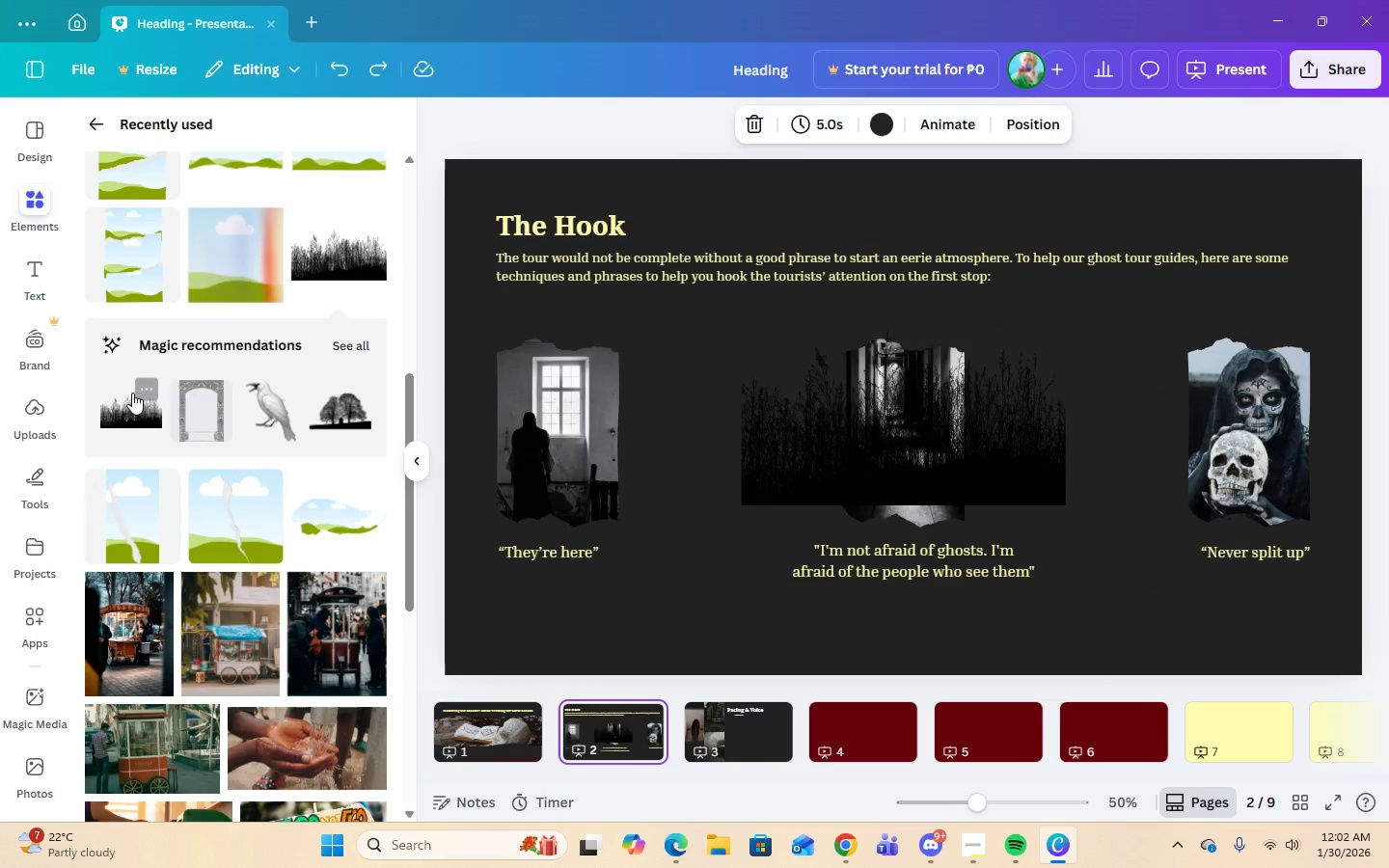 
left_click([132, 401])
 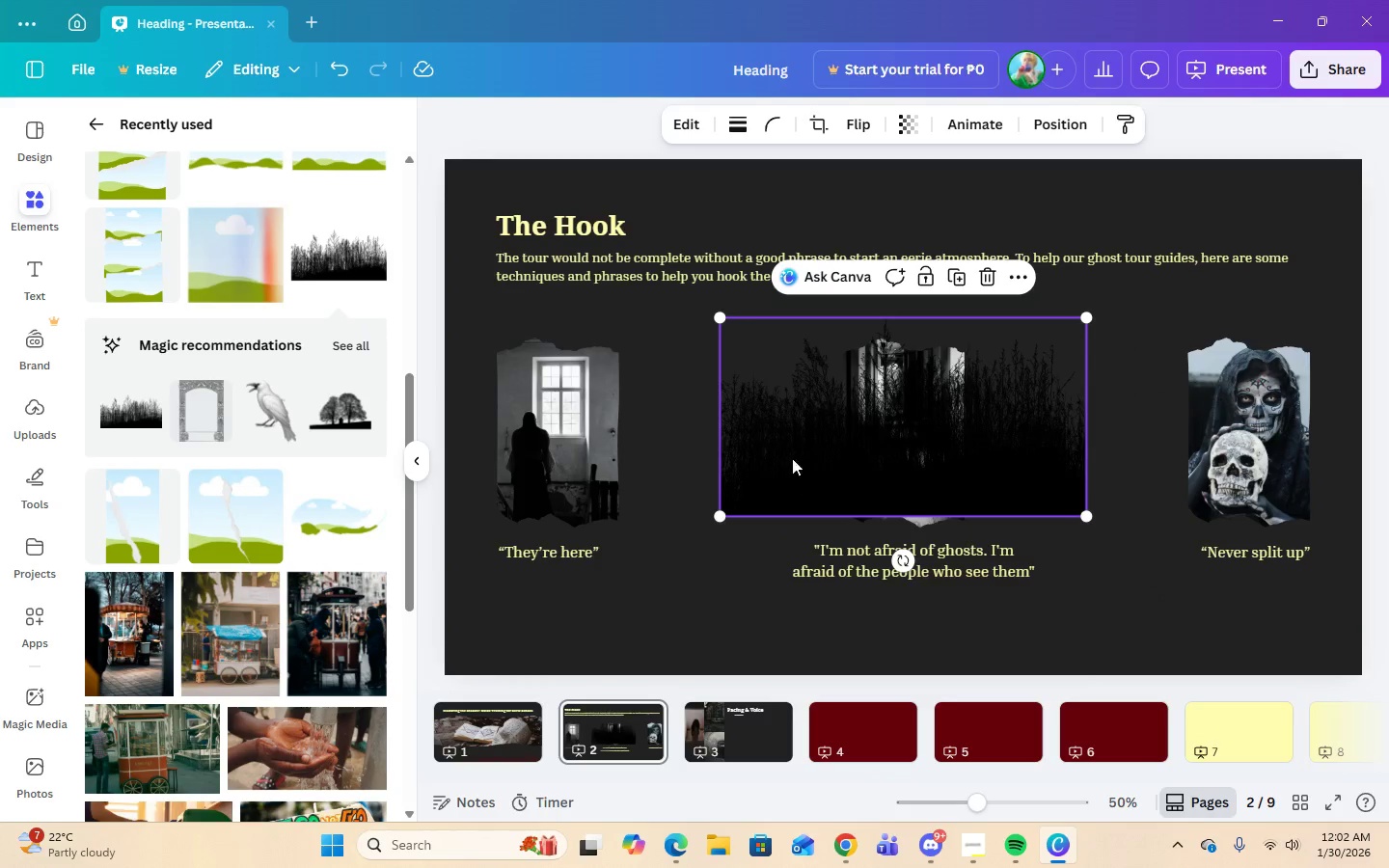 
left_click_drag(start_coordinate=[839, 442], to_coordinate=[541, 643])
 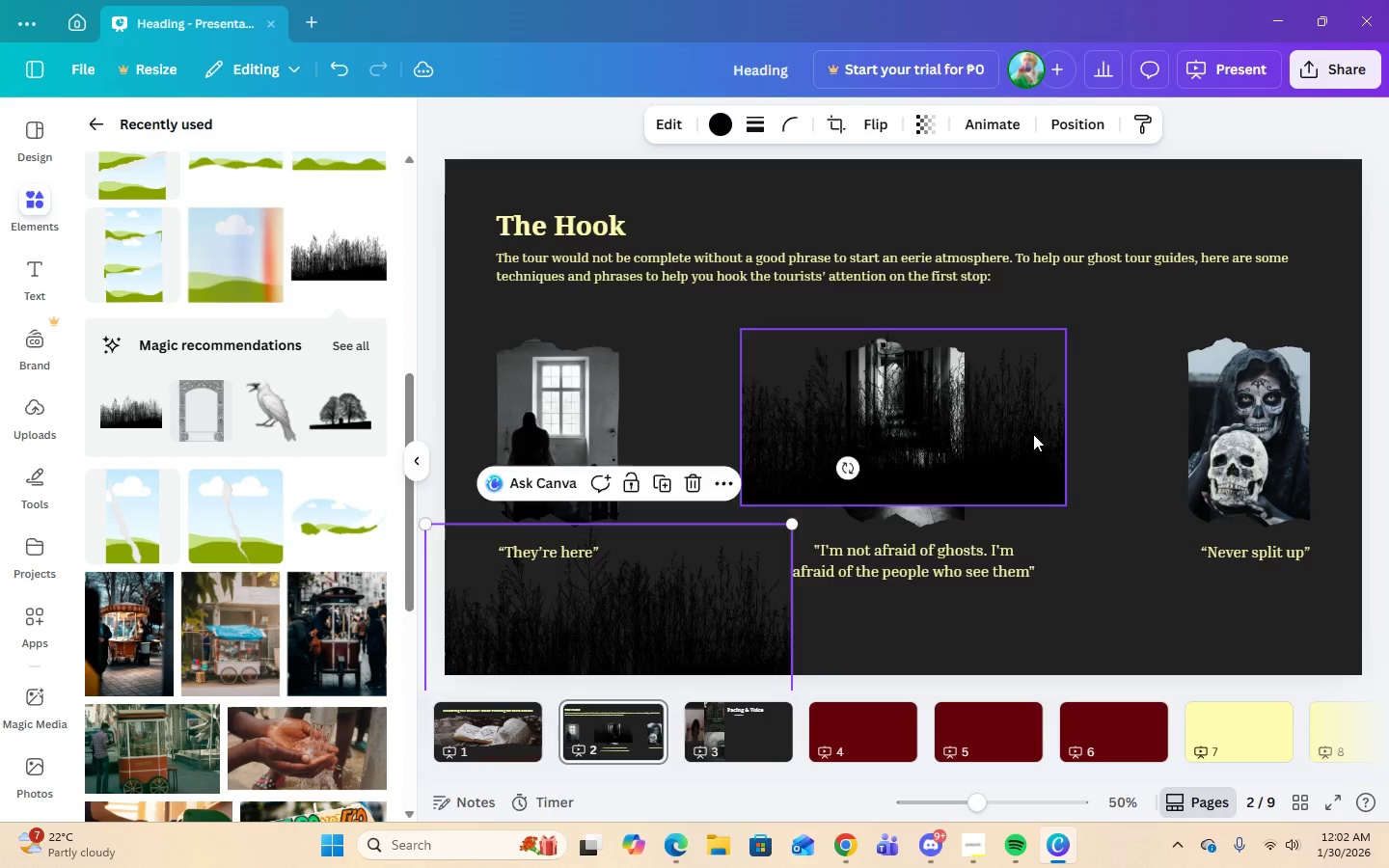 
left_click([1033, 434])
 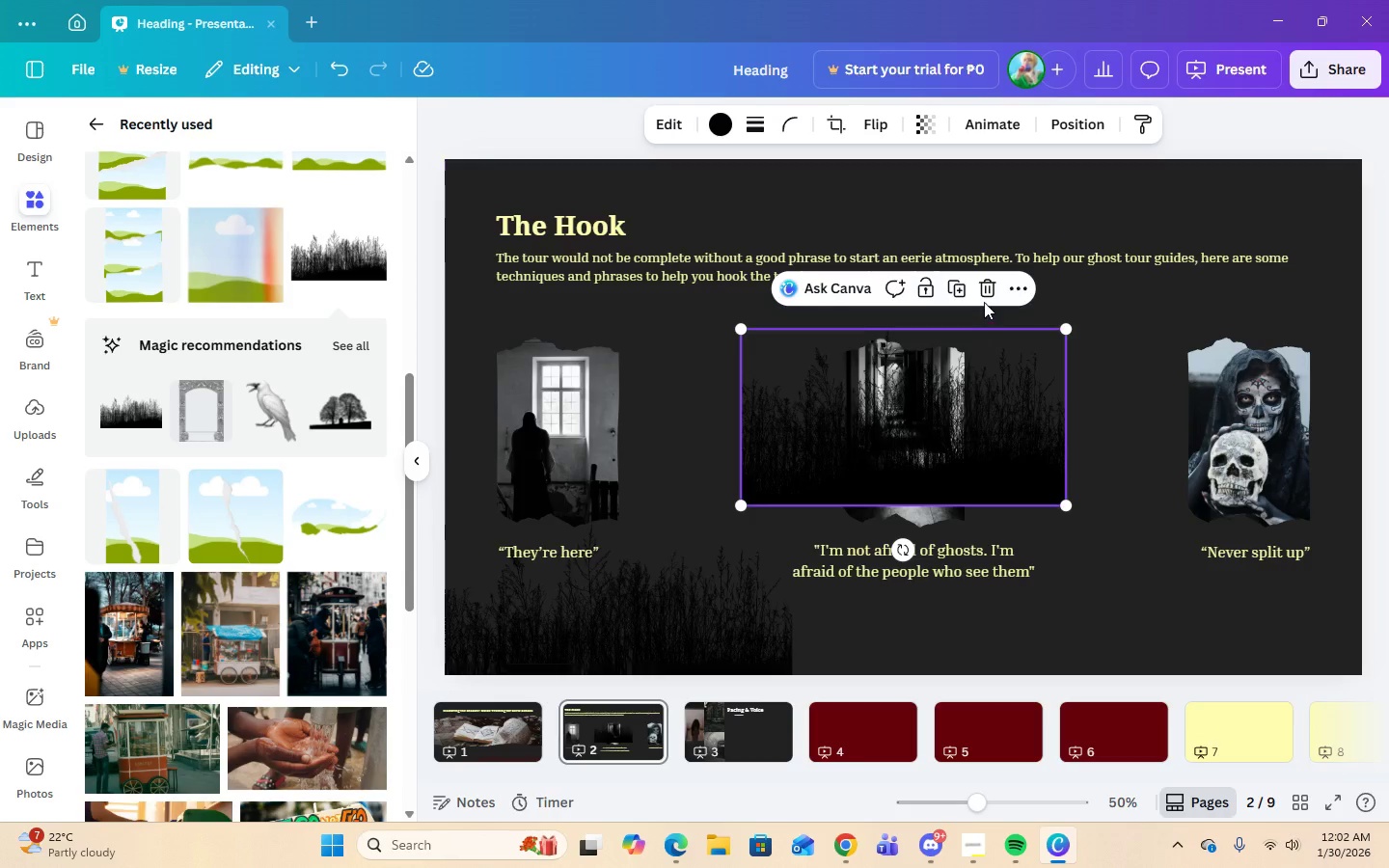 
left_click([985, 295])
 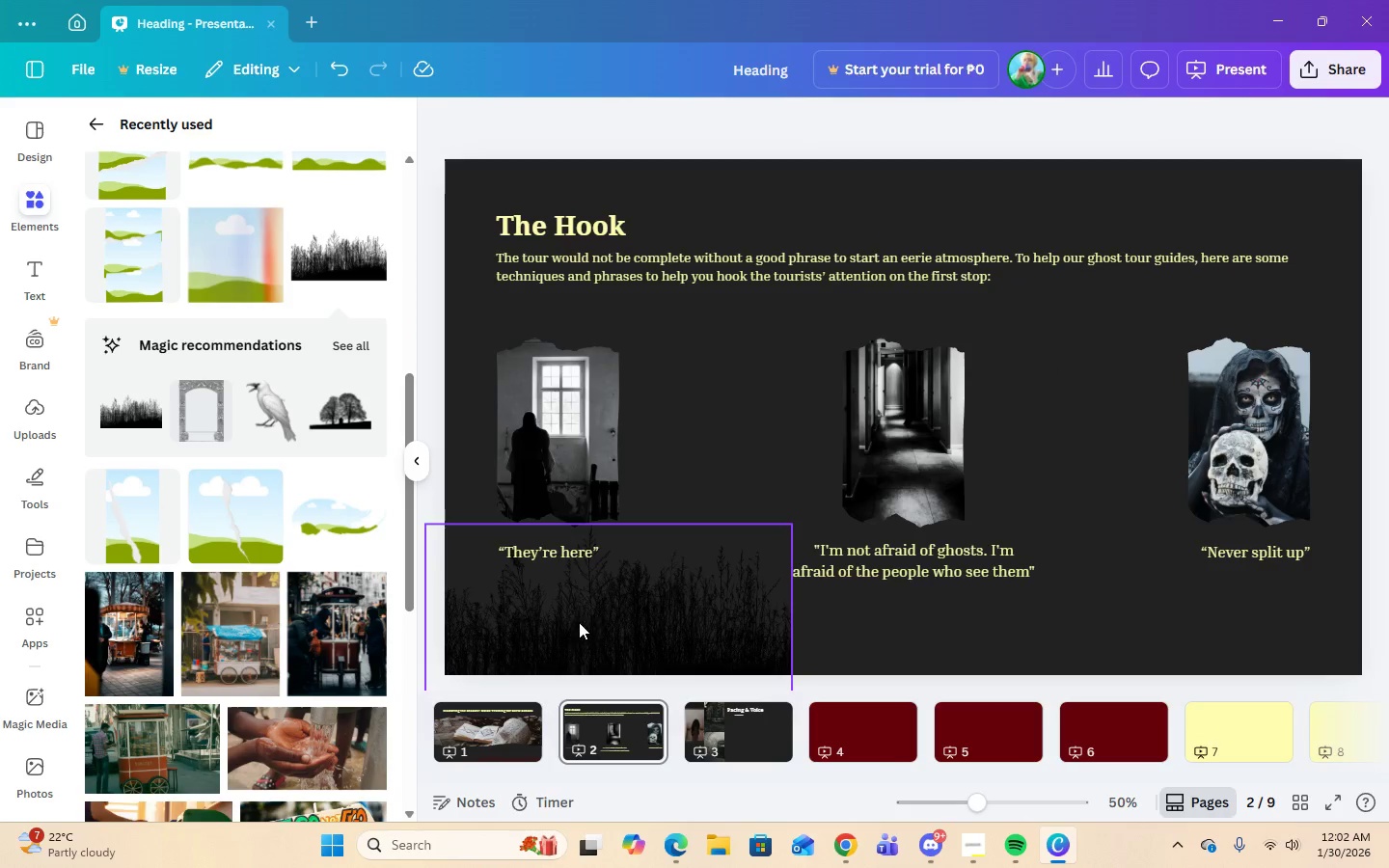 
left_click_drag(start_coordinate=[590, 616], to_coordinate=[627, 550])
 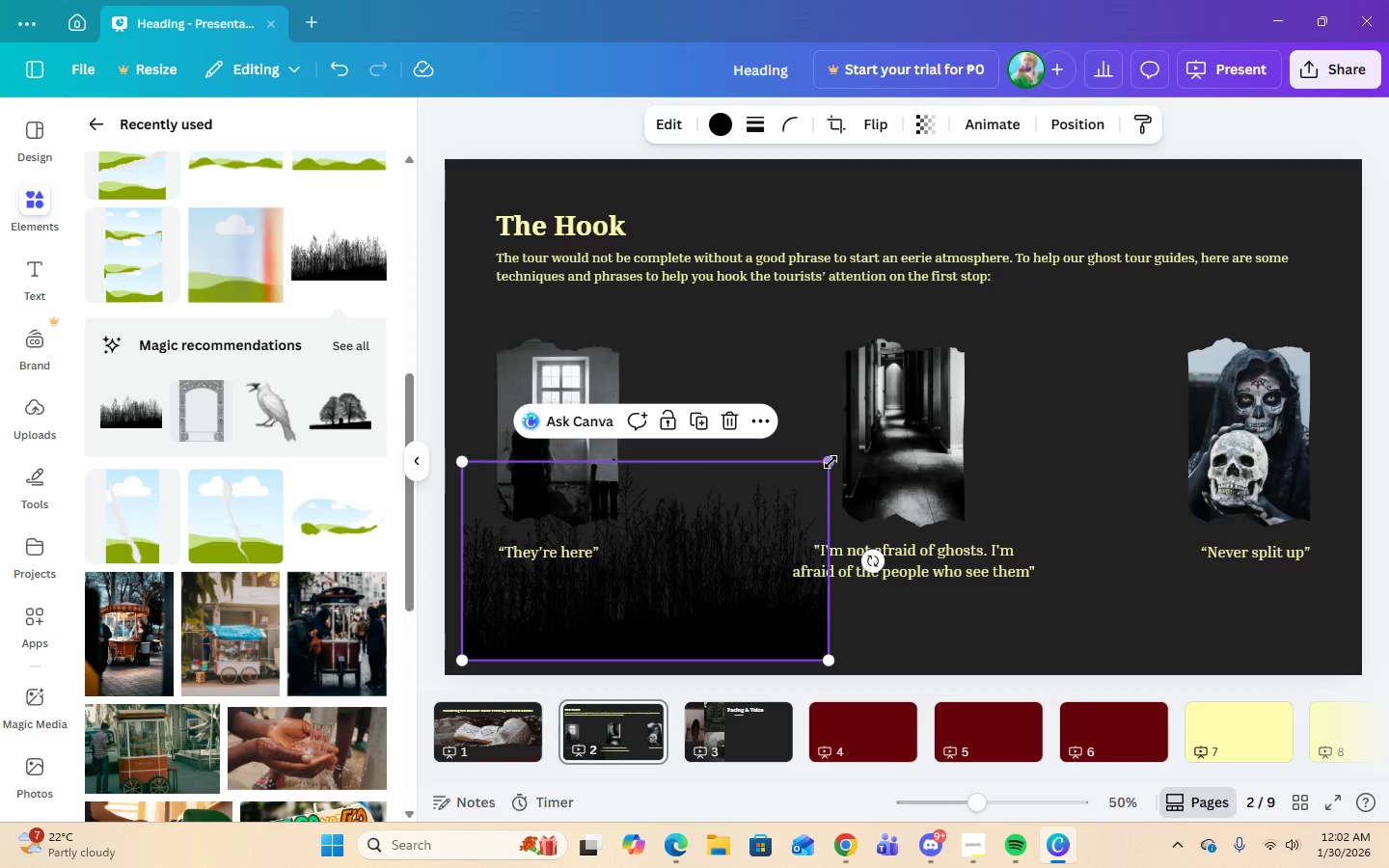 
left_click_drag(start_coordinate=[830, 461], to_coordinate=[786, 514])
 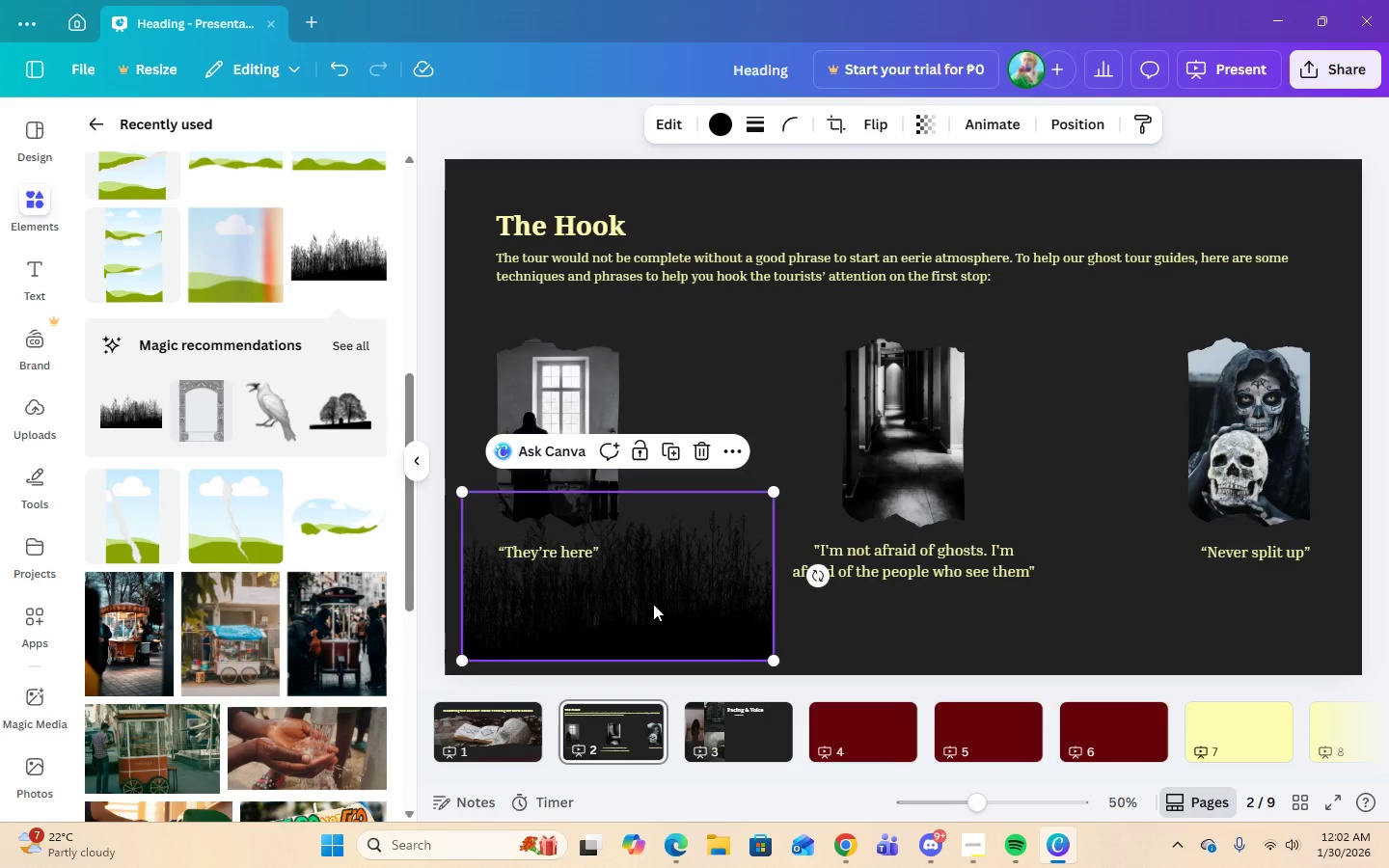 
left_click_drag(start_coordinate=[653, 604], to_coordinate=[641, 676])
 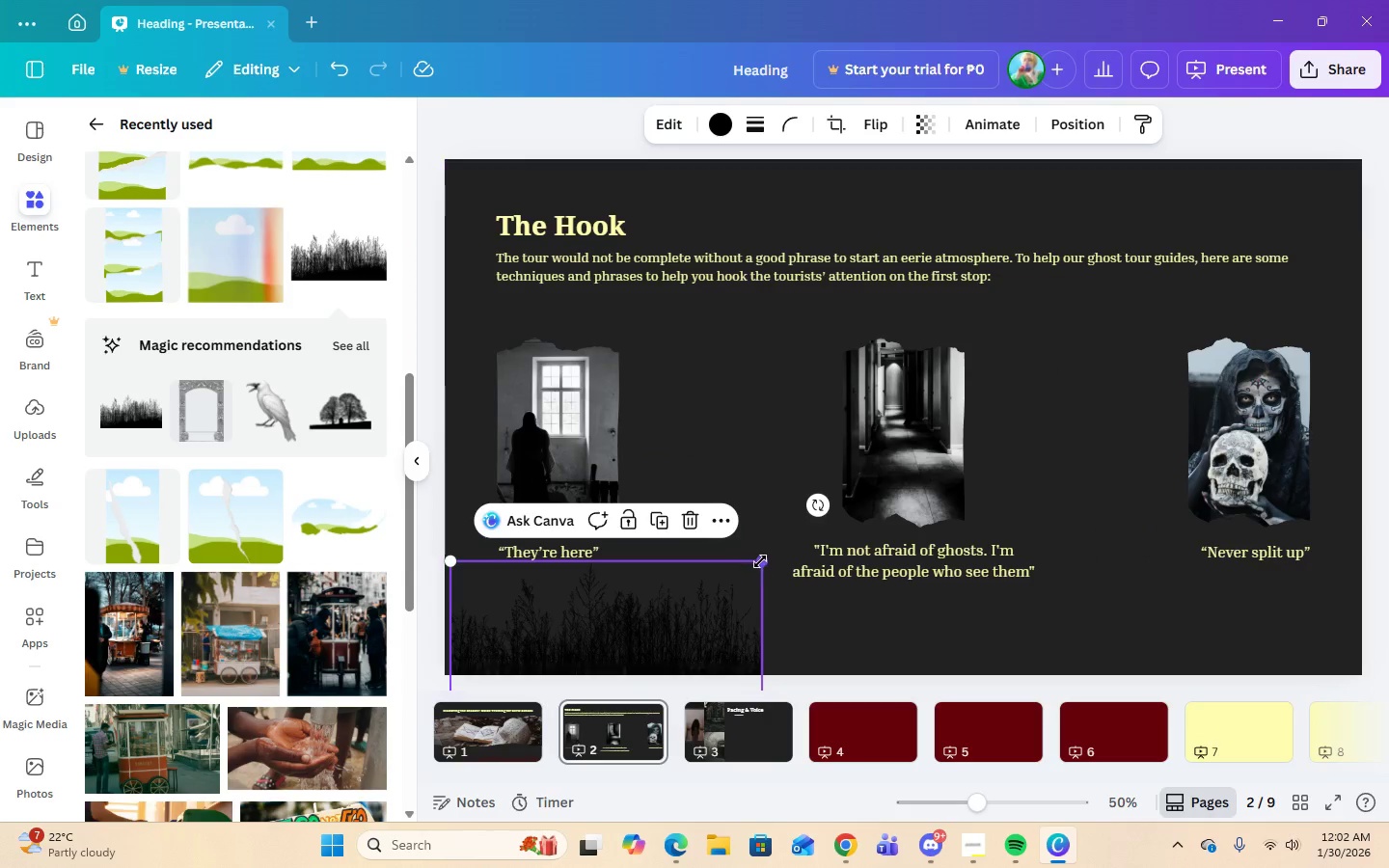 
left_click_drag(start_coordinate=[760, 561], to_coordinate=[732, 610])
 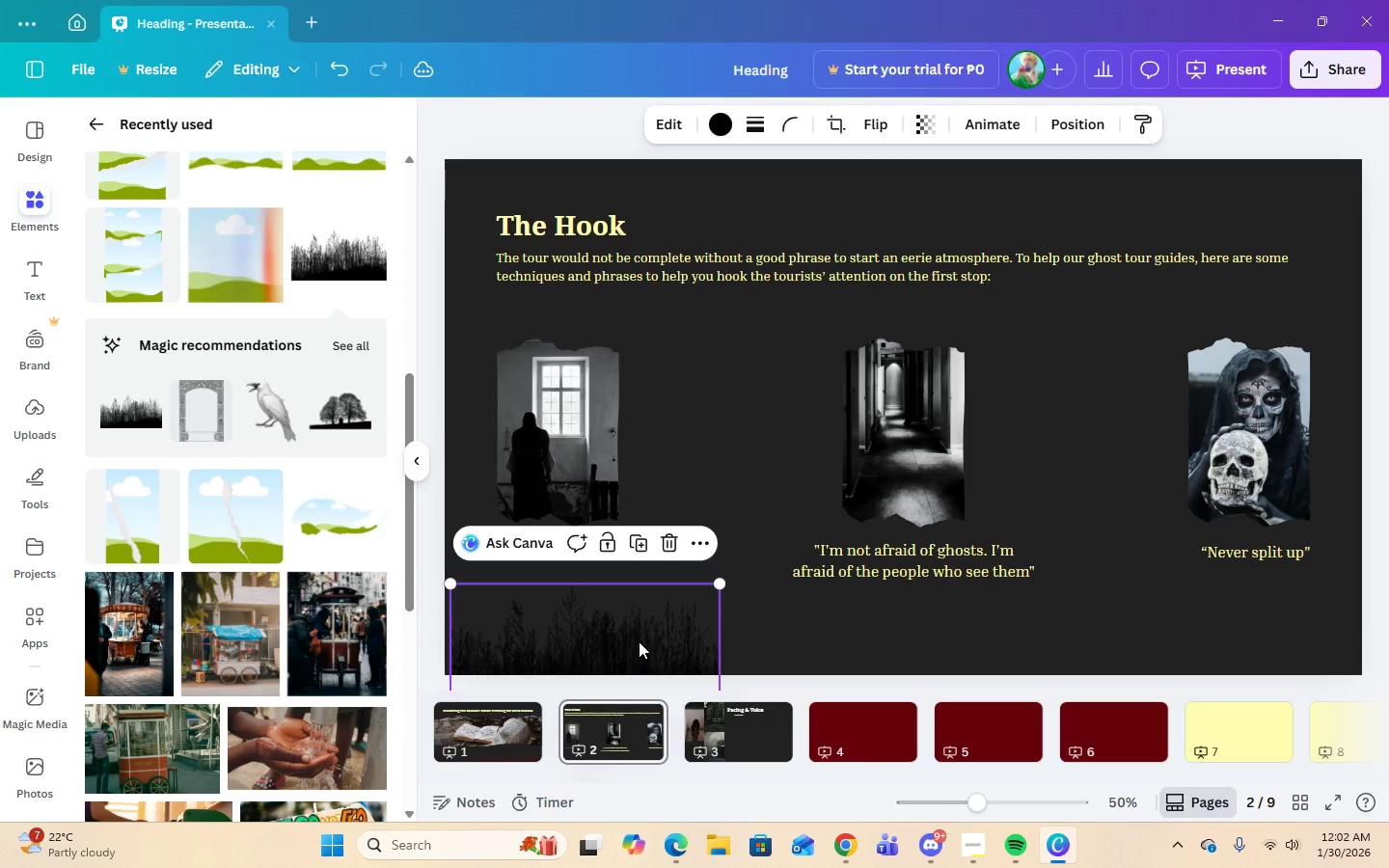 
left_click_drag(start_coordinate=[638, 644], to_coordinate=[633, 635])
 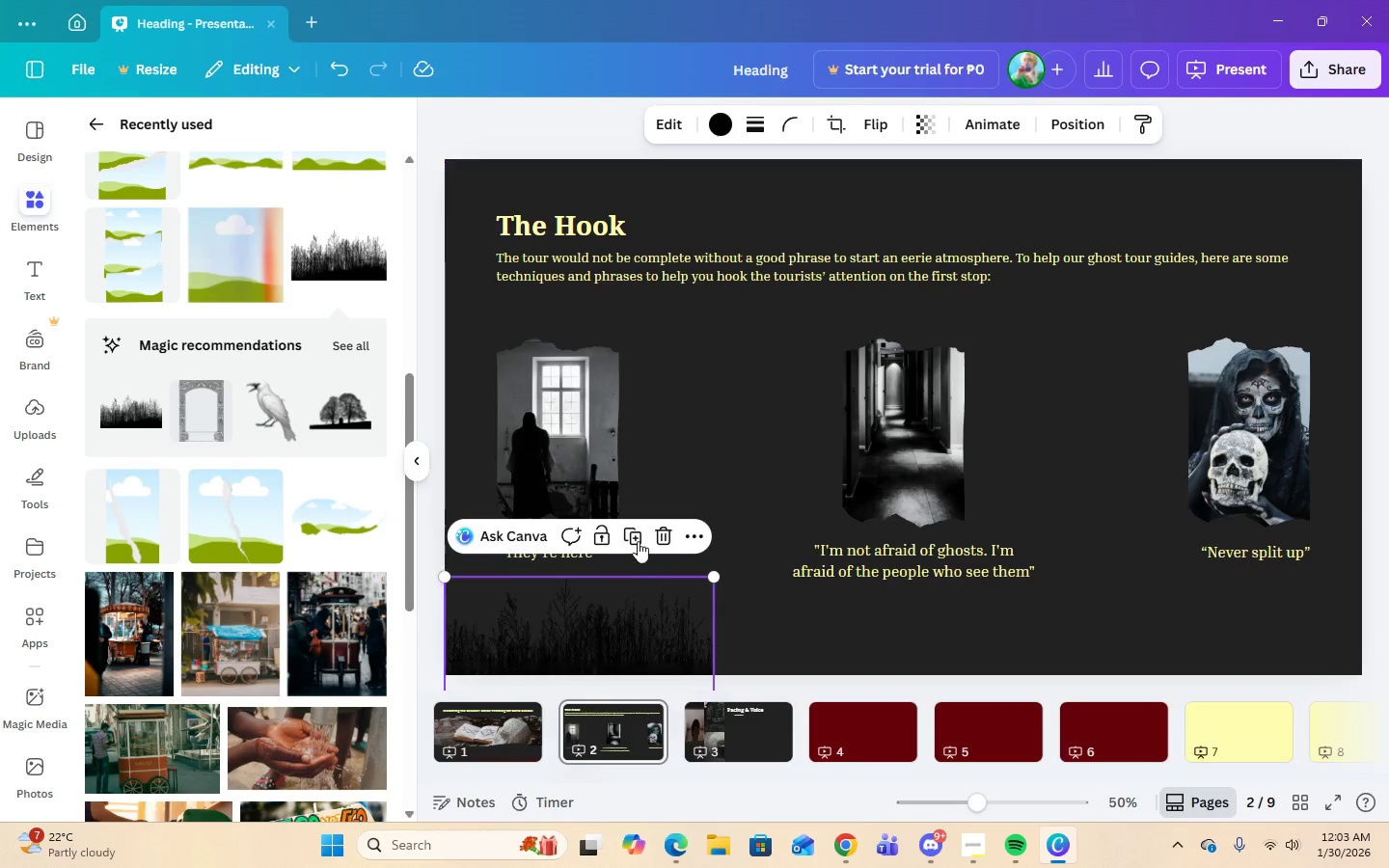 
left_click([636, 537])
 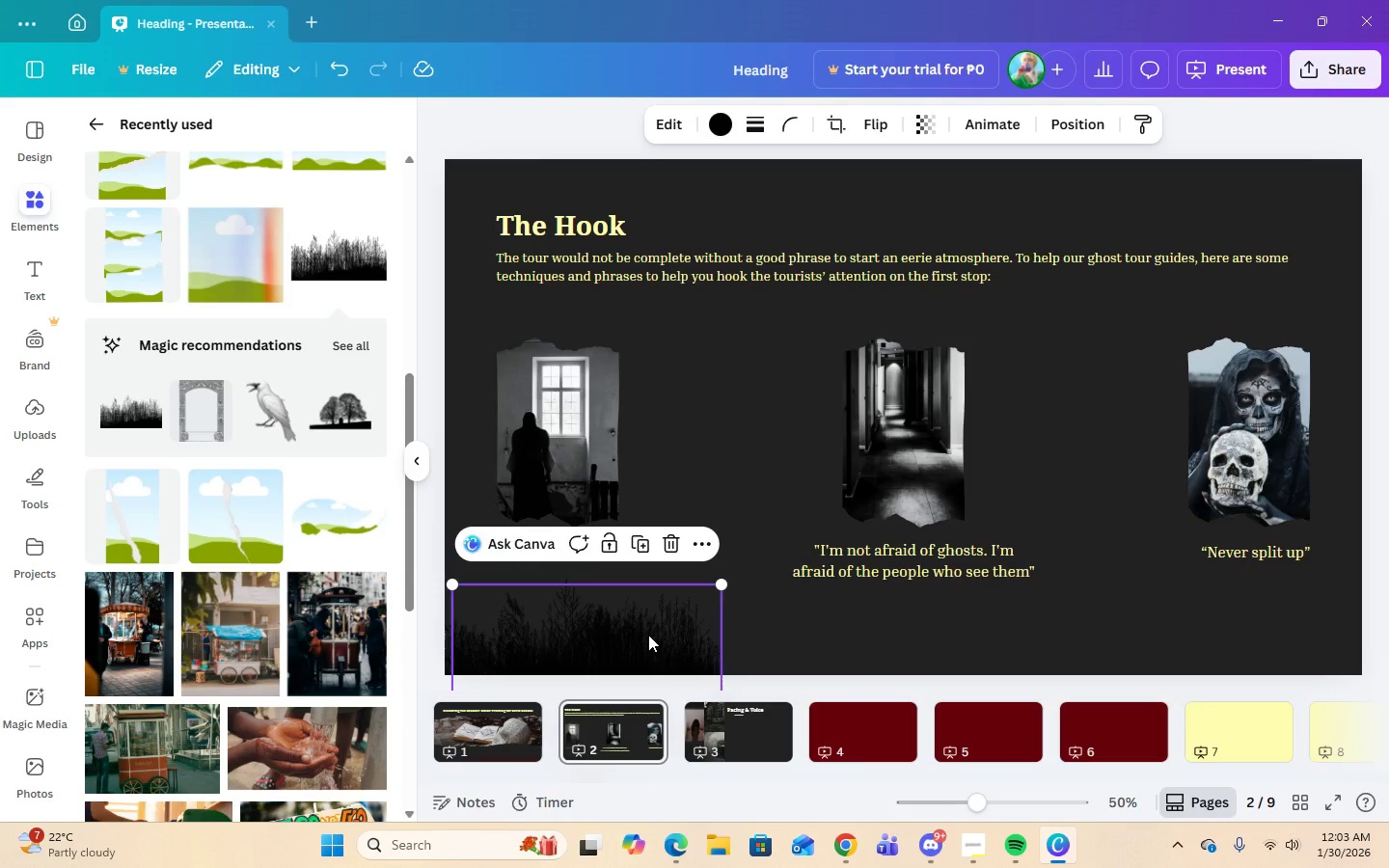 
left_click_drag(start_coordinate=[648, 635], to_coordinate=[900, 635])
 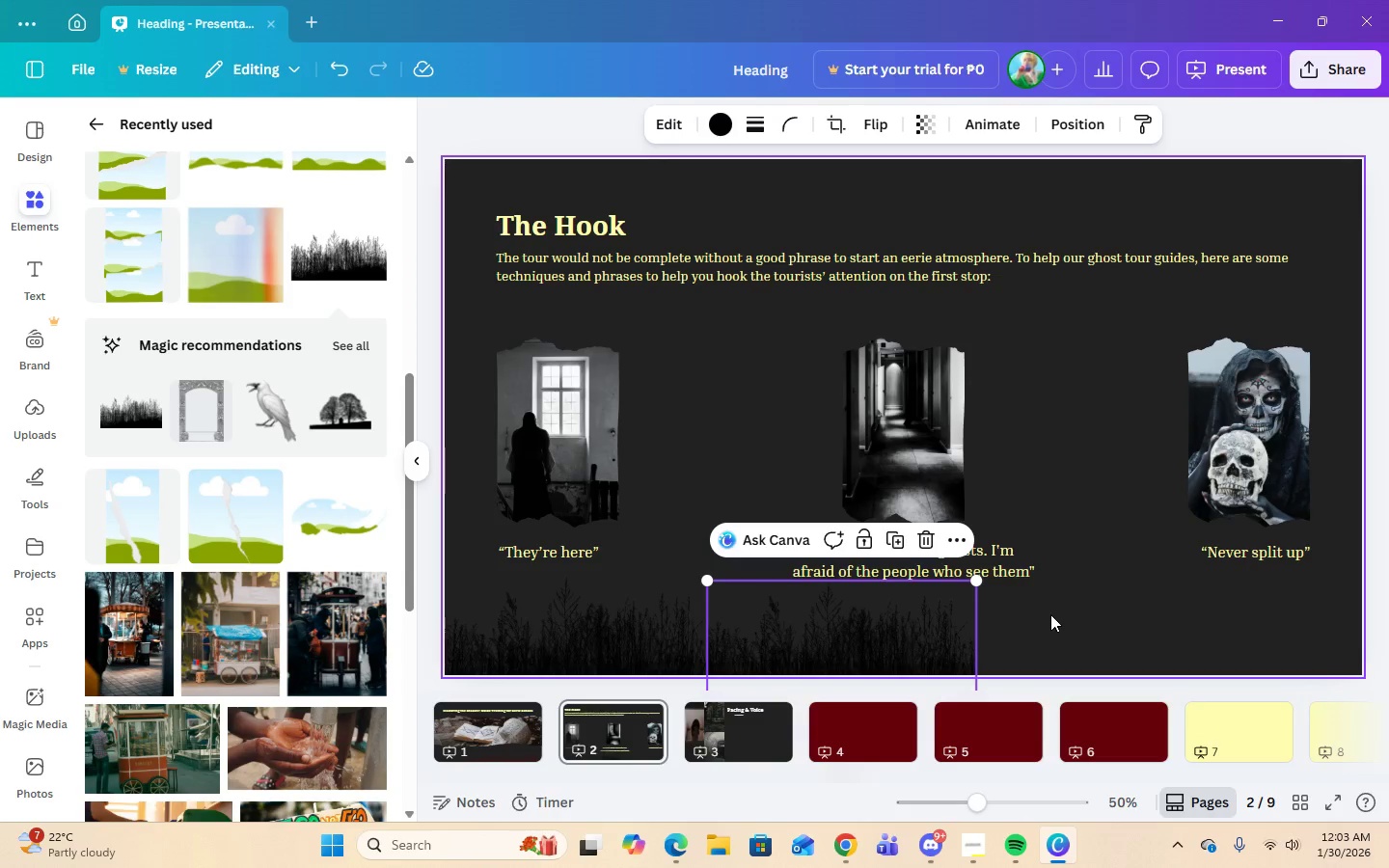 
left_click([1050, 614])
 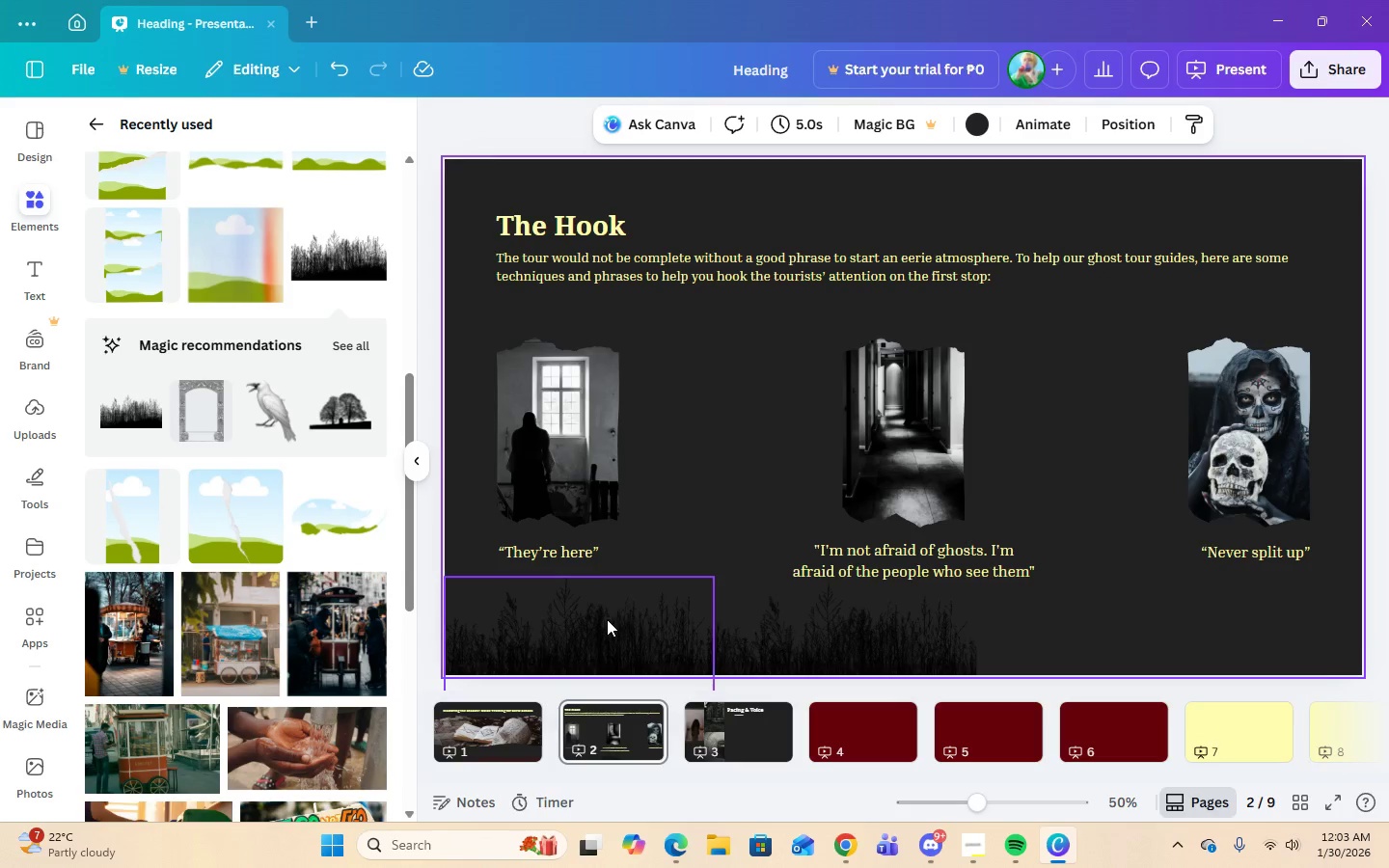 
left_click([598, 621])
 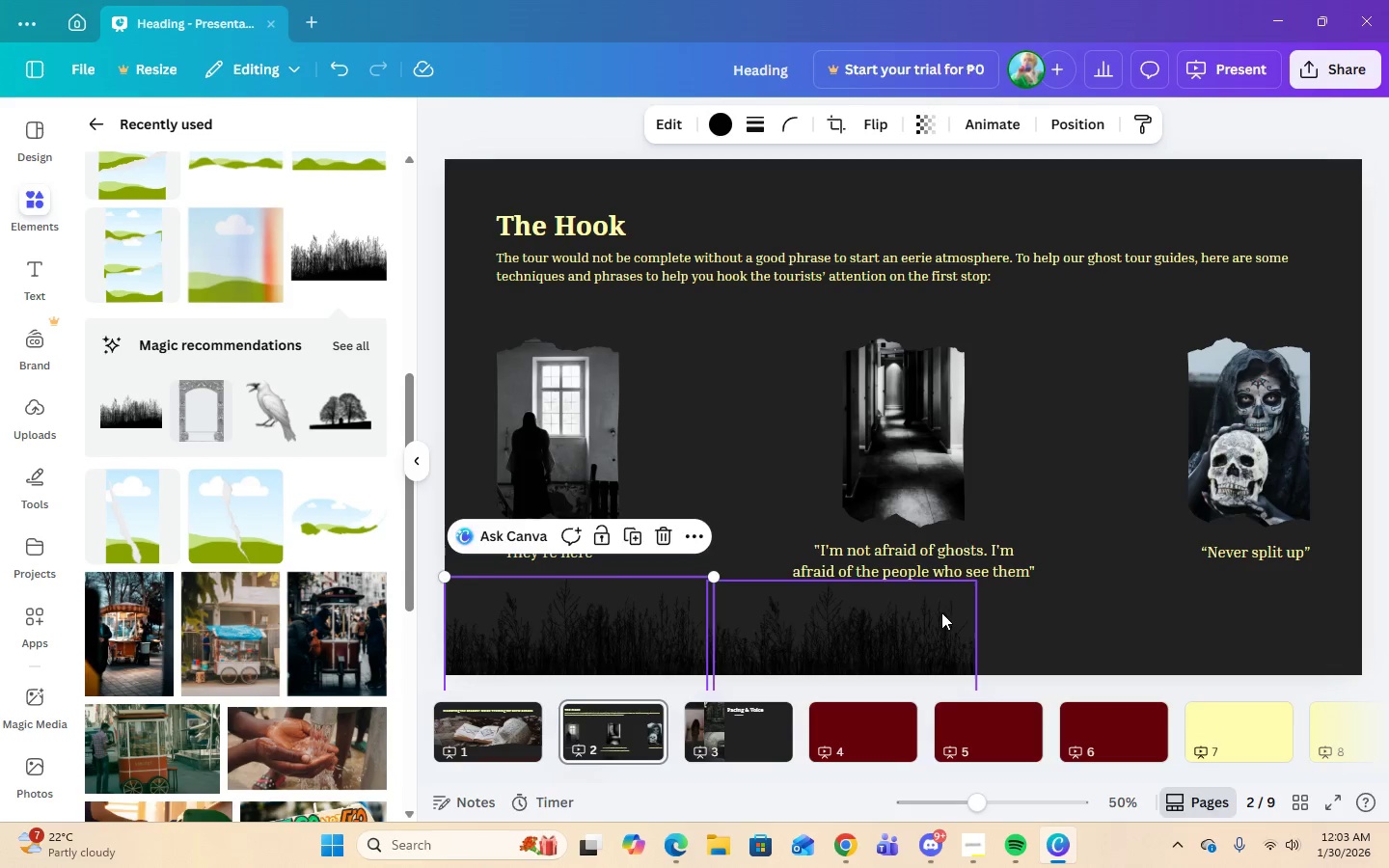 
left_click([940, 614])
 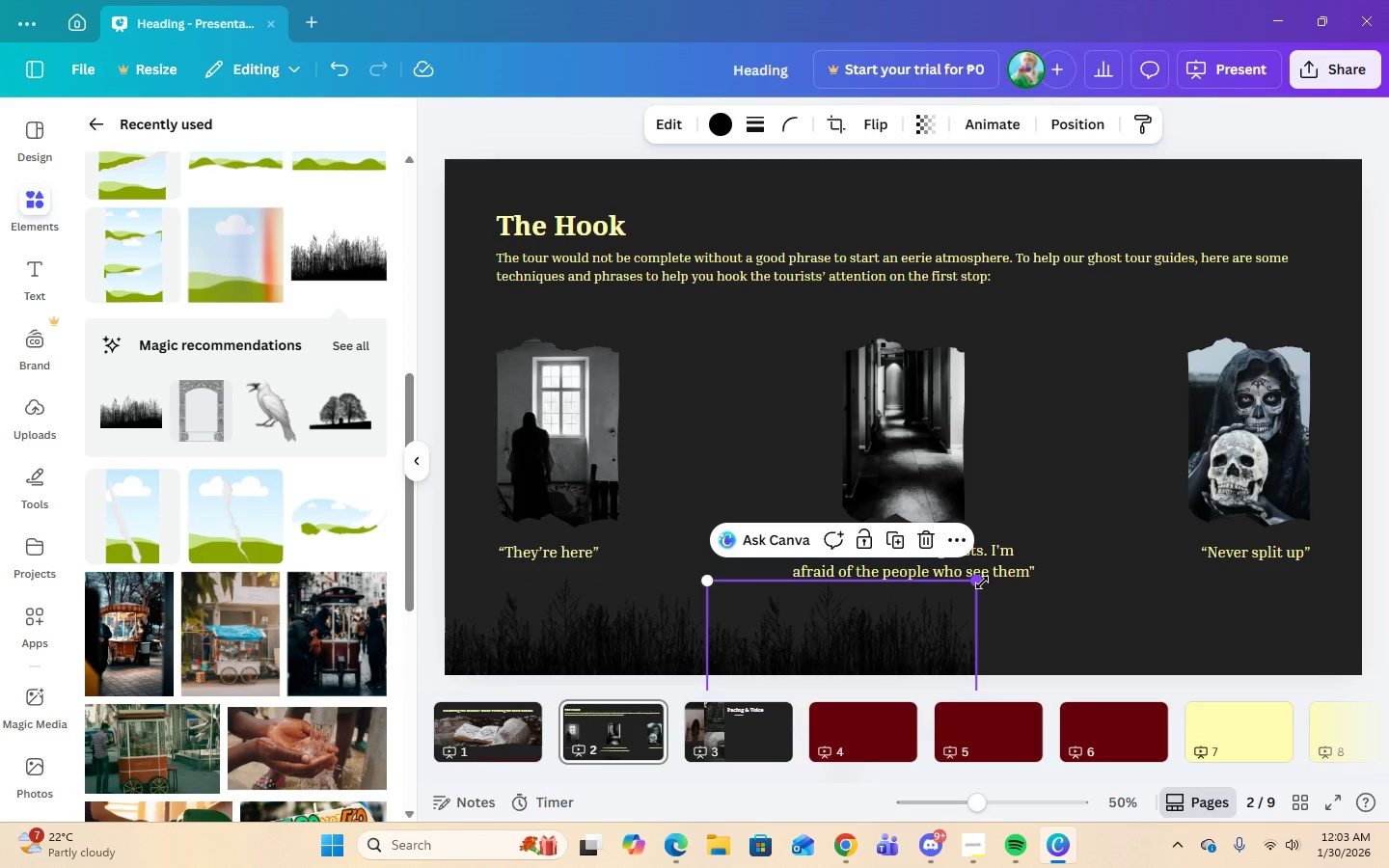 
left_click_drag(start_coordinate=[982, 583], to_coordinate=[977, 597])
 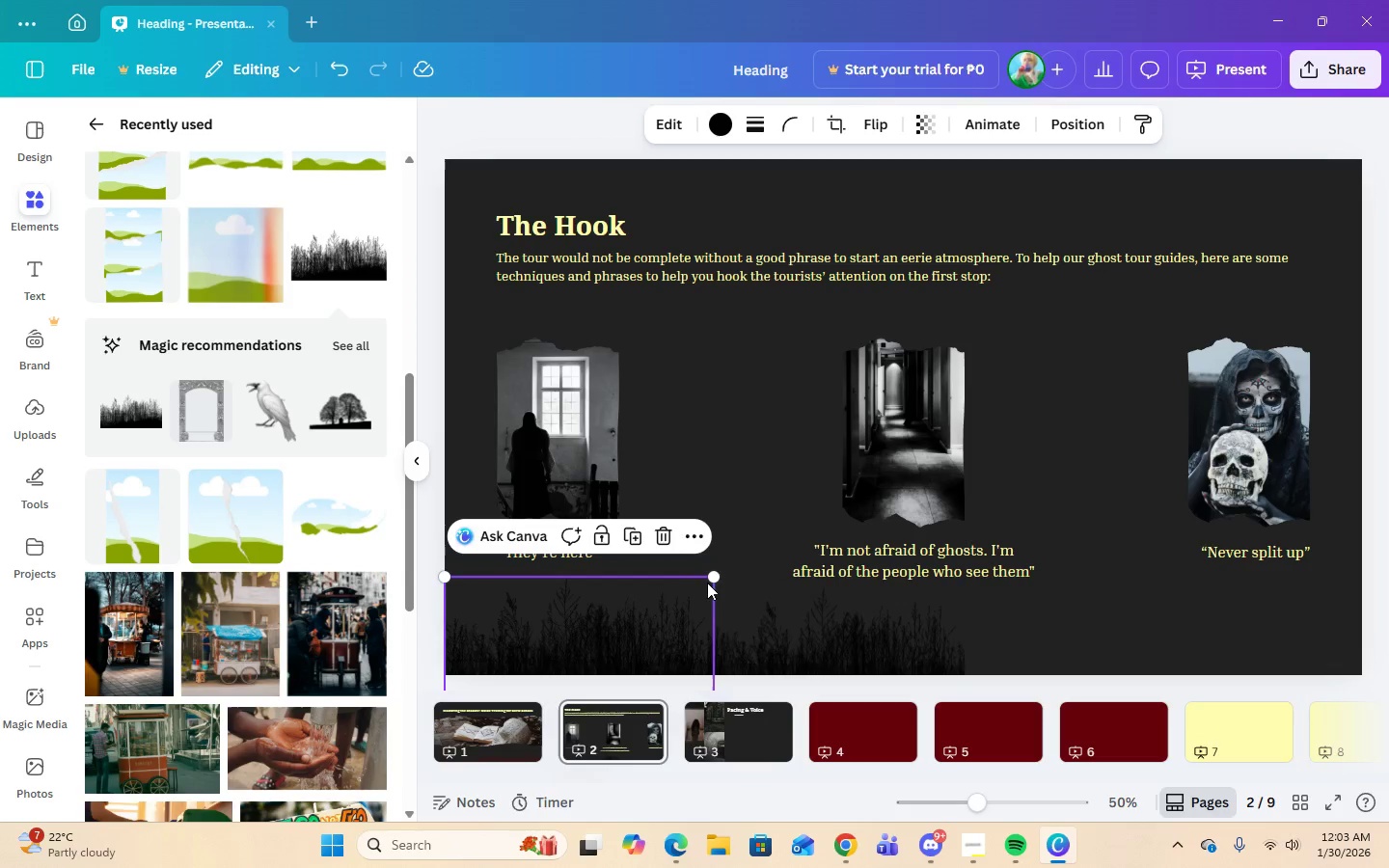 
left_click_drag(start_coordinate=[710, 575], to_coordinate=[705, 588])
 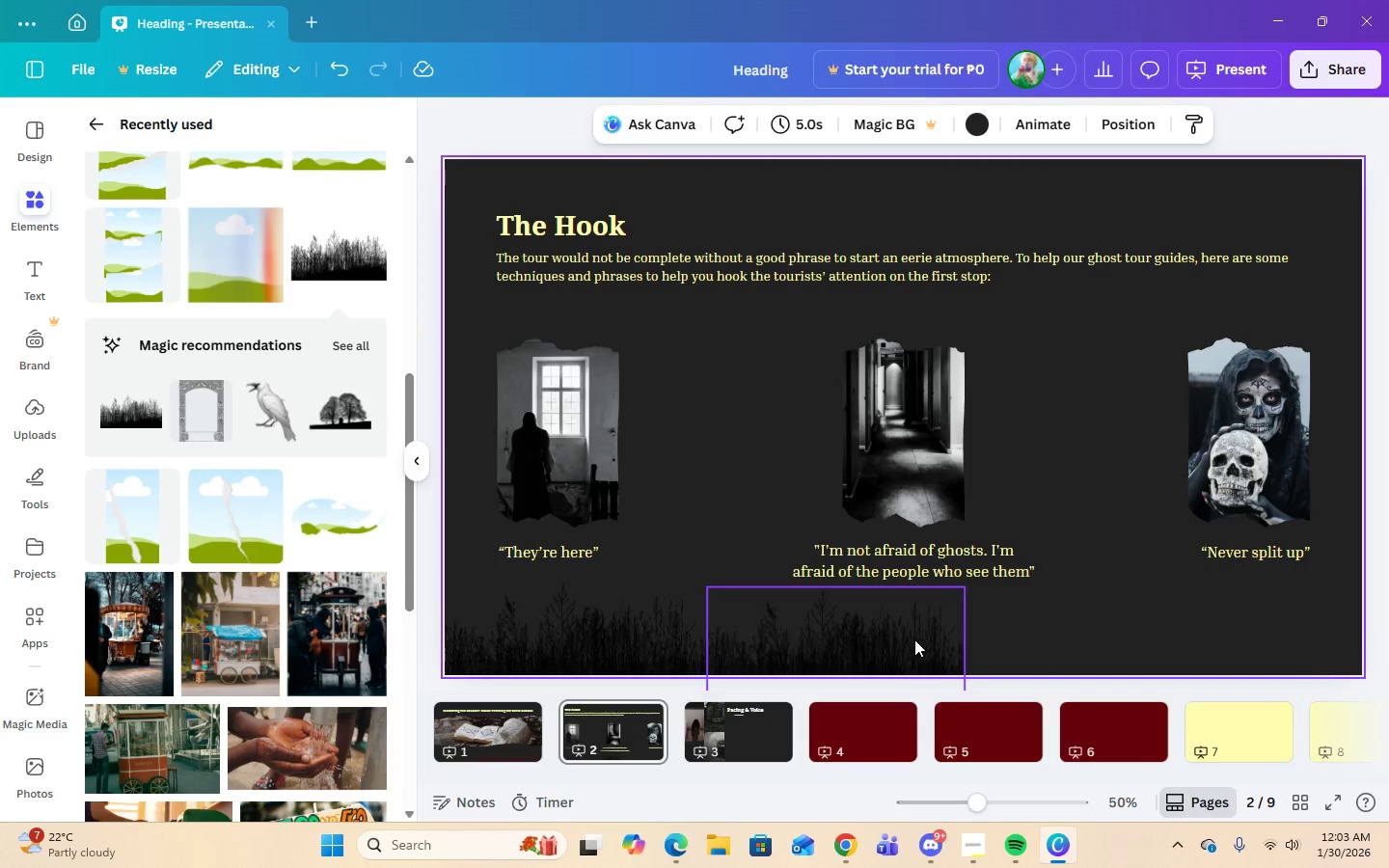 
double_click([912, 639])
 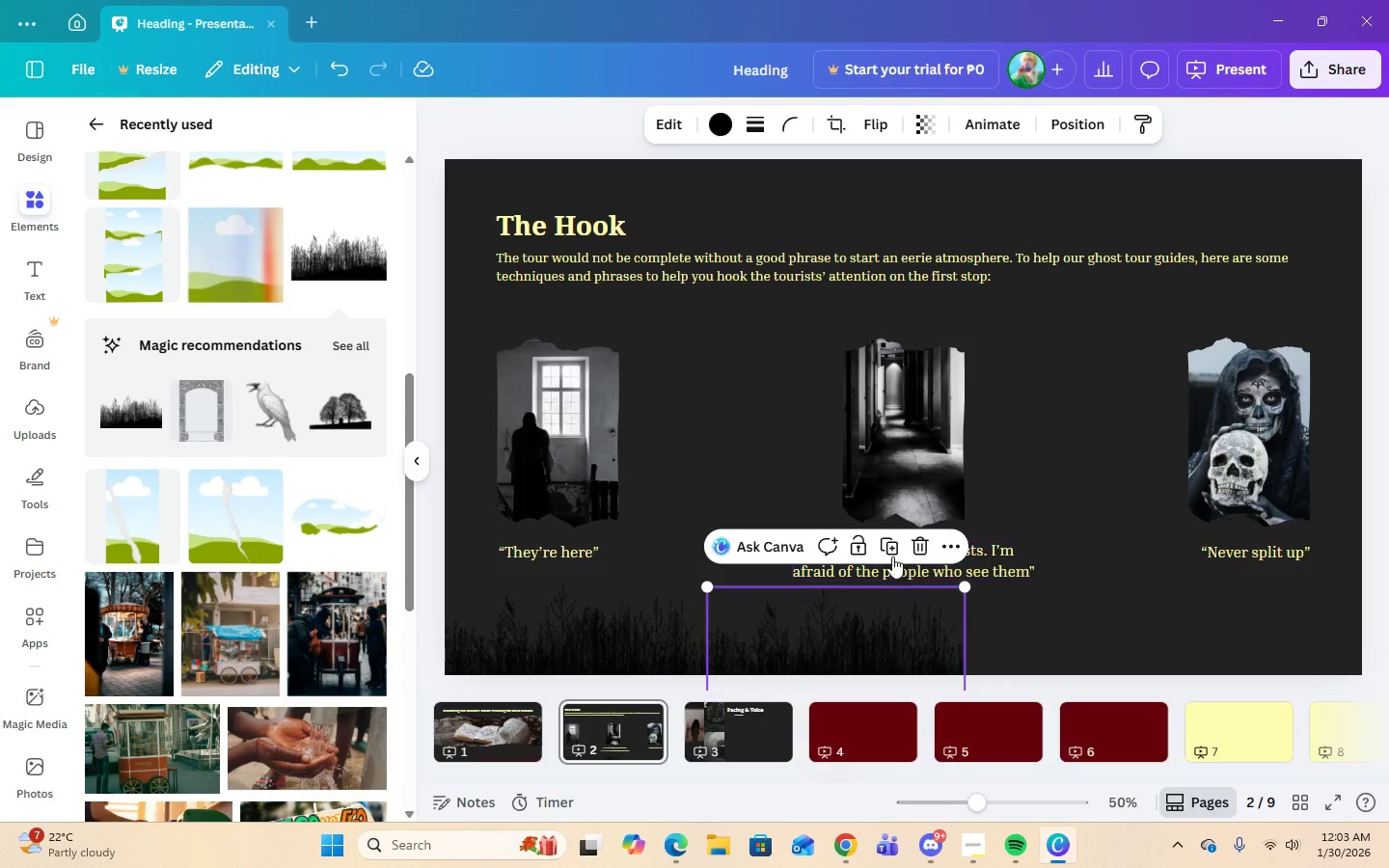 
left_click([888, 551])
 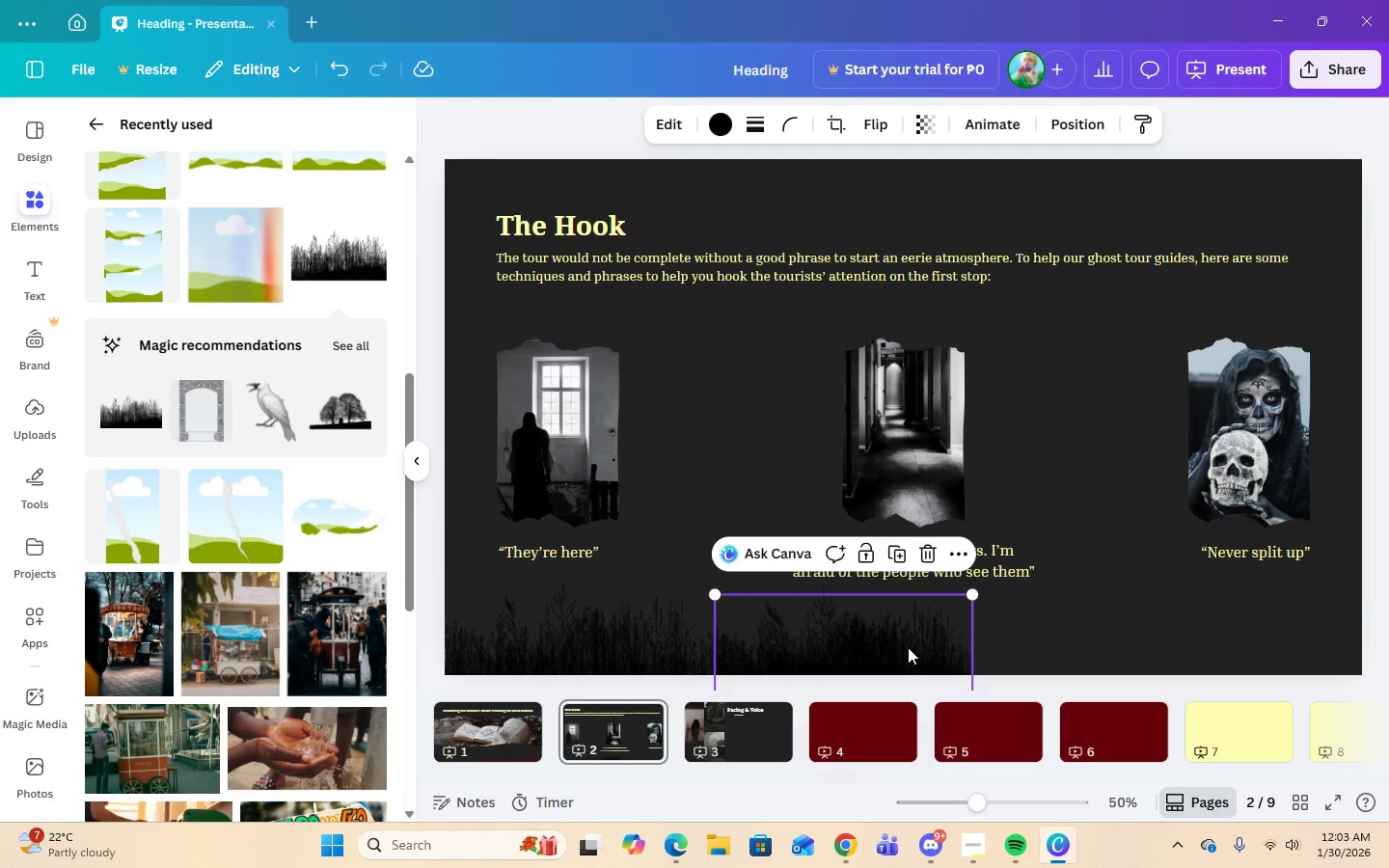 
left_click_drag(start_coordinate=[903, 647], to_coordinate=[1153, 643])
 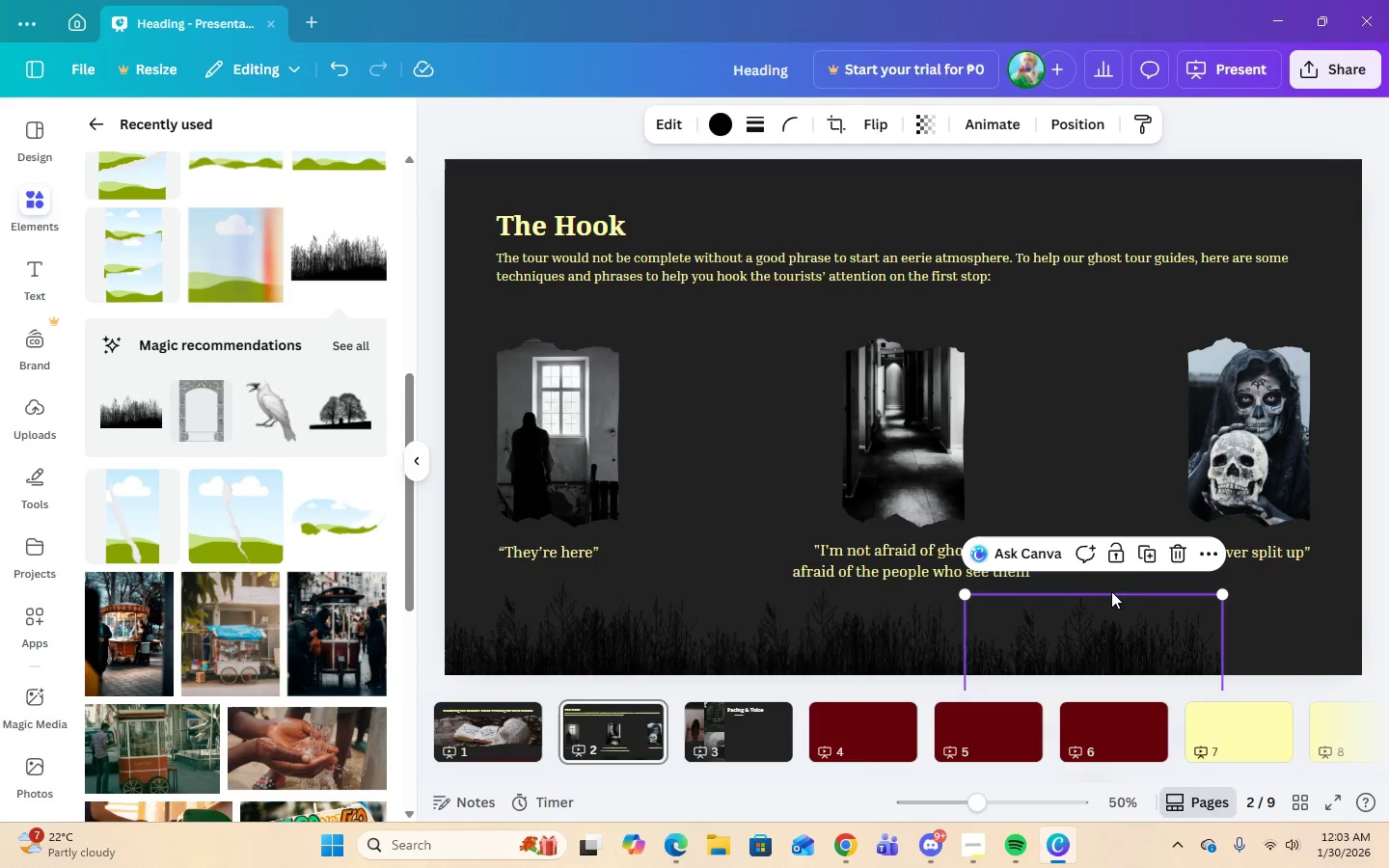 
left_click([1149, 554])
 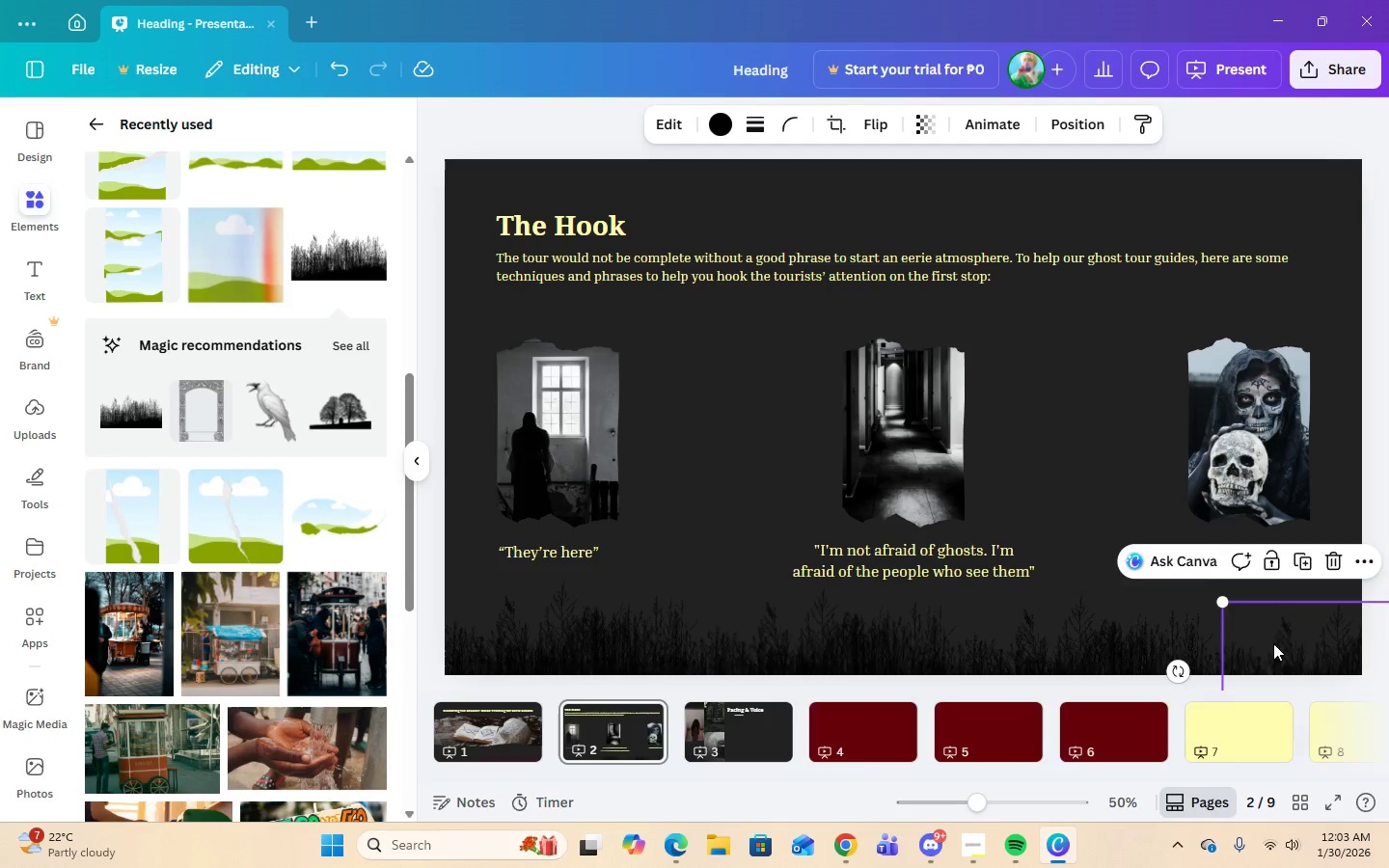 
left_click_drag(start_coordinate=[1283, 642], to_coordinate=[1273, 637])
 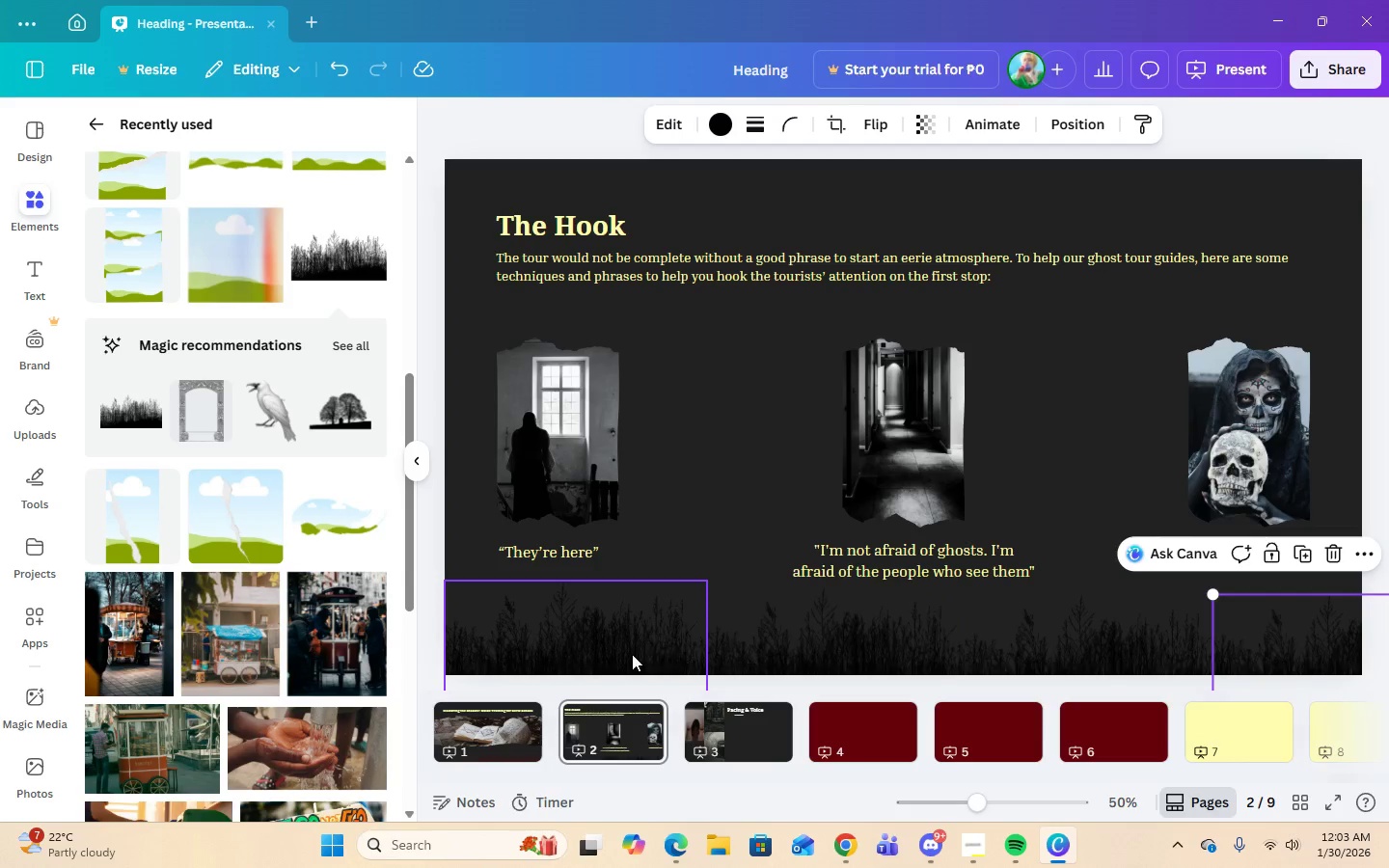 
left_click([620, 655])
 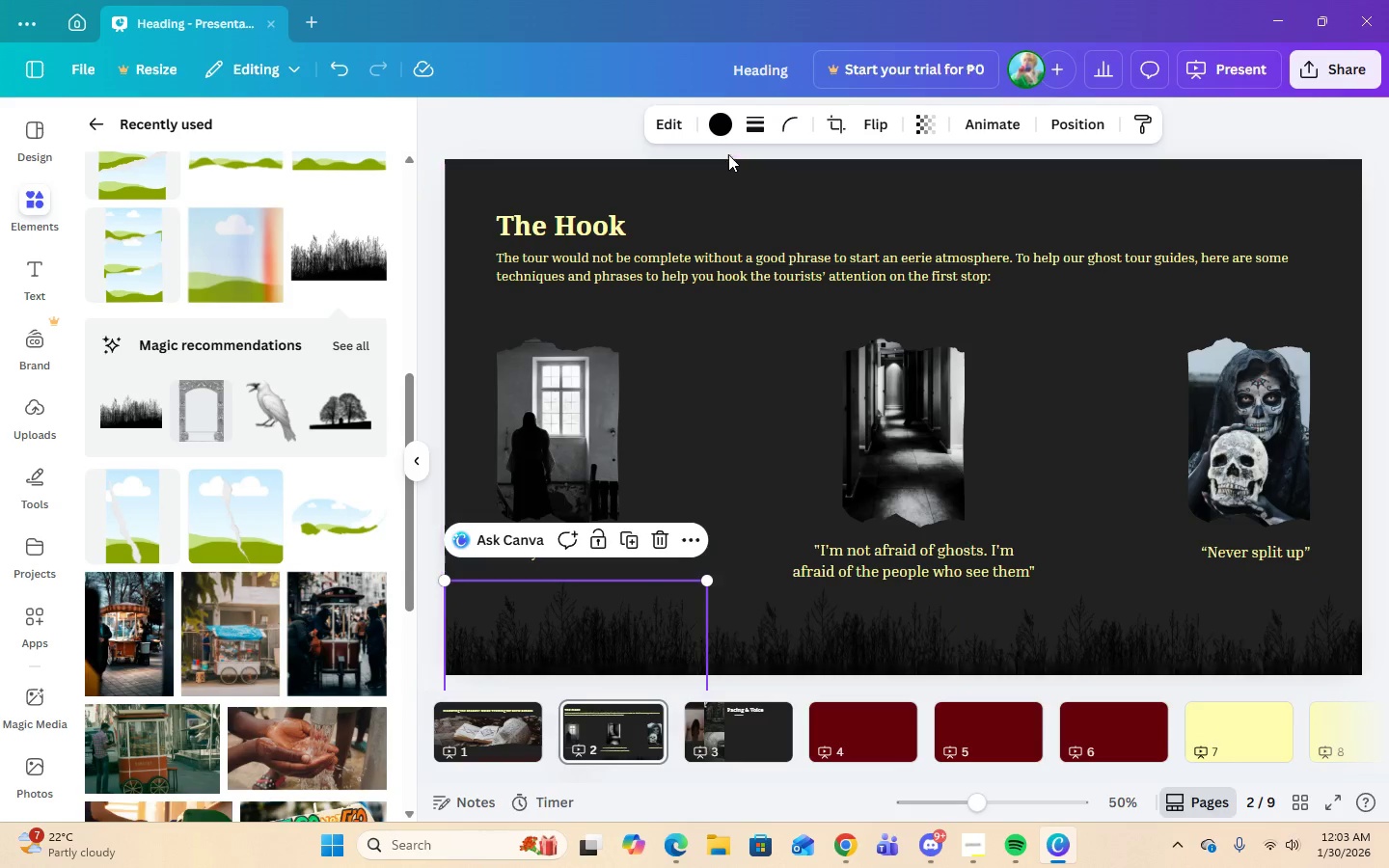 
left_click([724, 131])
 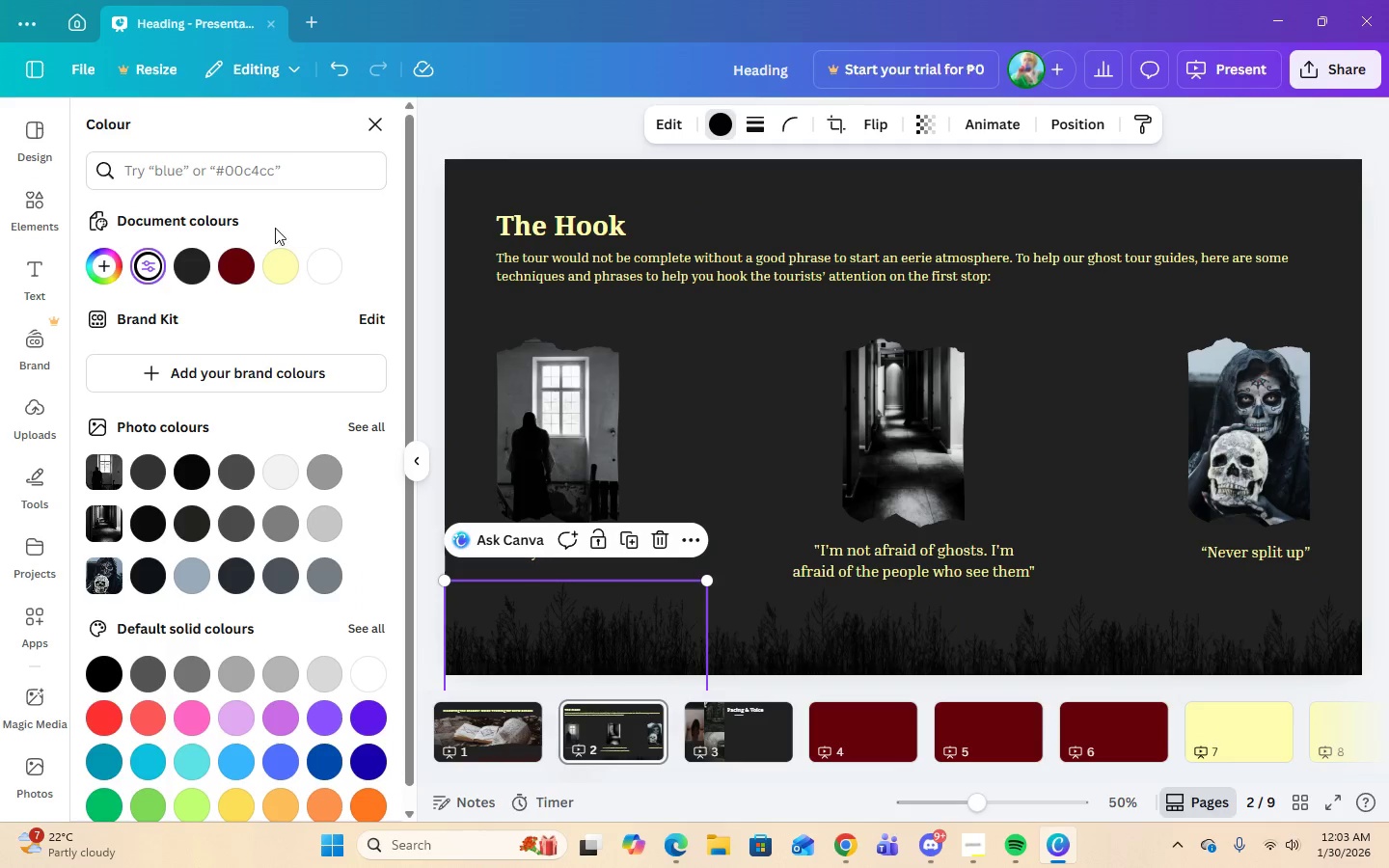 
mouse_move([267, 275])
 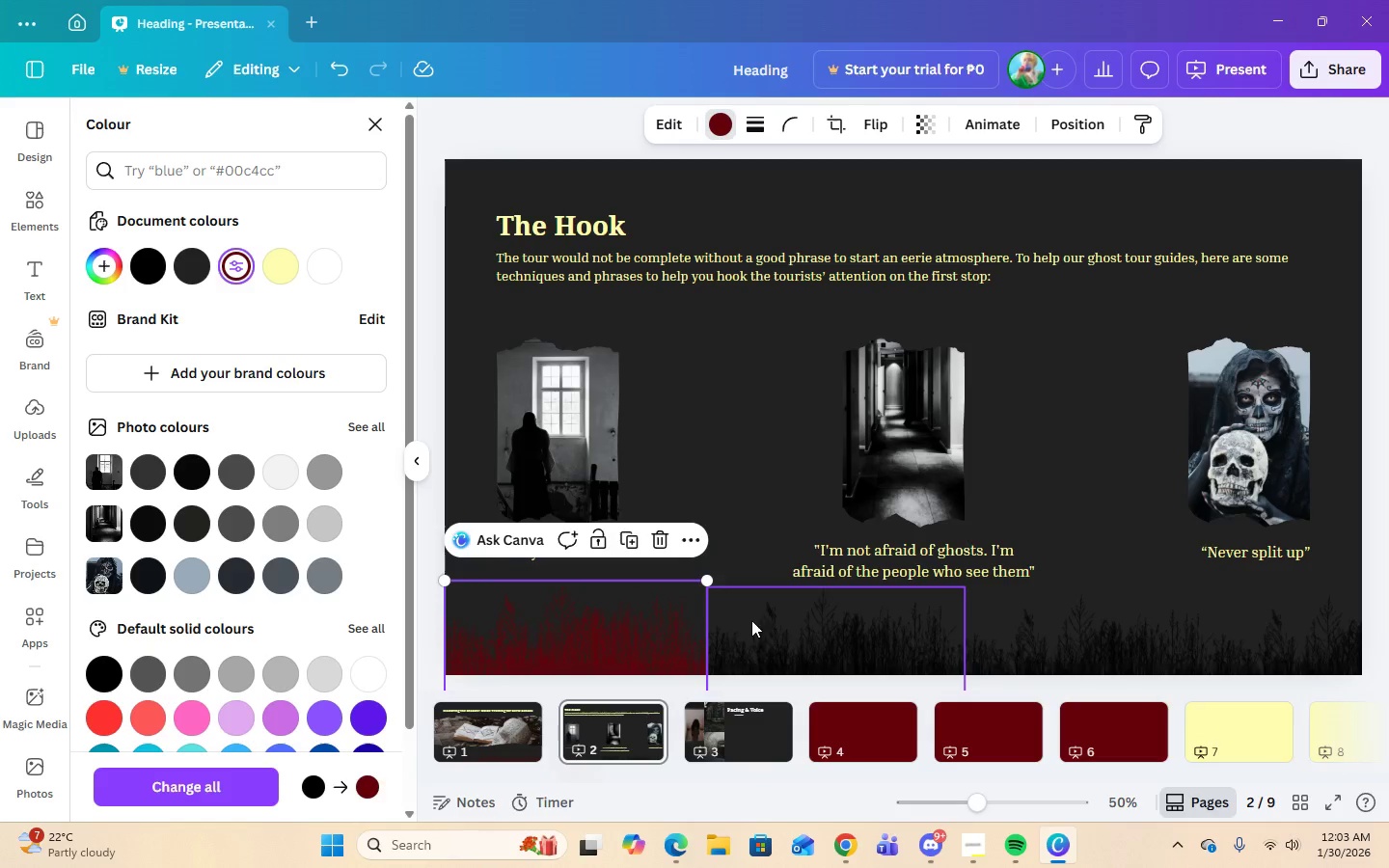 
left_click([773, 632])
 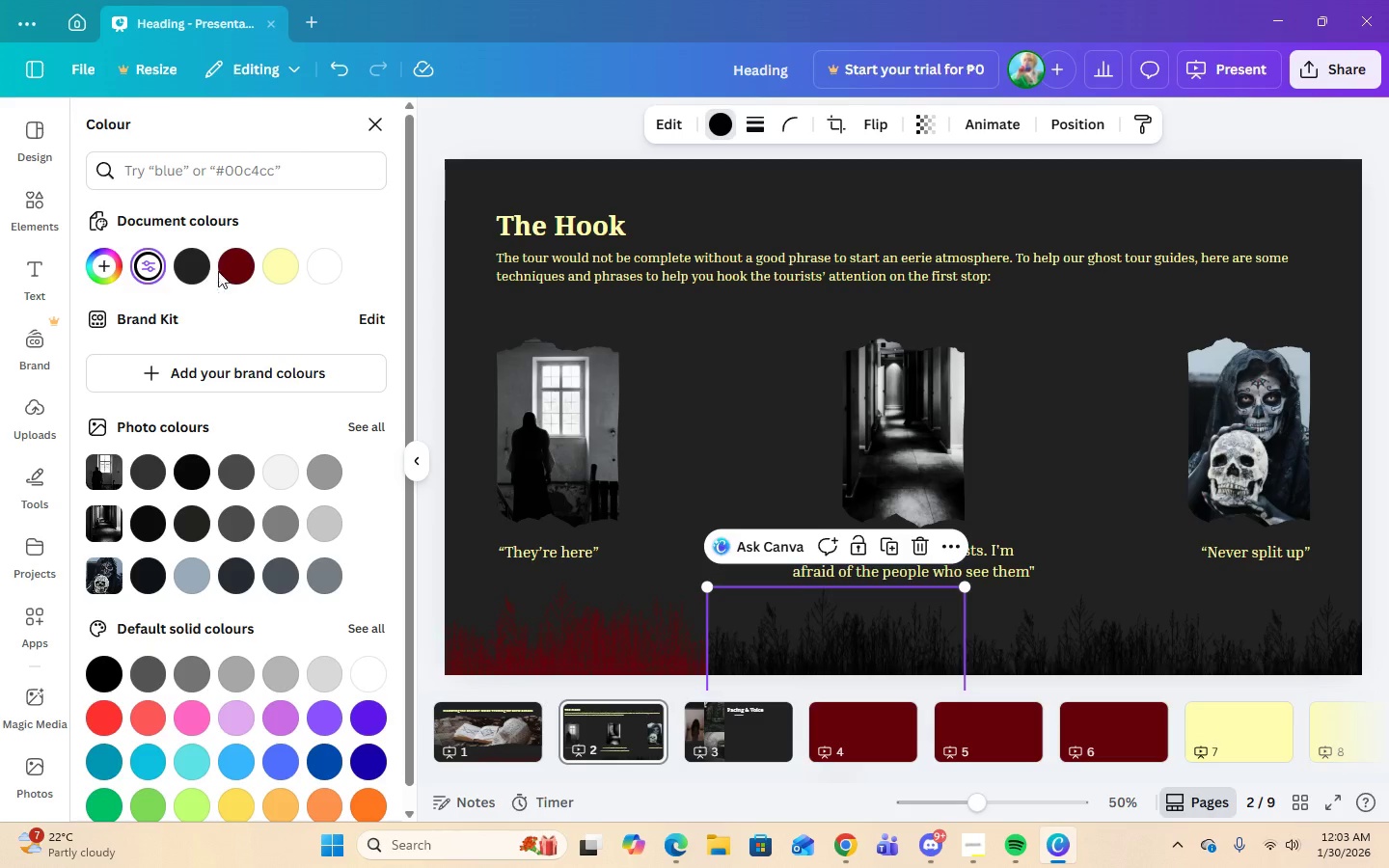 
left_click([223, 270])
 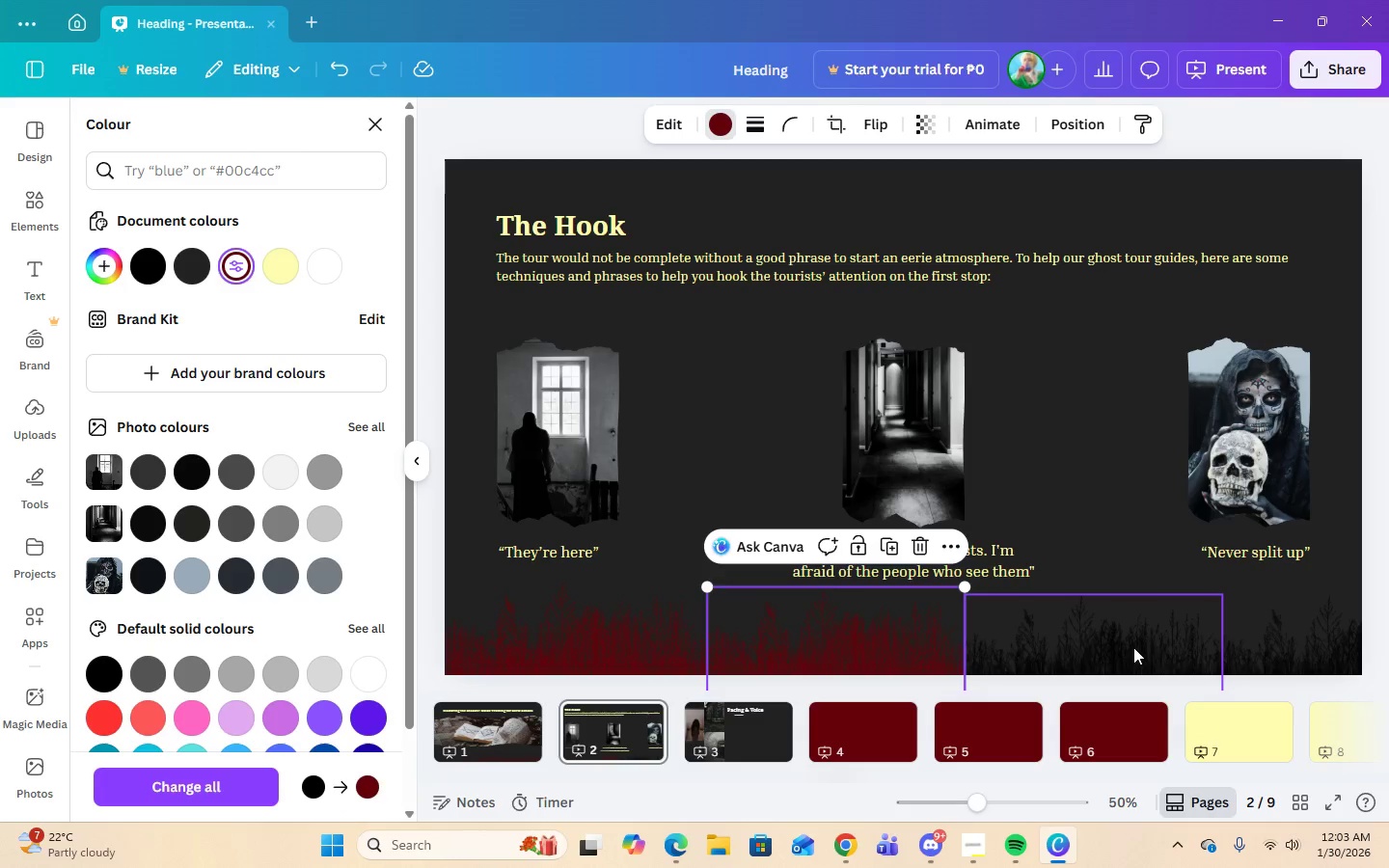 
left_click([1061, 642])
 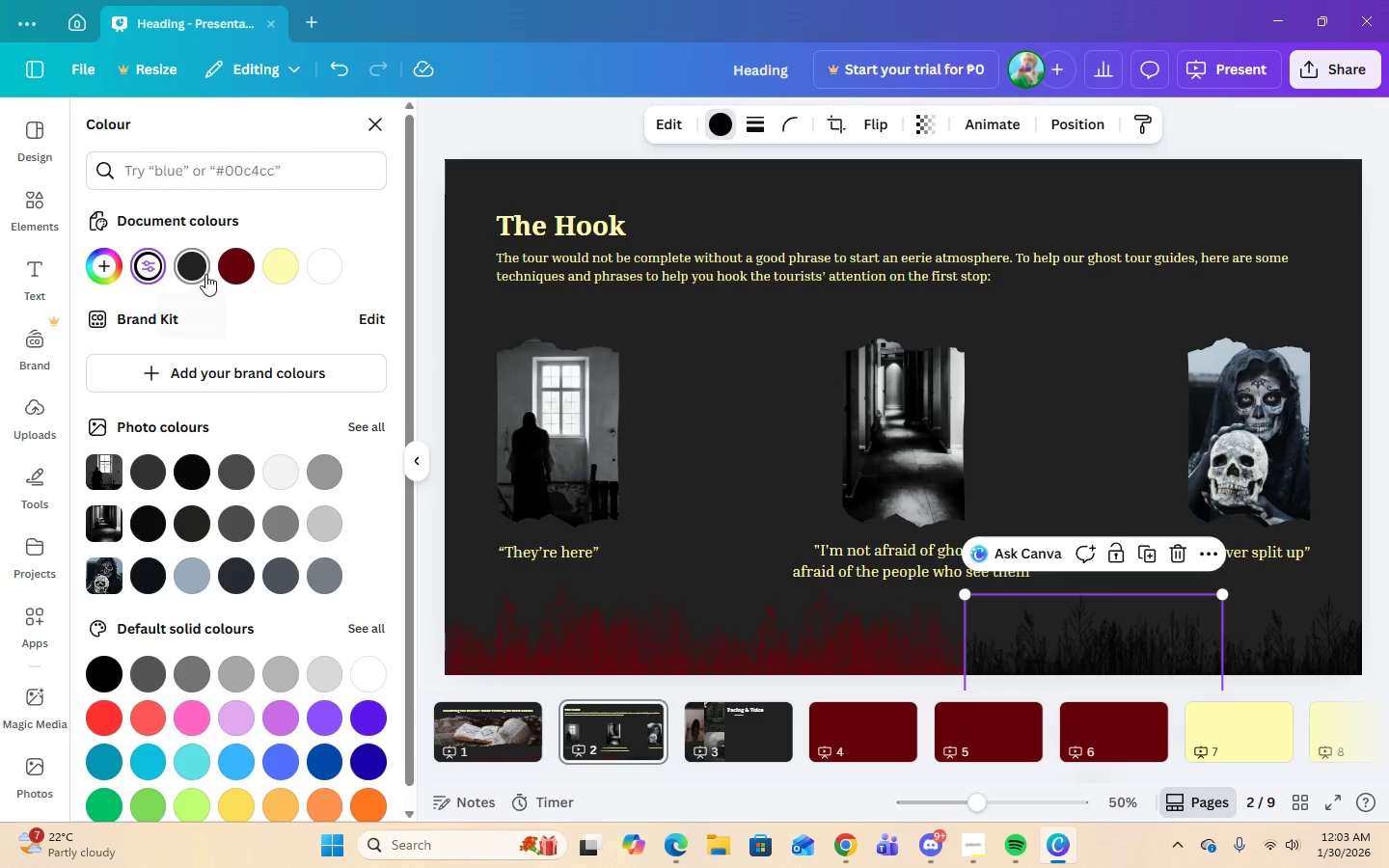 
left_click([230, 265])
 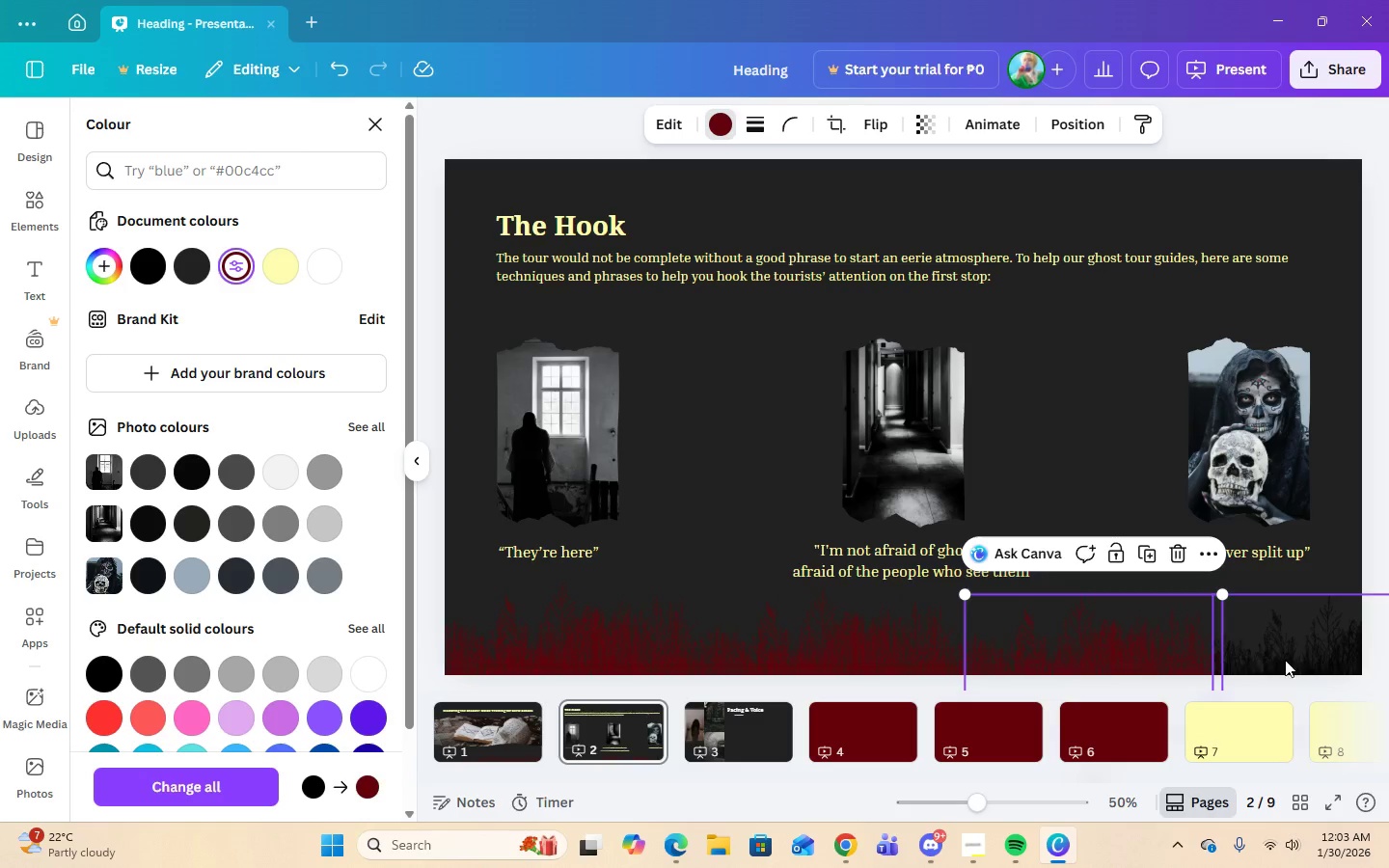 
left_click([1296, 646])
 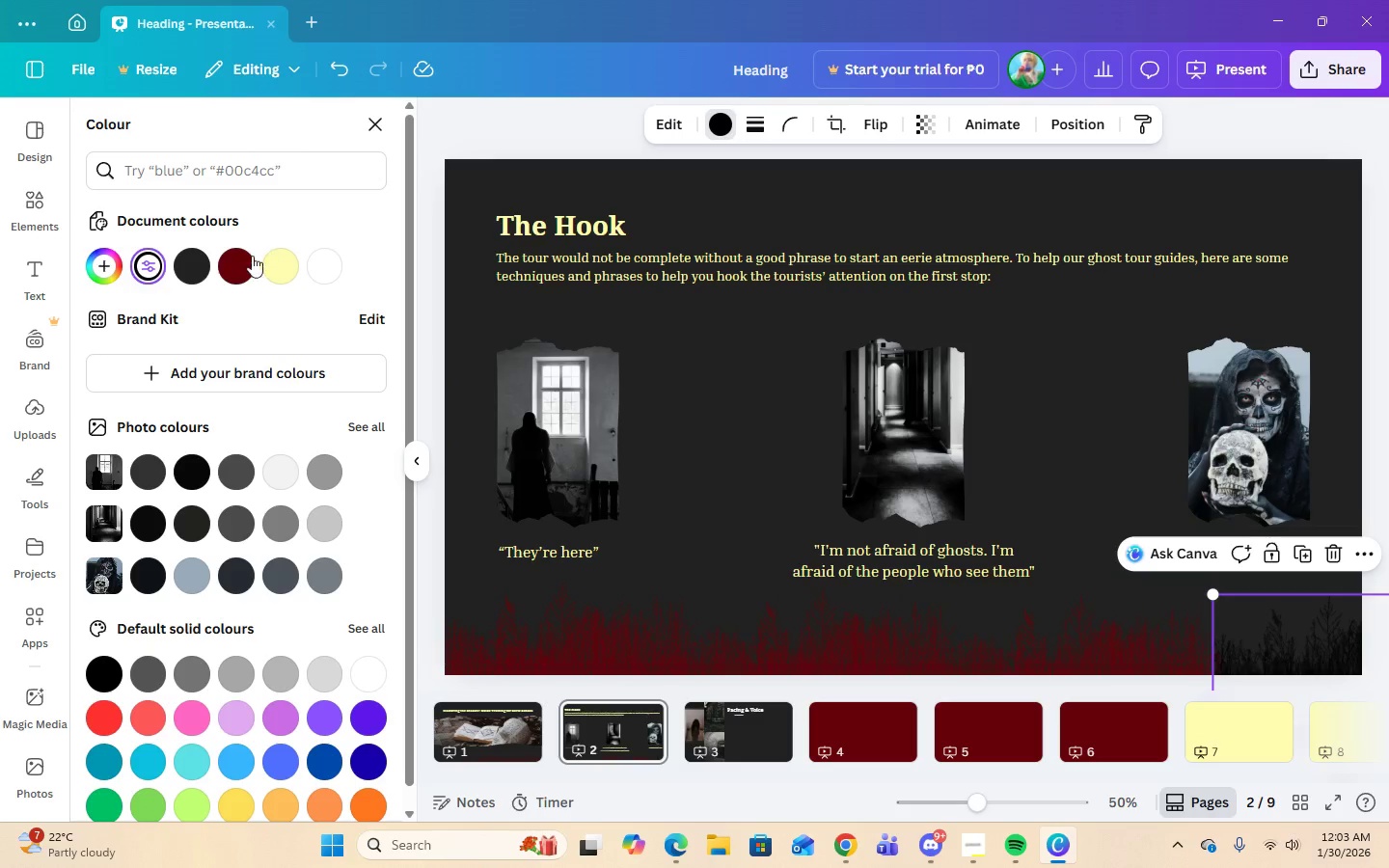 
left_click([224, 268])
 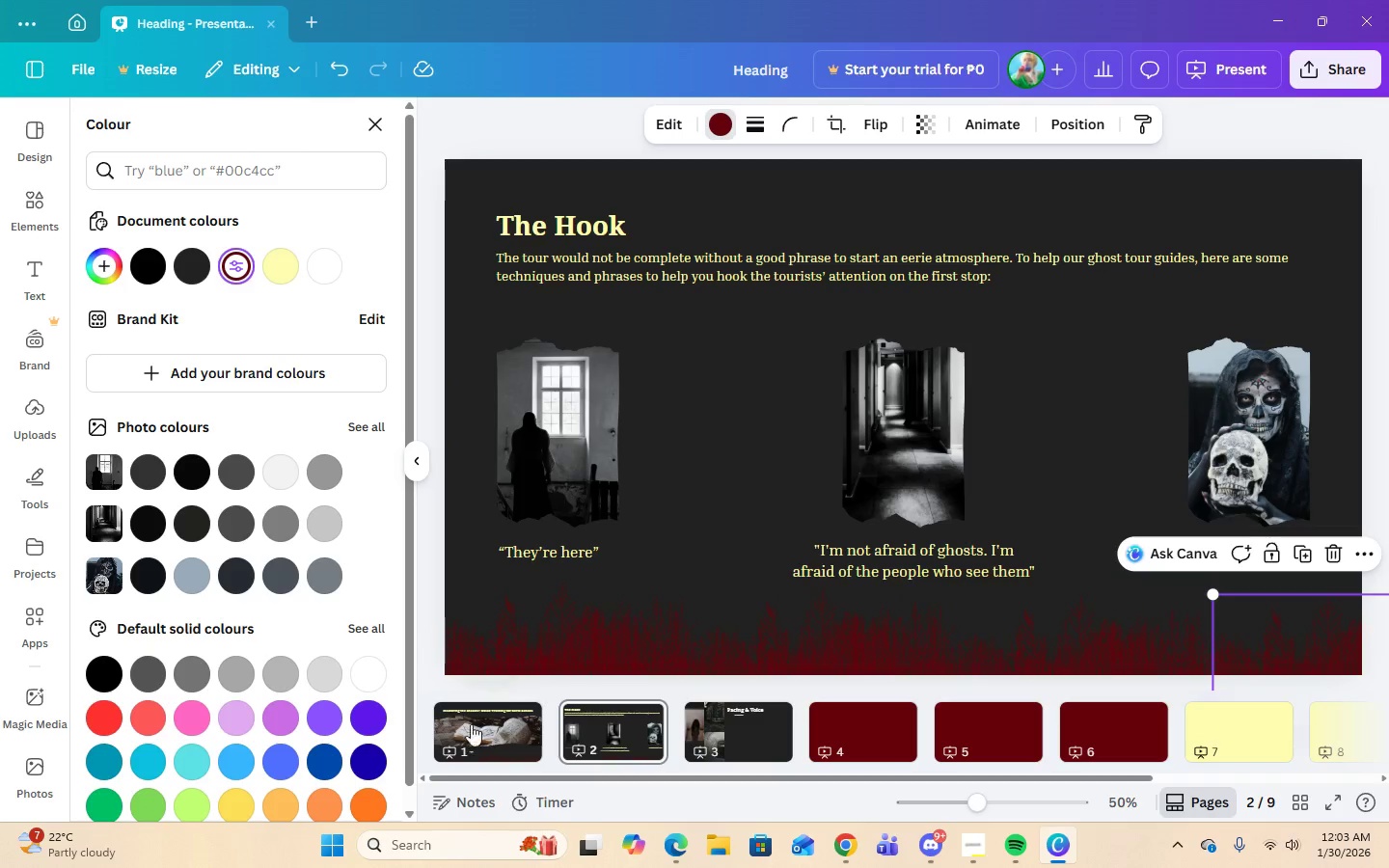 
left_click([496, 745])
 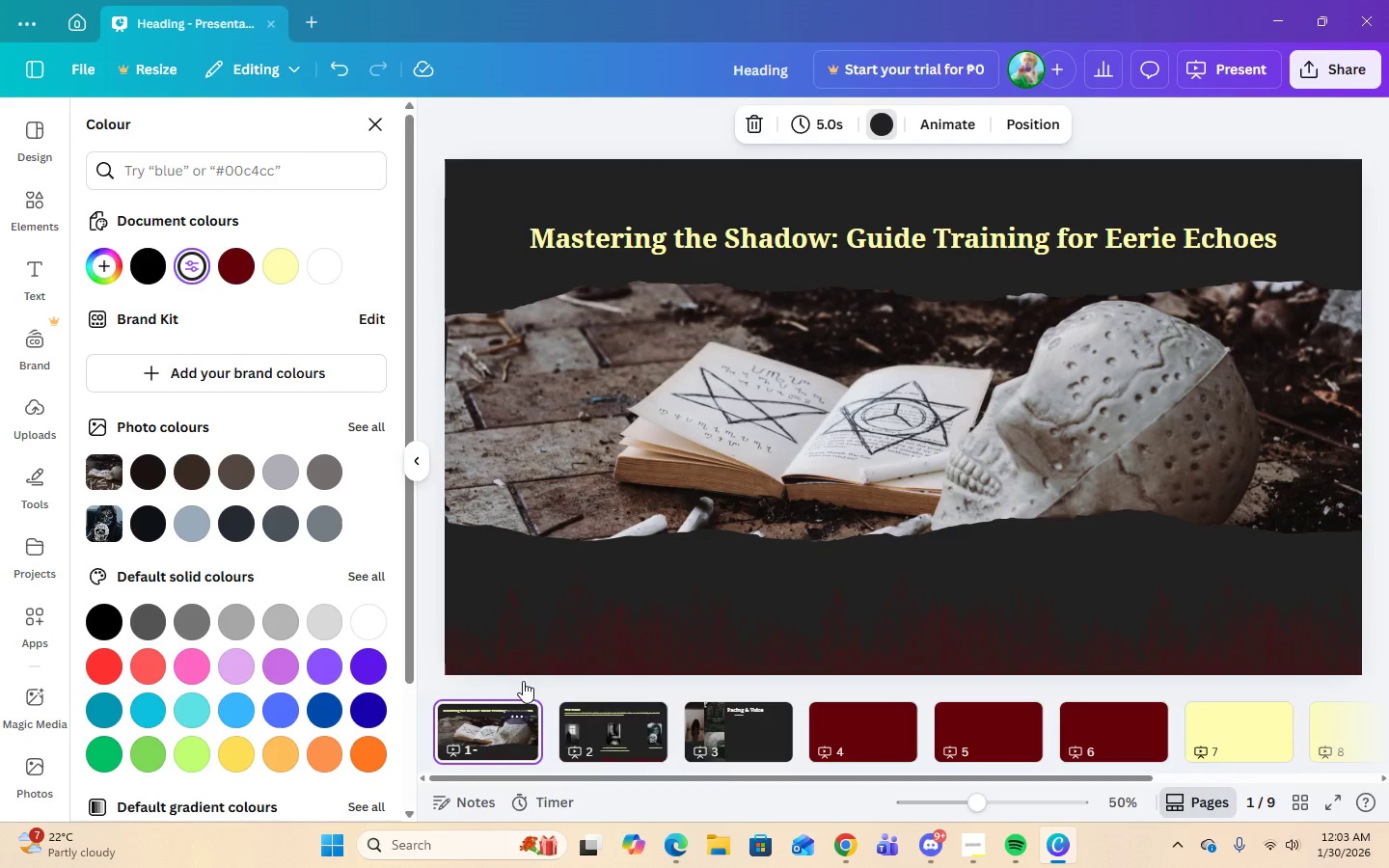 
left_click([545, 630])
 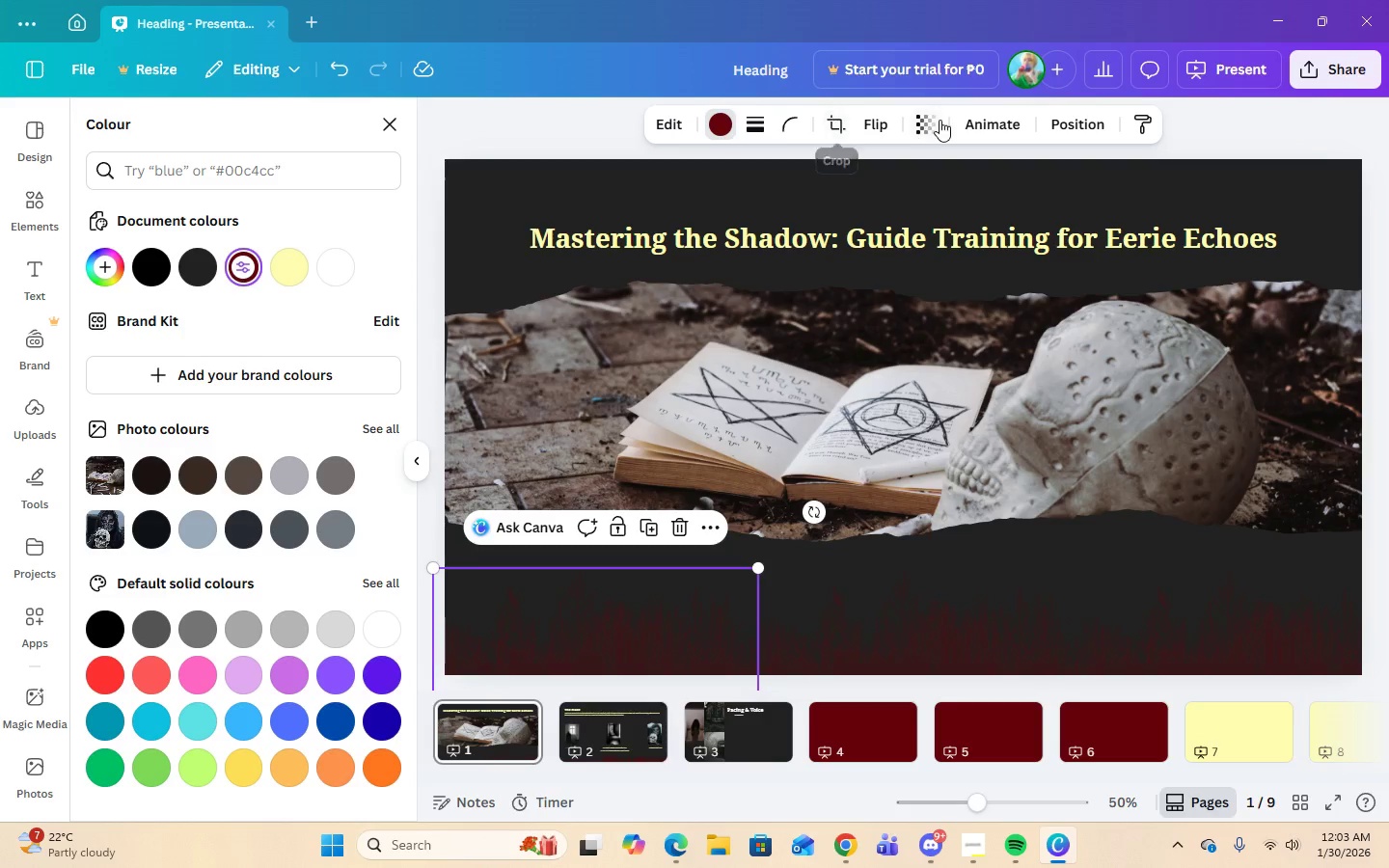 
left_click([940, 120])
 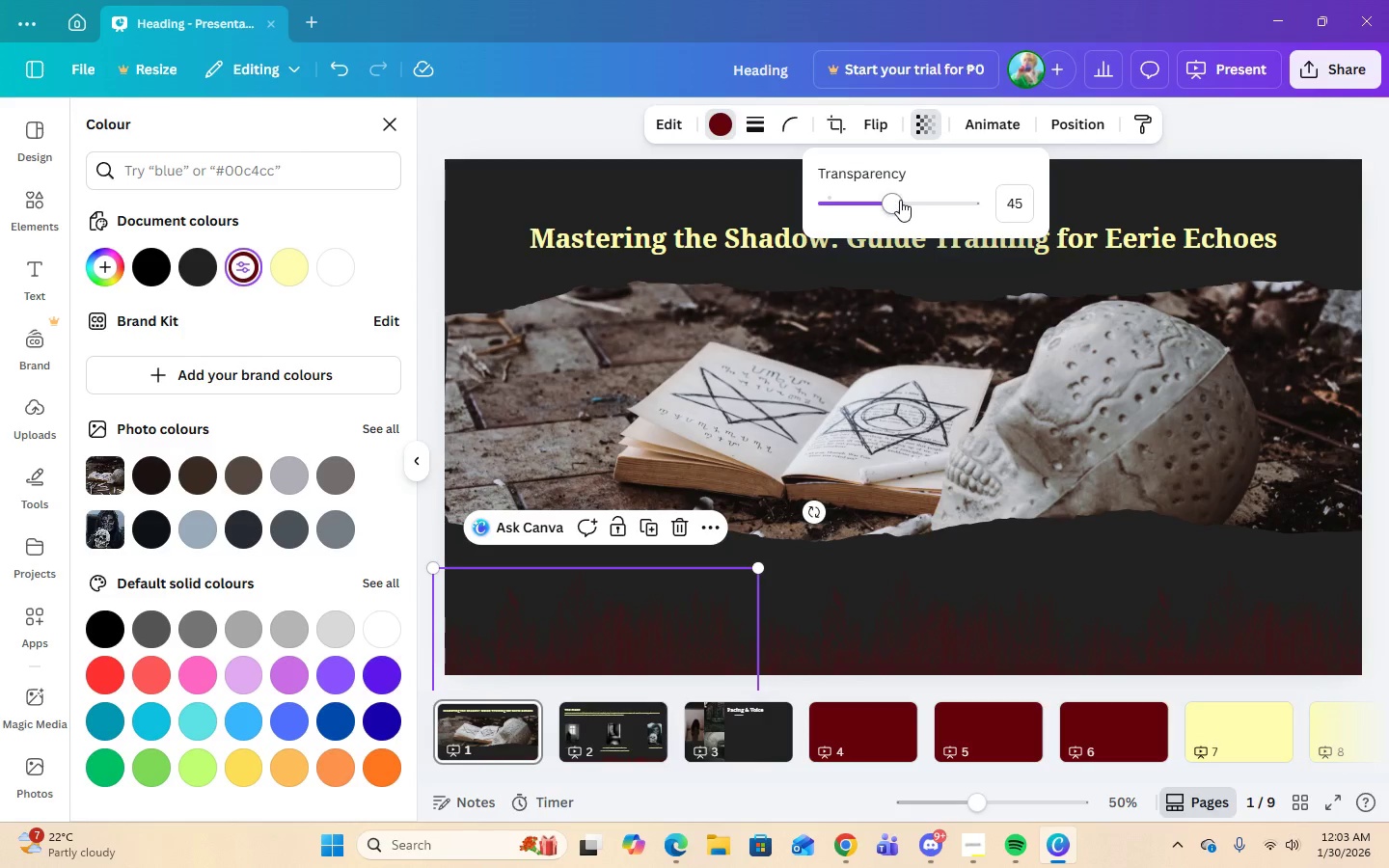 
left_click_drag(start_coordinate=[899, 203], to_coordinate=[936, 218])
 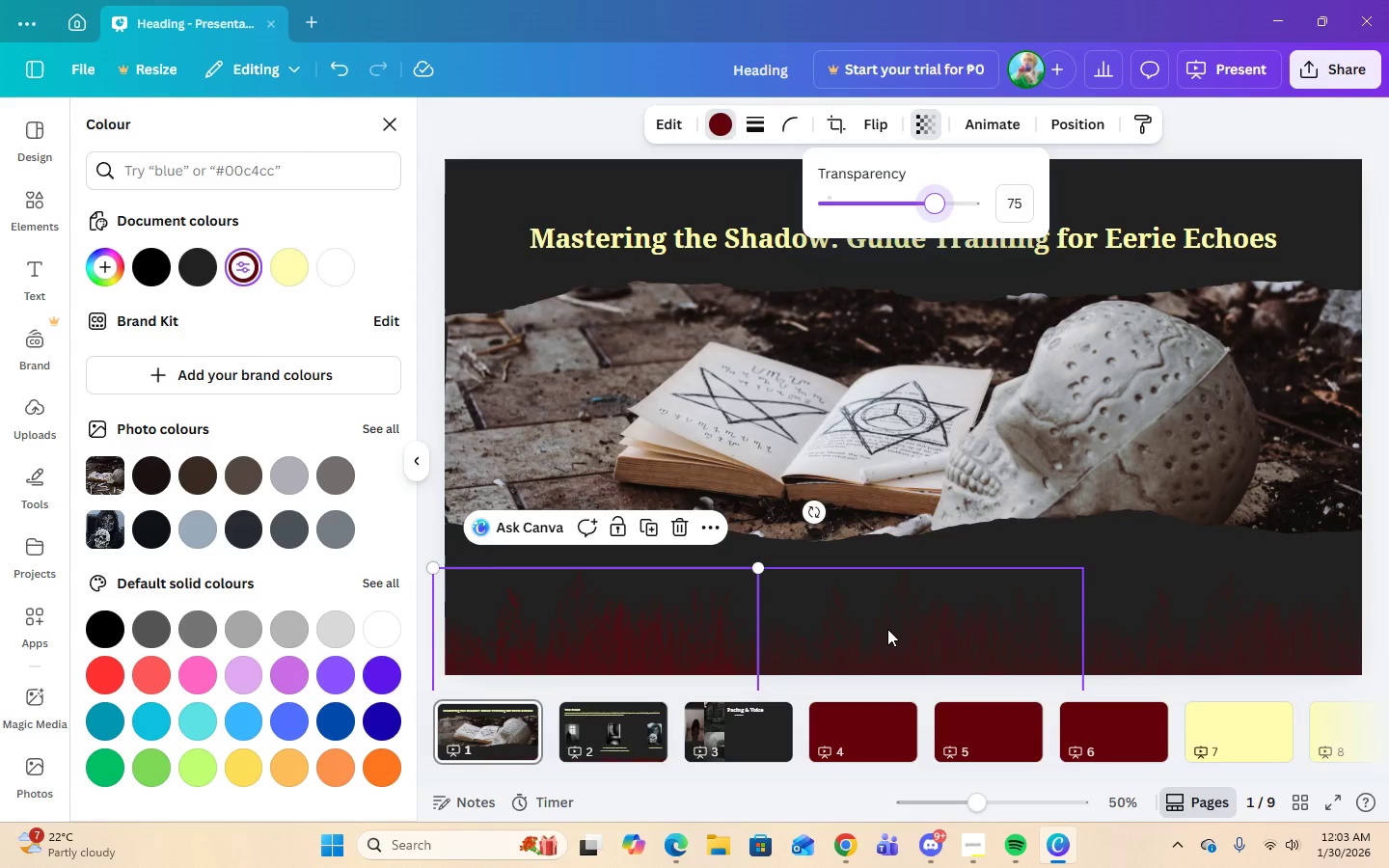 
left_click([887, 635])
 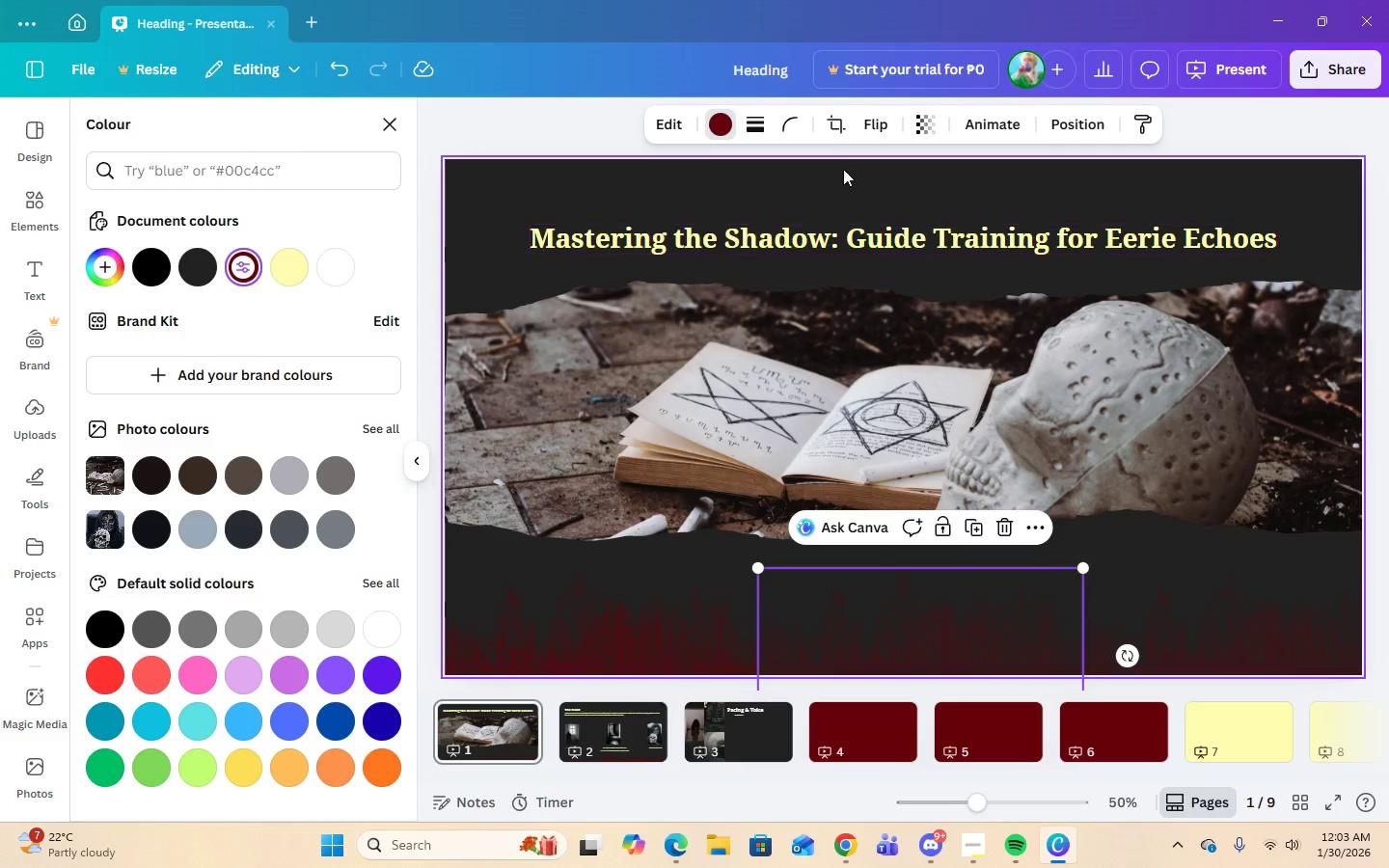 
left_click([915, 130])
 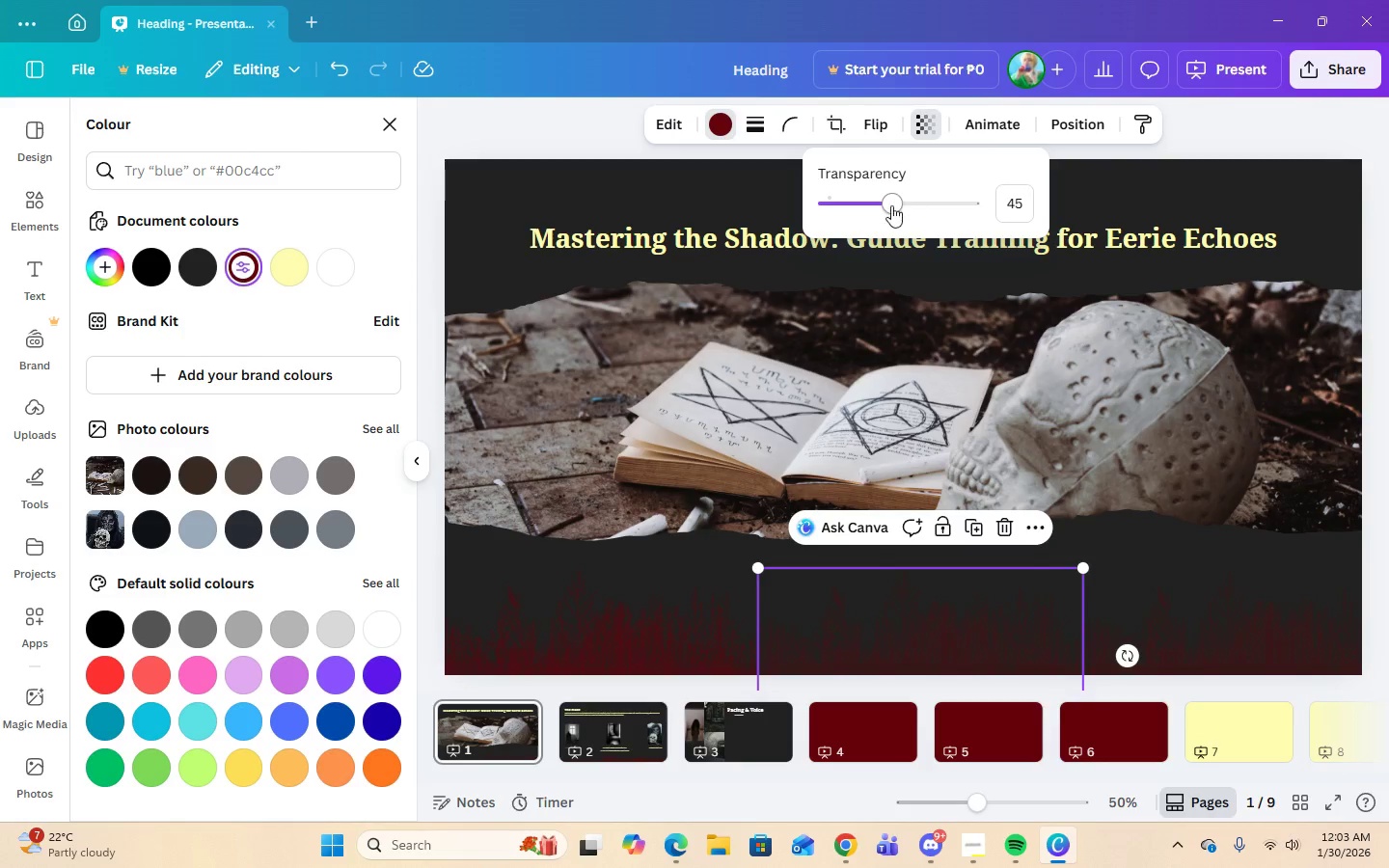 
left_click_drag(start_coordinate=[887, 203], to_coordinate=[936, 212])
 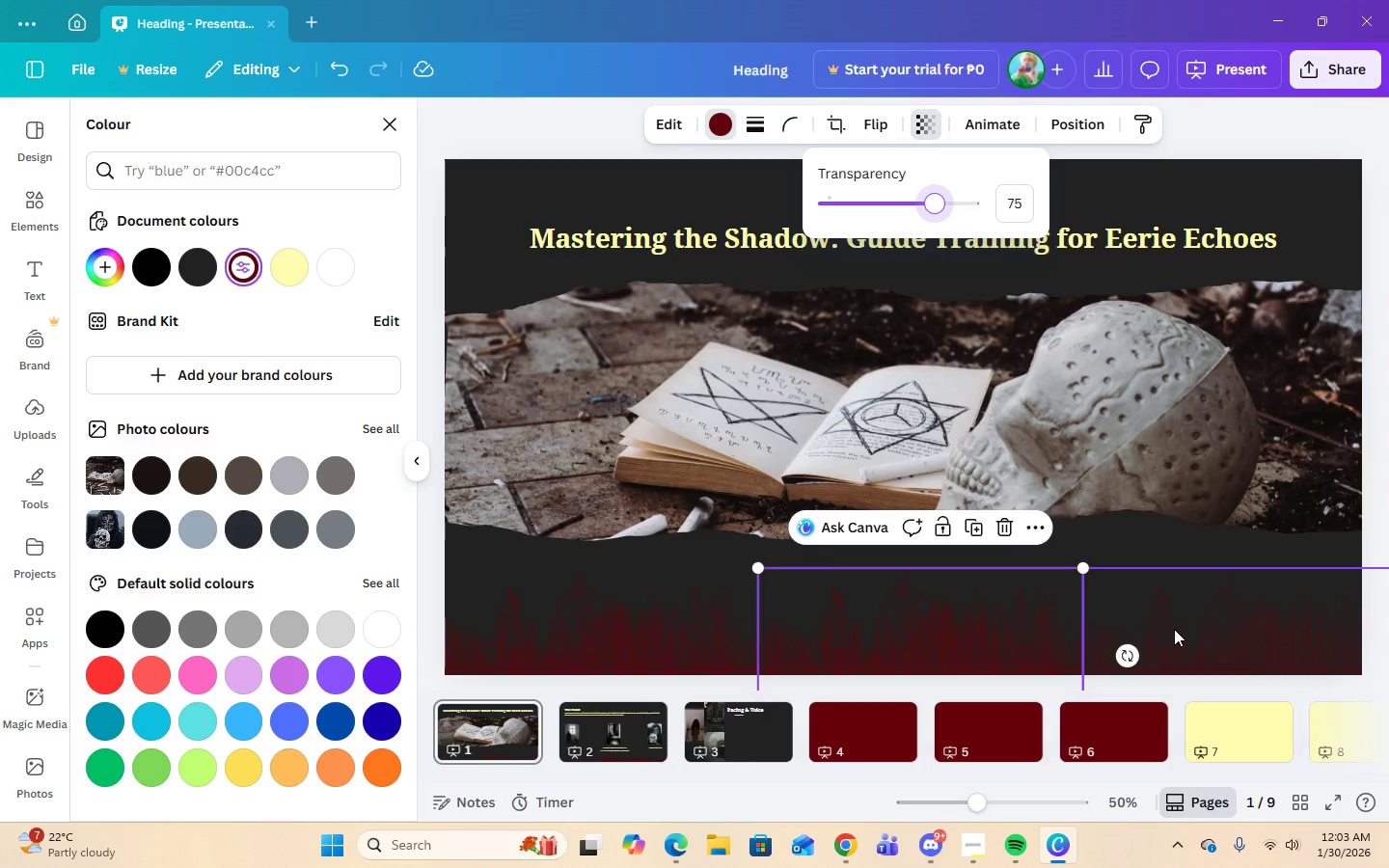 
left_click([1176, 629])
 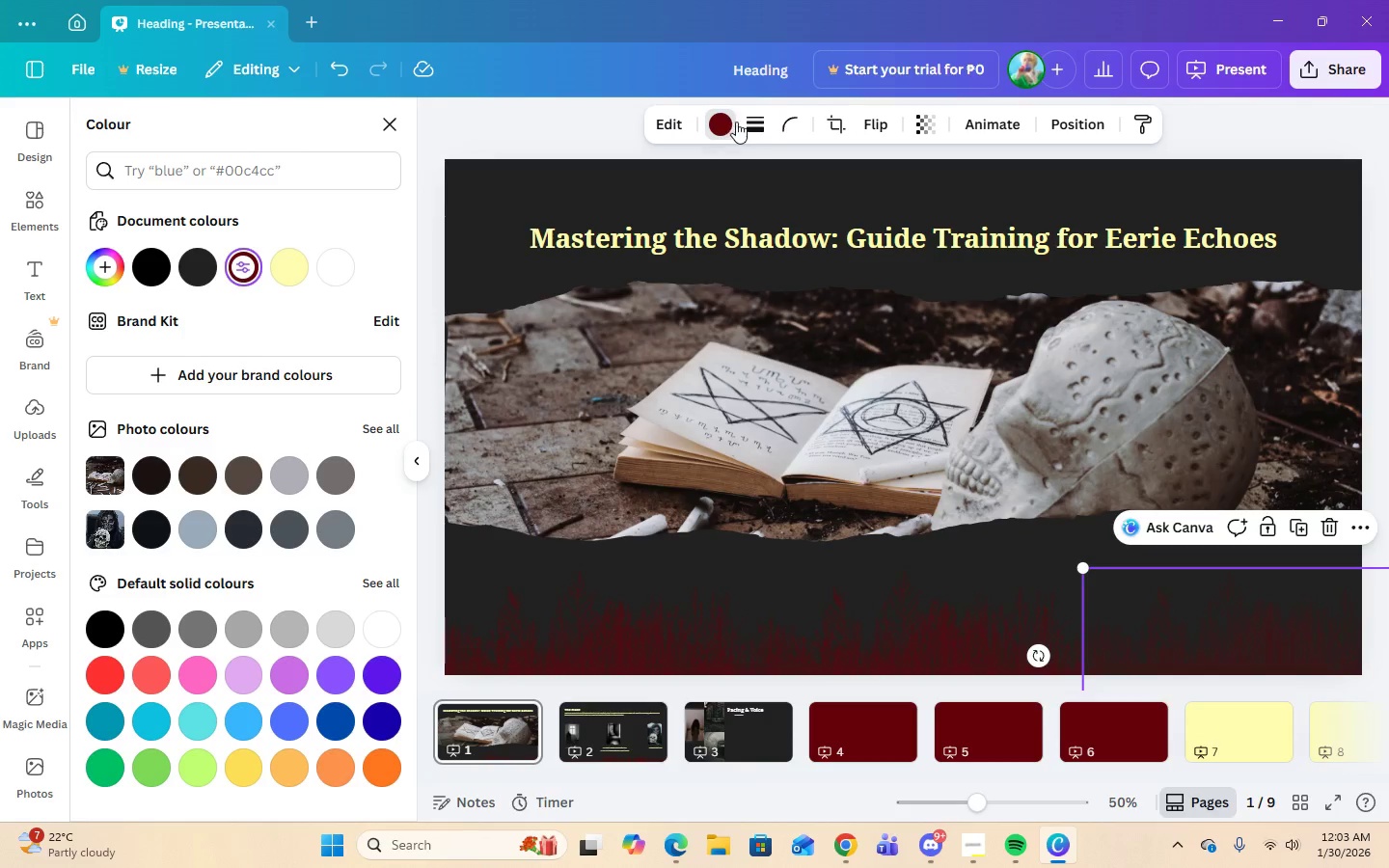 
left_click([926, 129])
 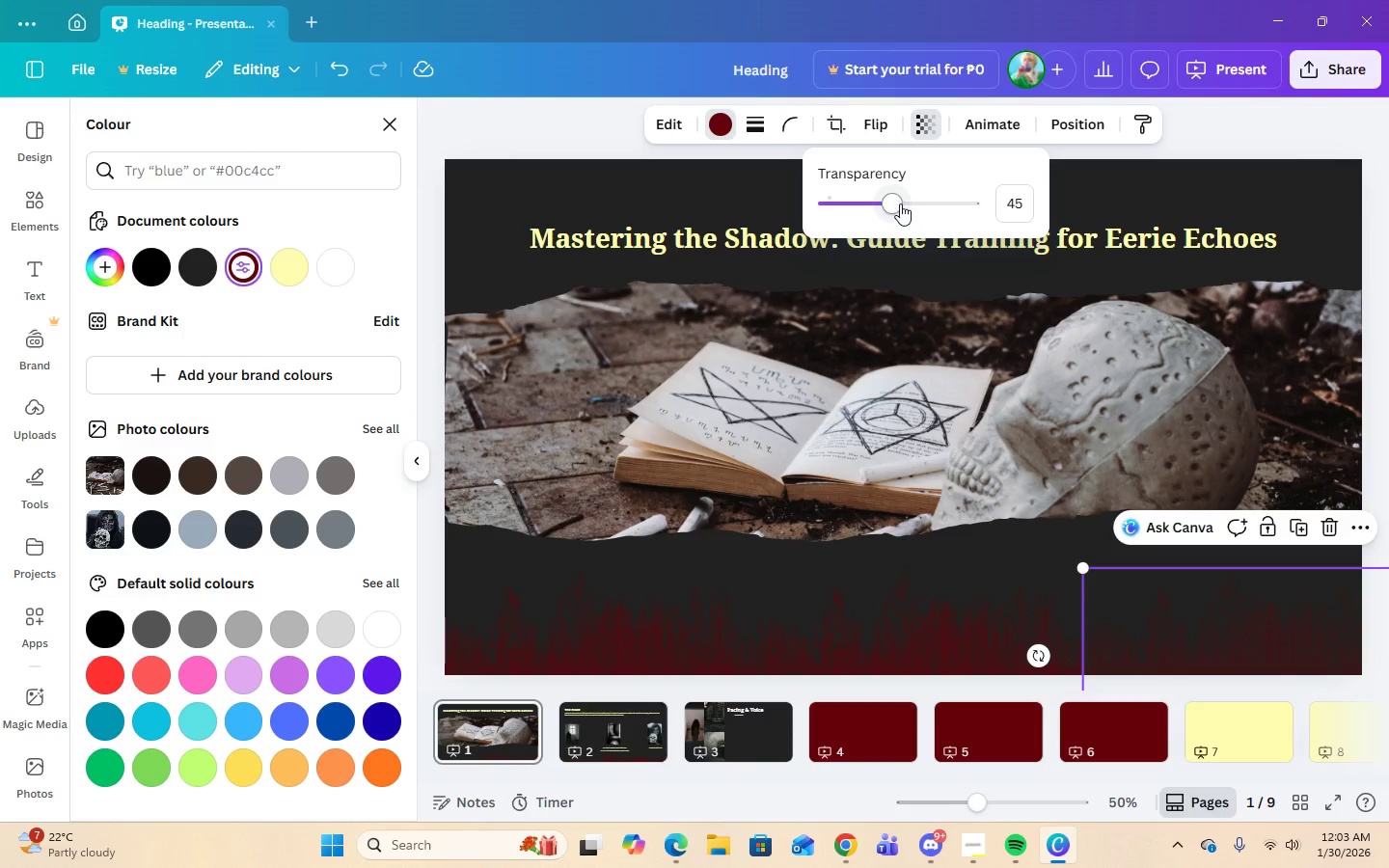 
left_click_drag(start_coordinate=[897, 203], to_coordinate=[936, 208])
 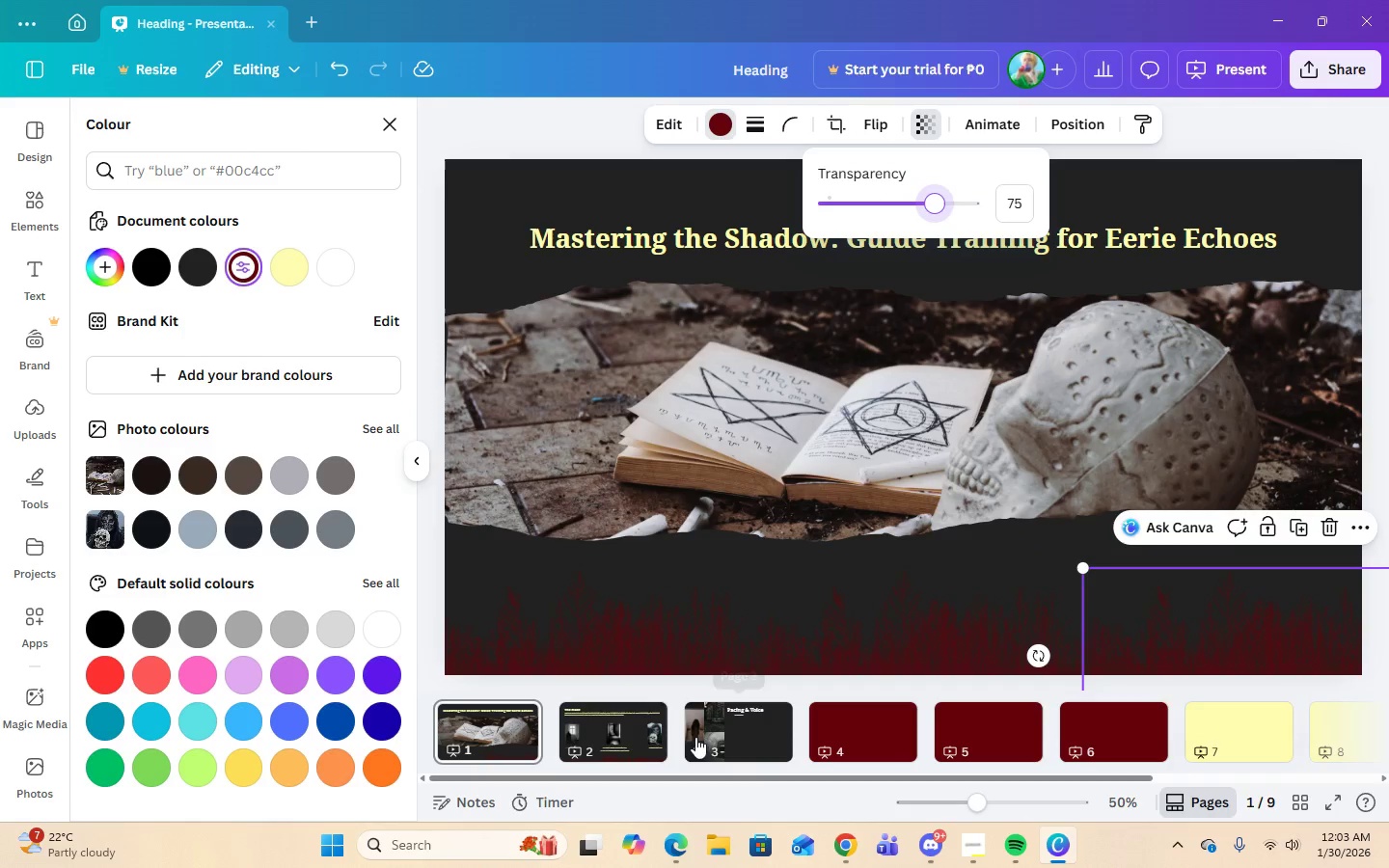 
left_click([735, 745])
 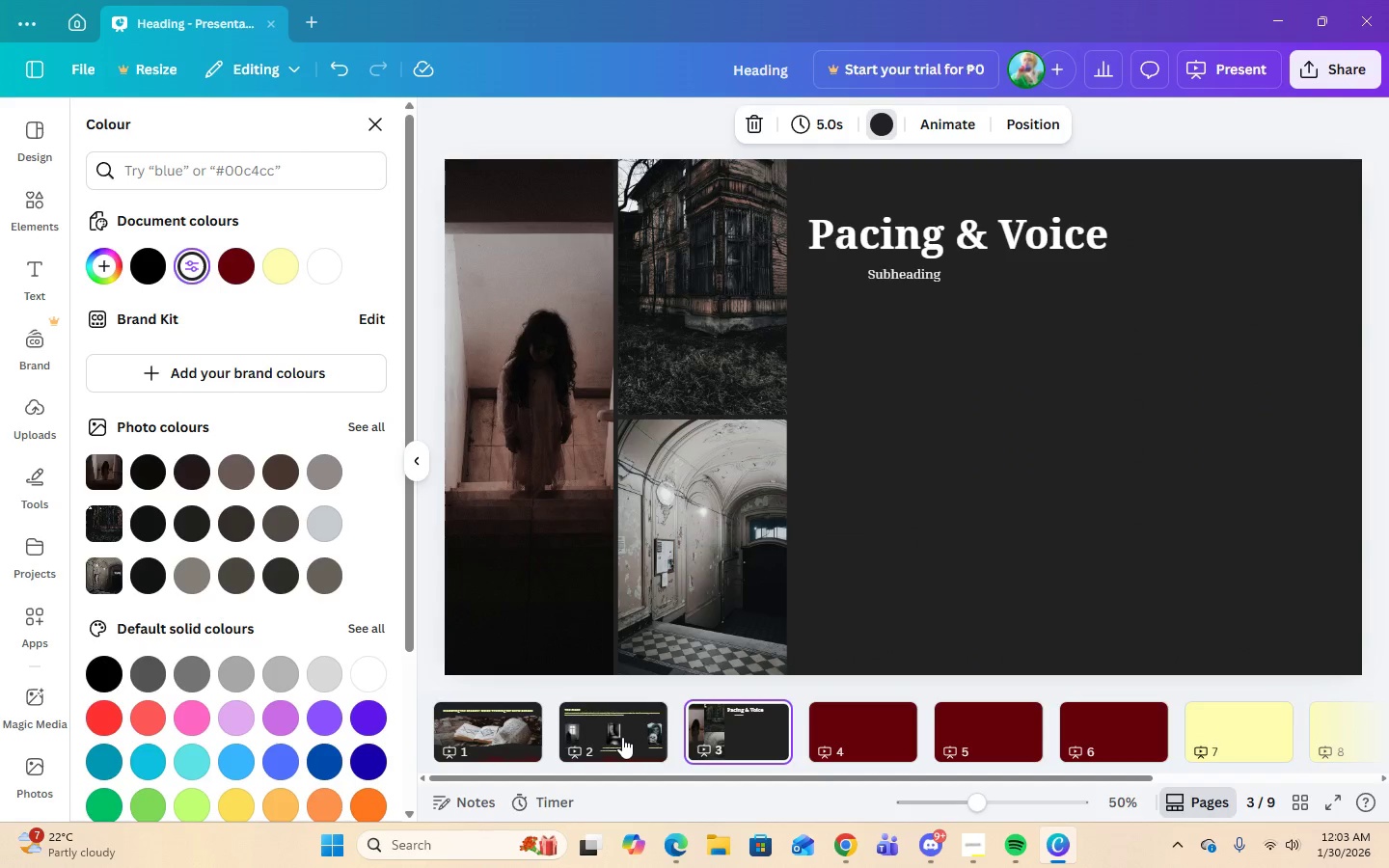 
left_click([622, 737])
 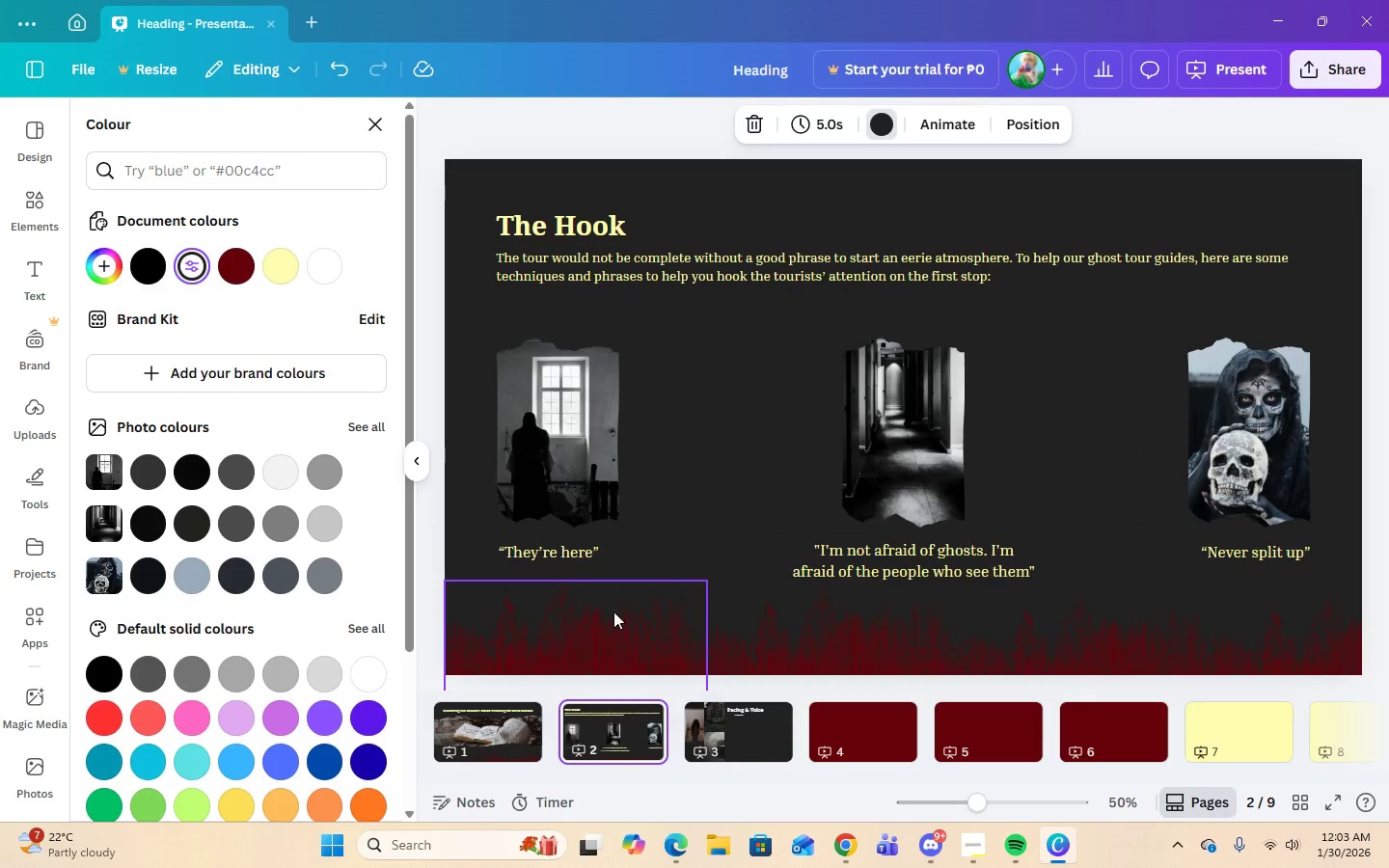 
left_click([613, 621])
 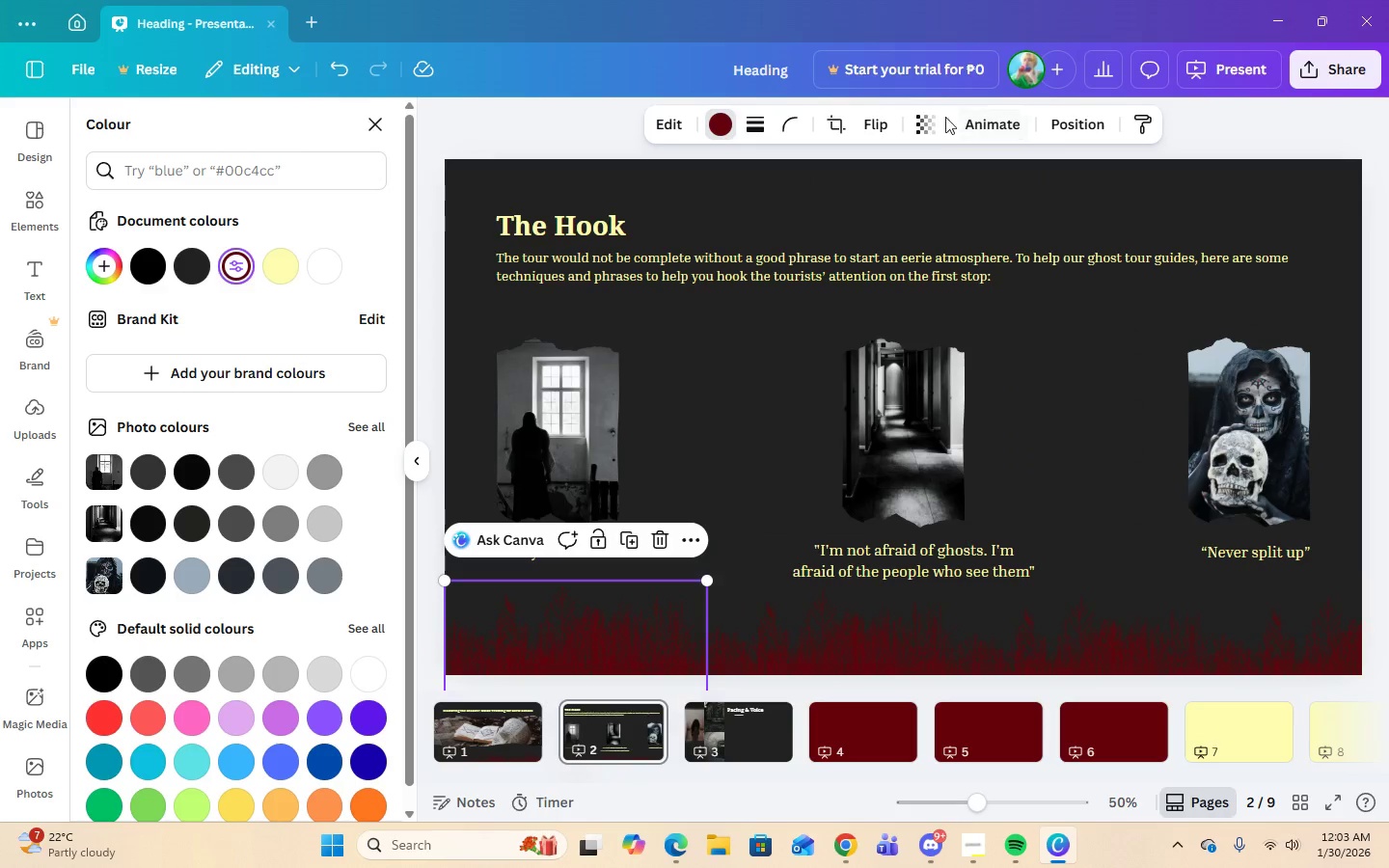 
left_click([925, 118])
 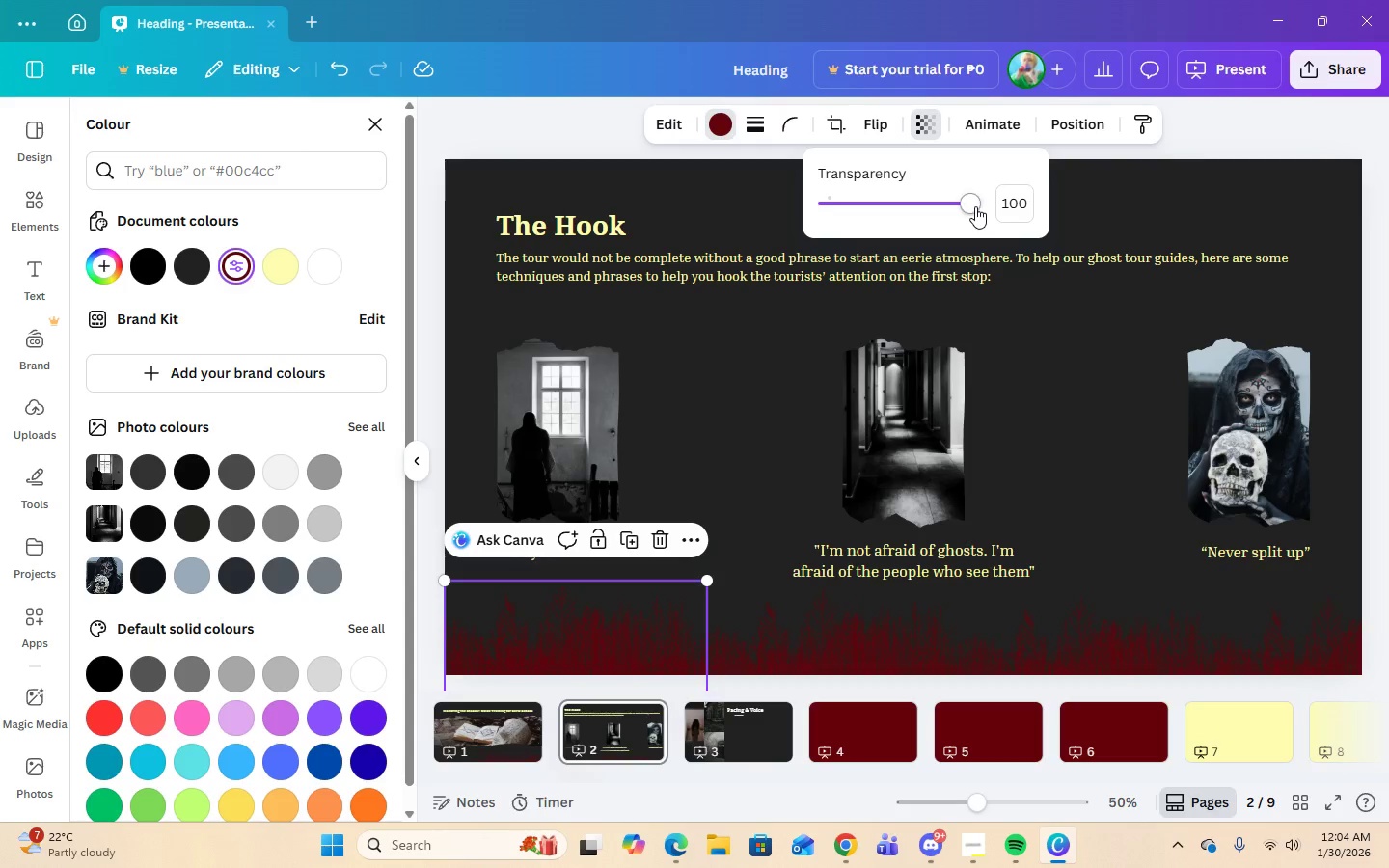 
left_click_drag(start_coordinate=[975, 206], to_coordinate=[936, 223])
 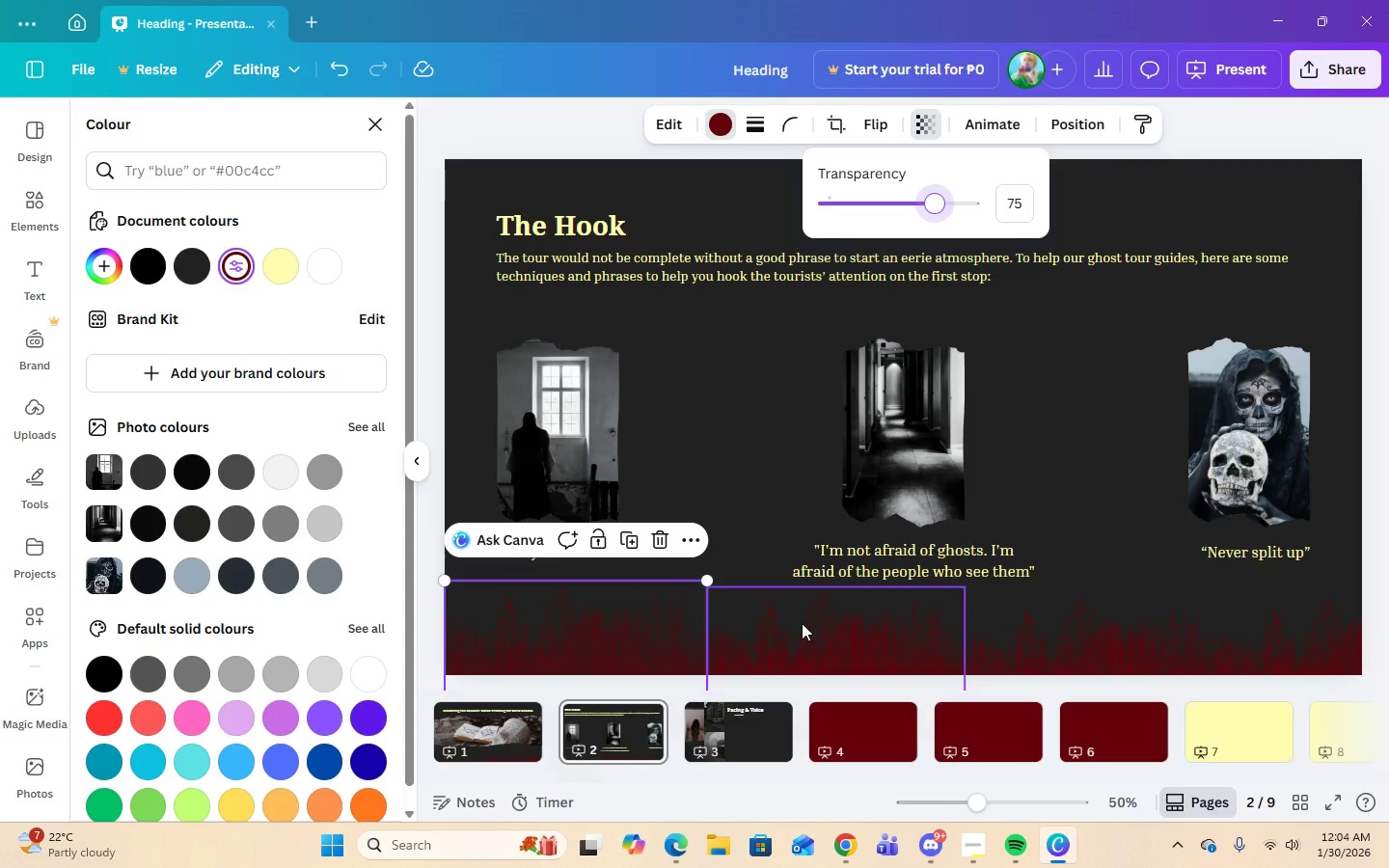 
left_click([804, 630])
 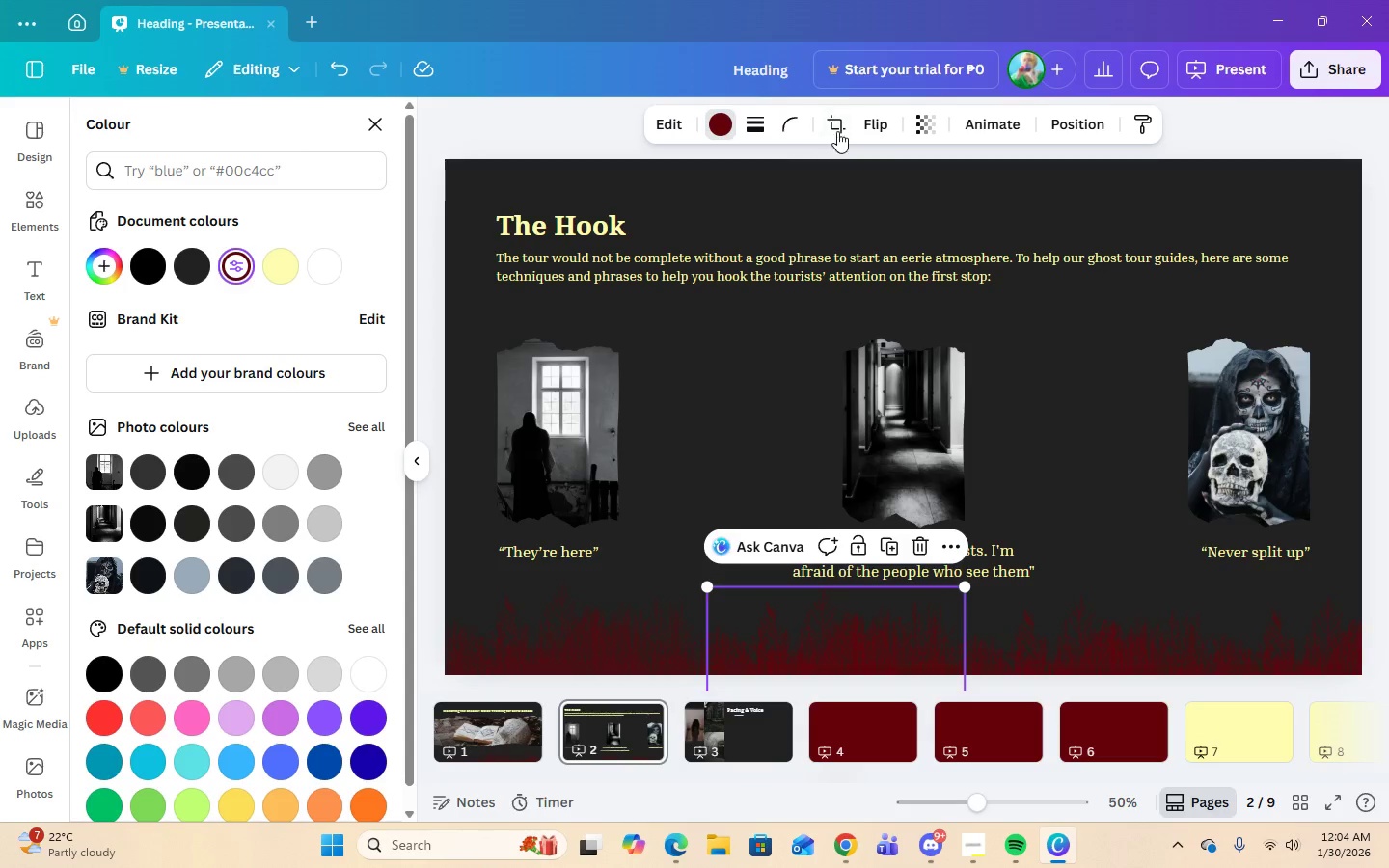 
left_click([932, 126])
 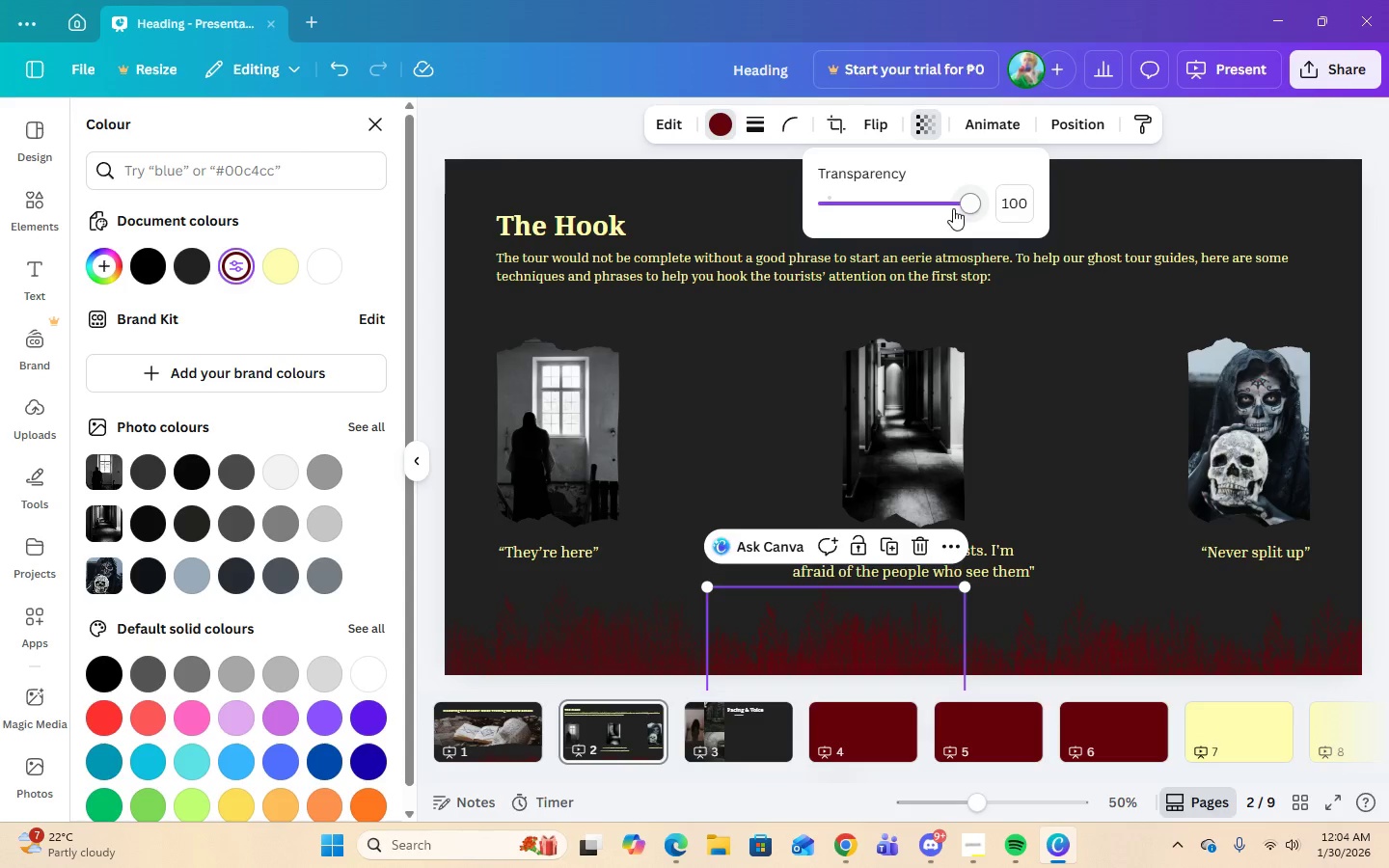 
left_click_drag(start_coordinate=[967, 203], to_coordinate=[936, 218])
 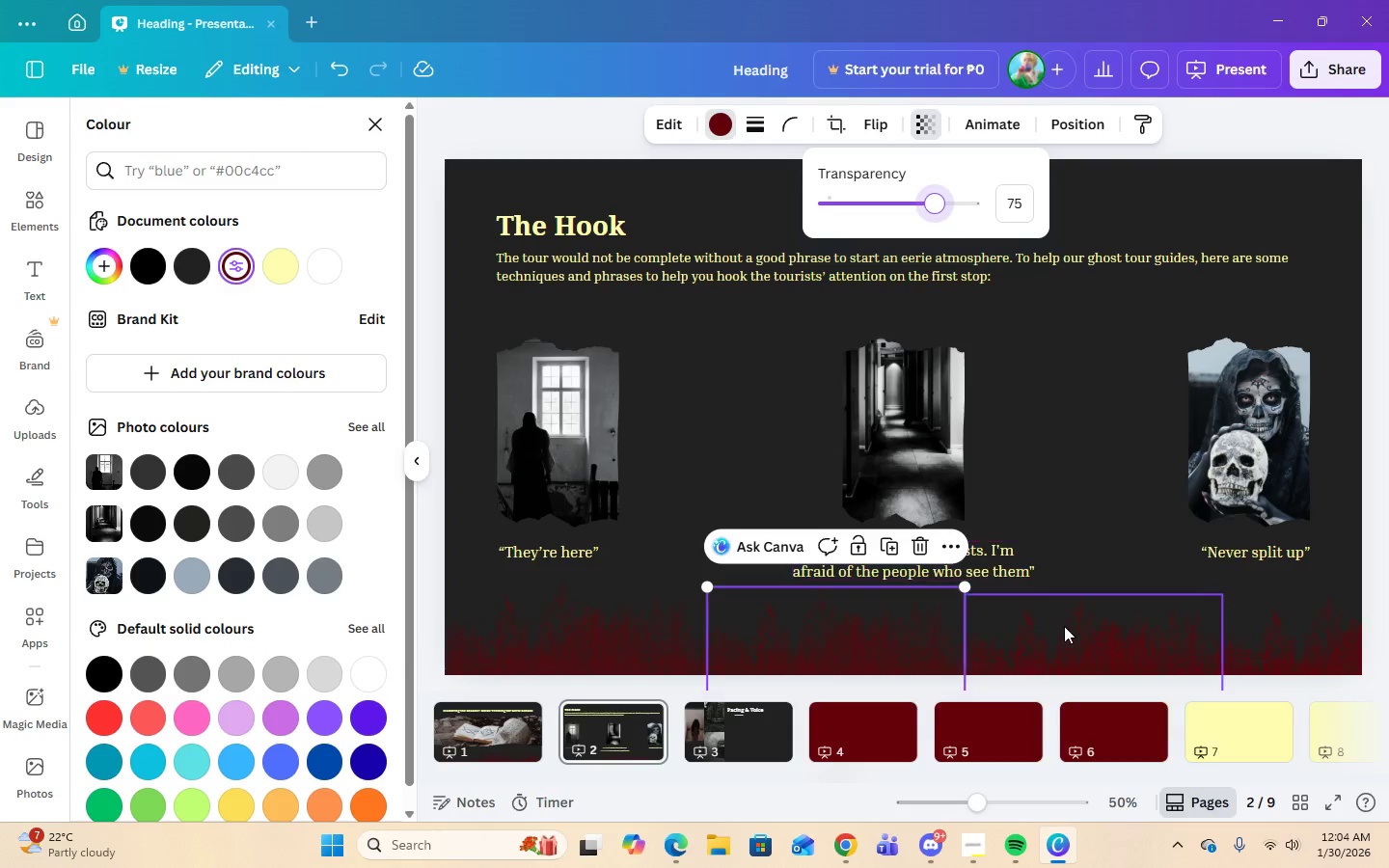 
left_click([1066, 631])
 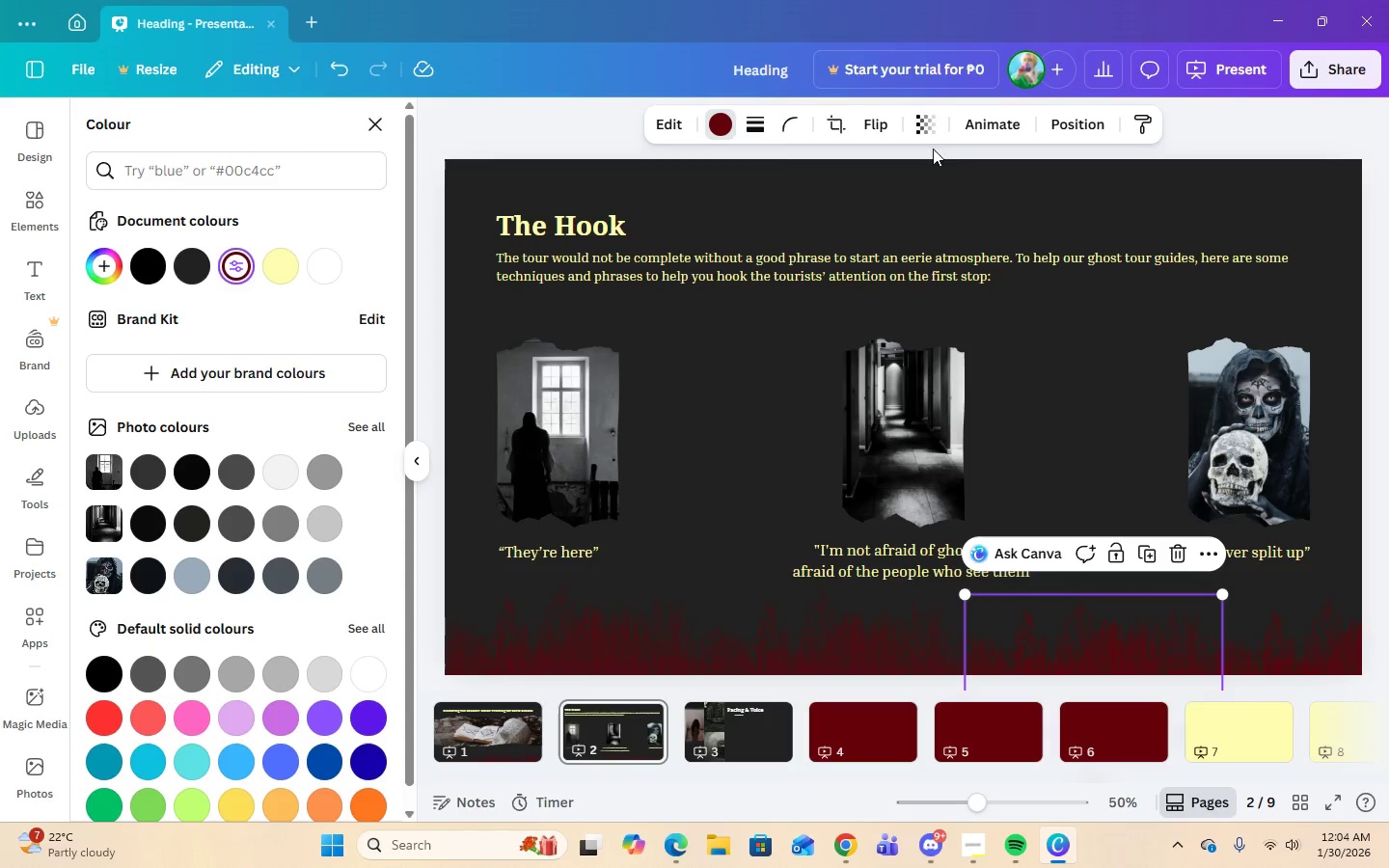 
left_click([920, 126])
 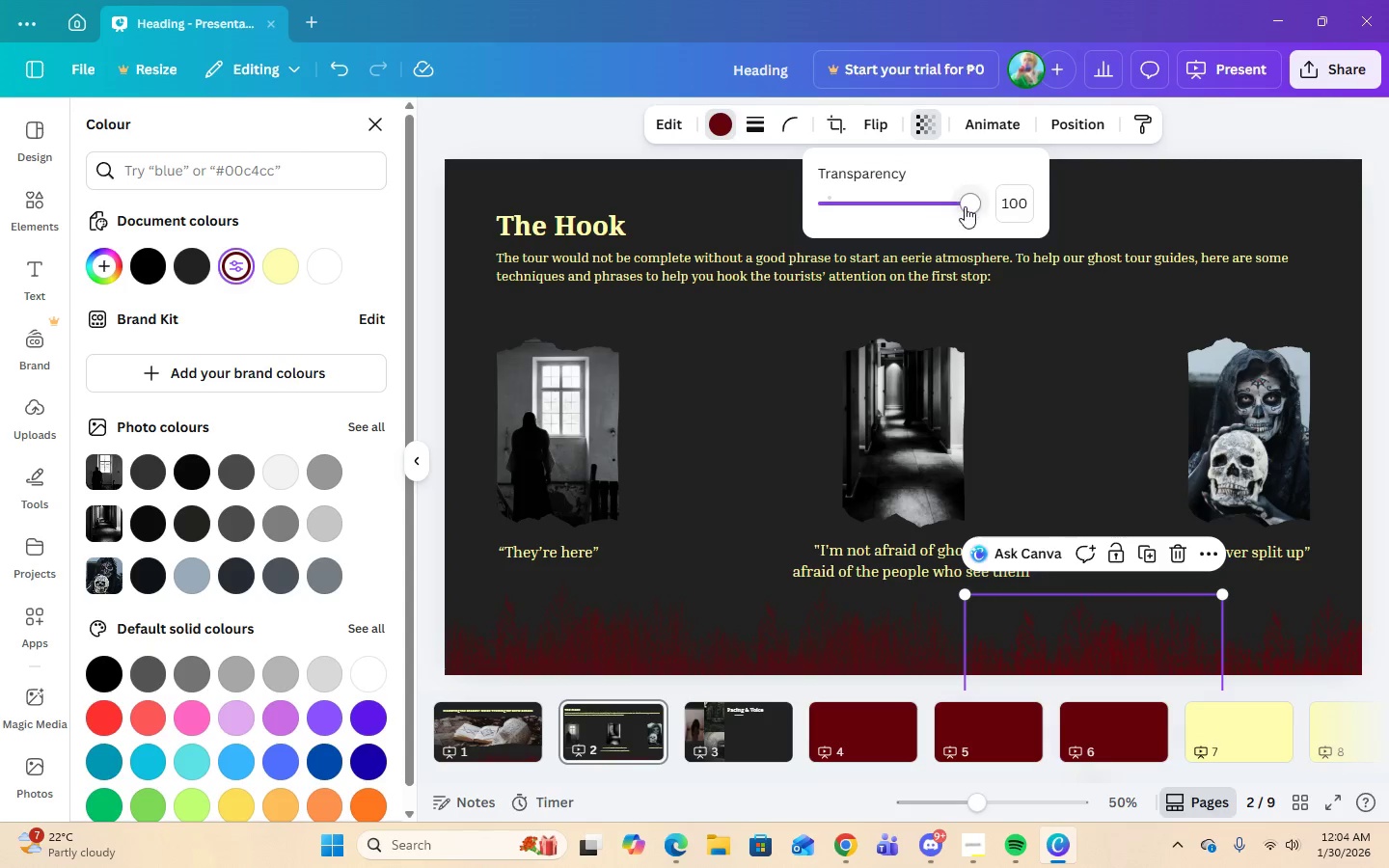 
left_click_drag(start_coordinate=[965, 206], to_coordinate=[936, 211])
 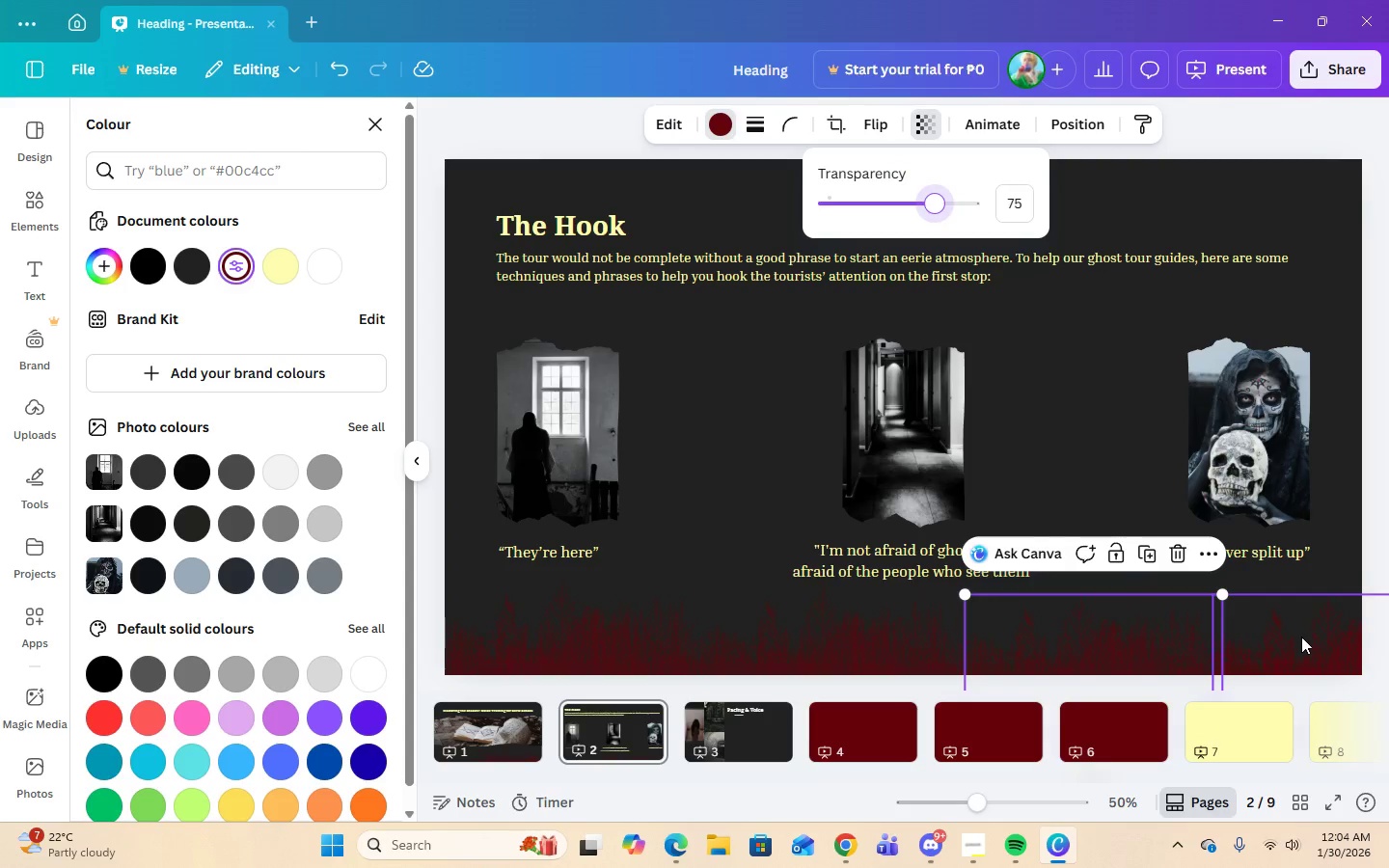 
left_click([1302, 639])
 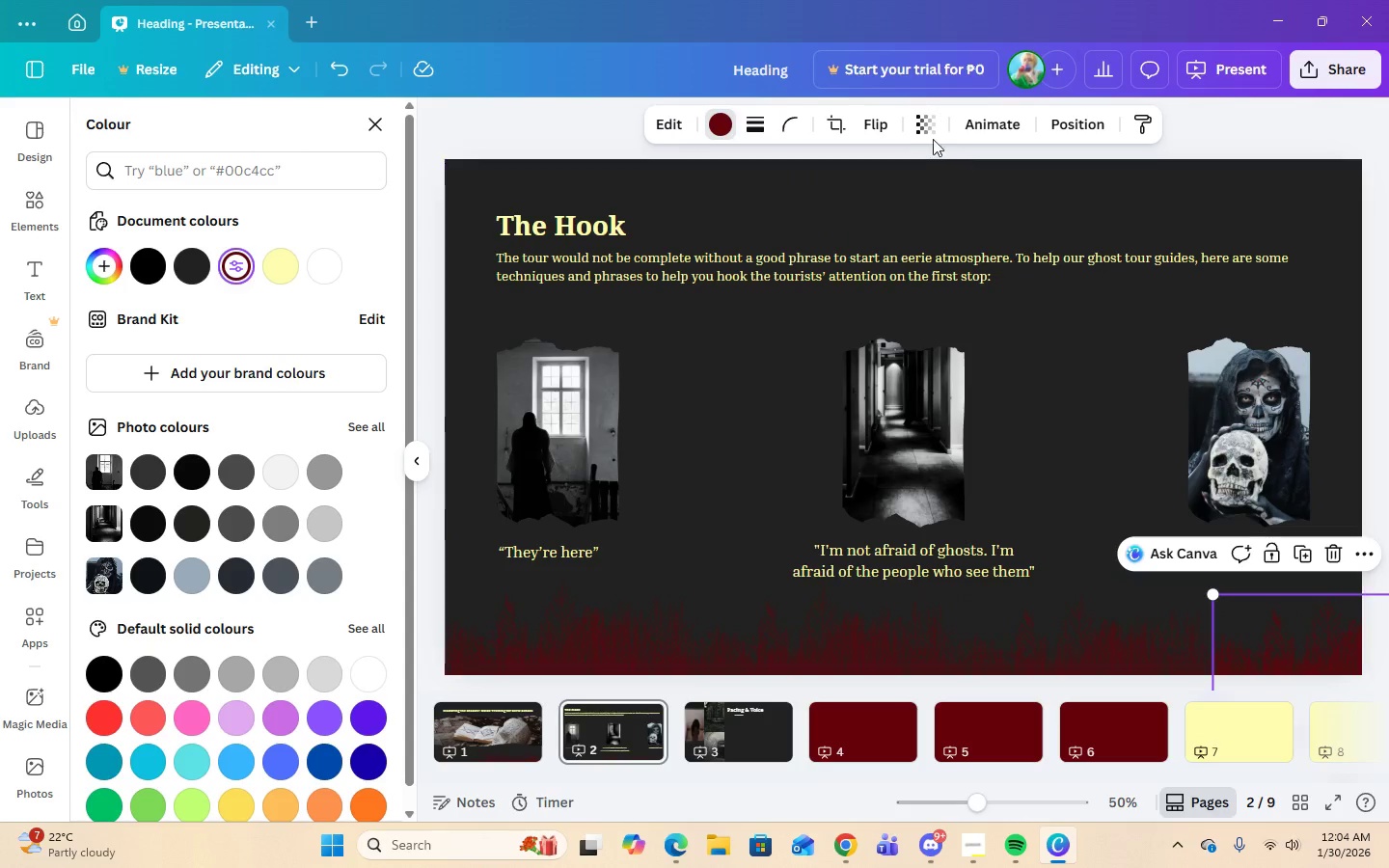 
left_click([915, 126])
 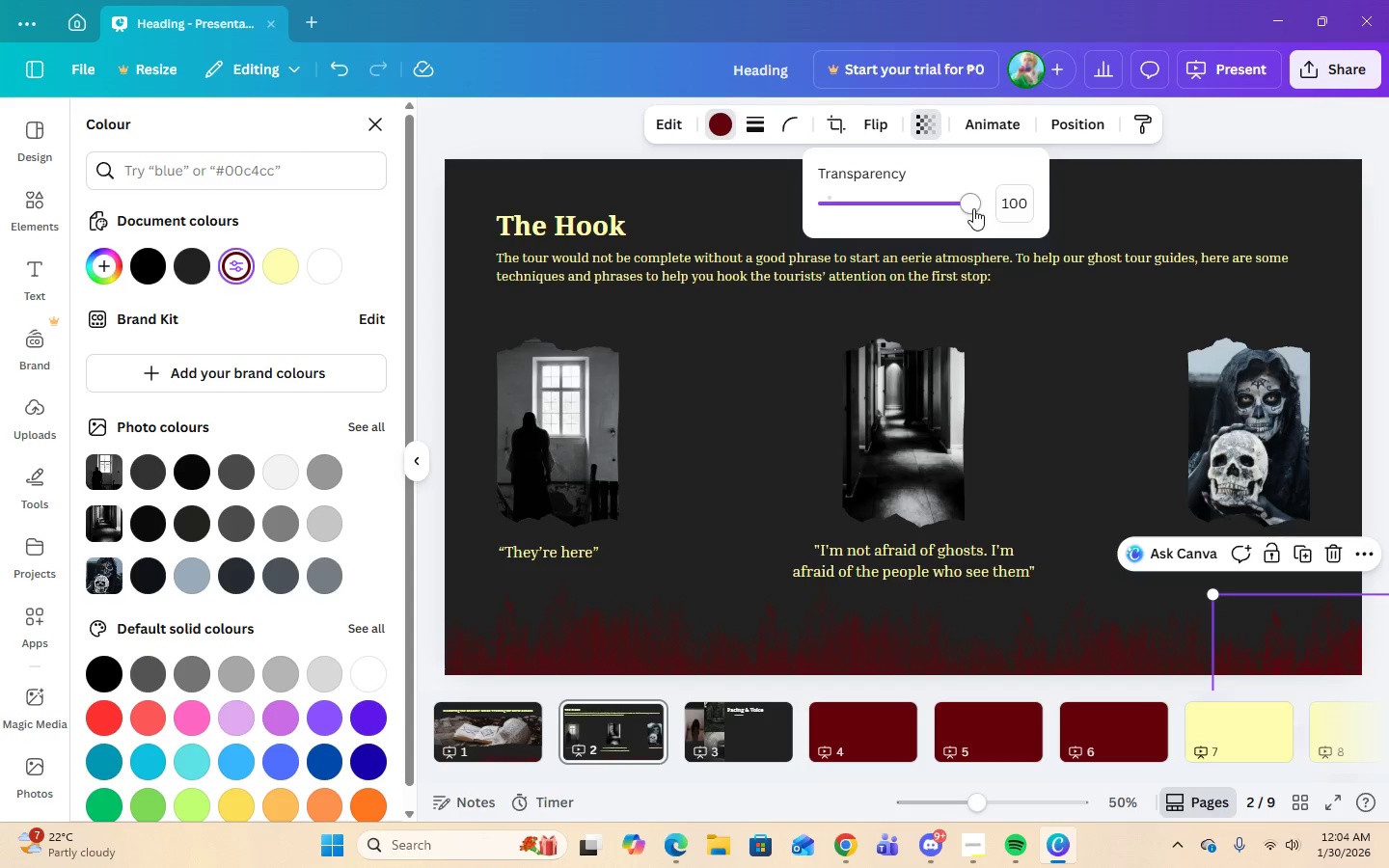 
left_click_drag(start_coordinate=[967, 209], to_coordinate=[936, 214])
 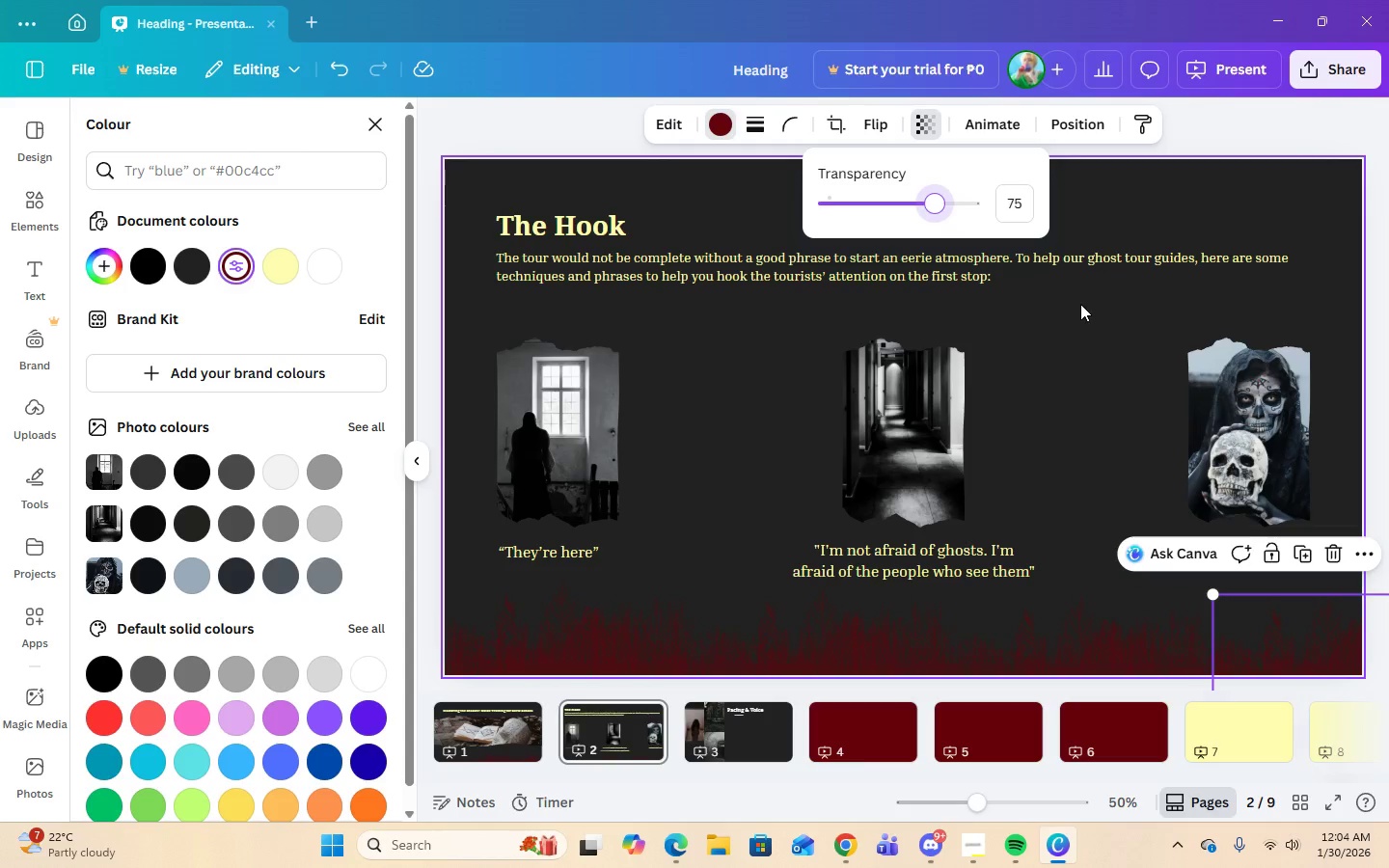 
left_click([1080, 304])
 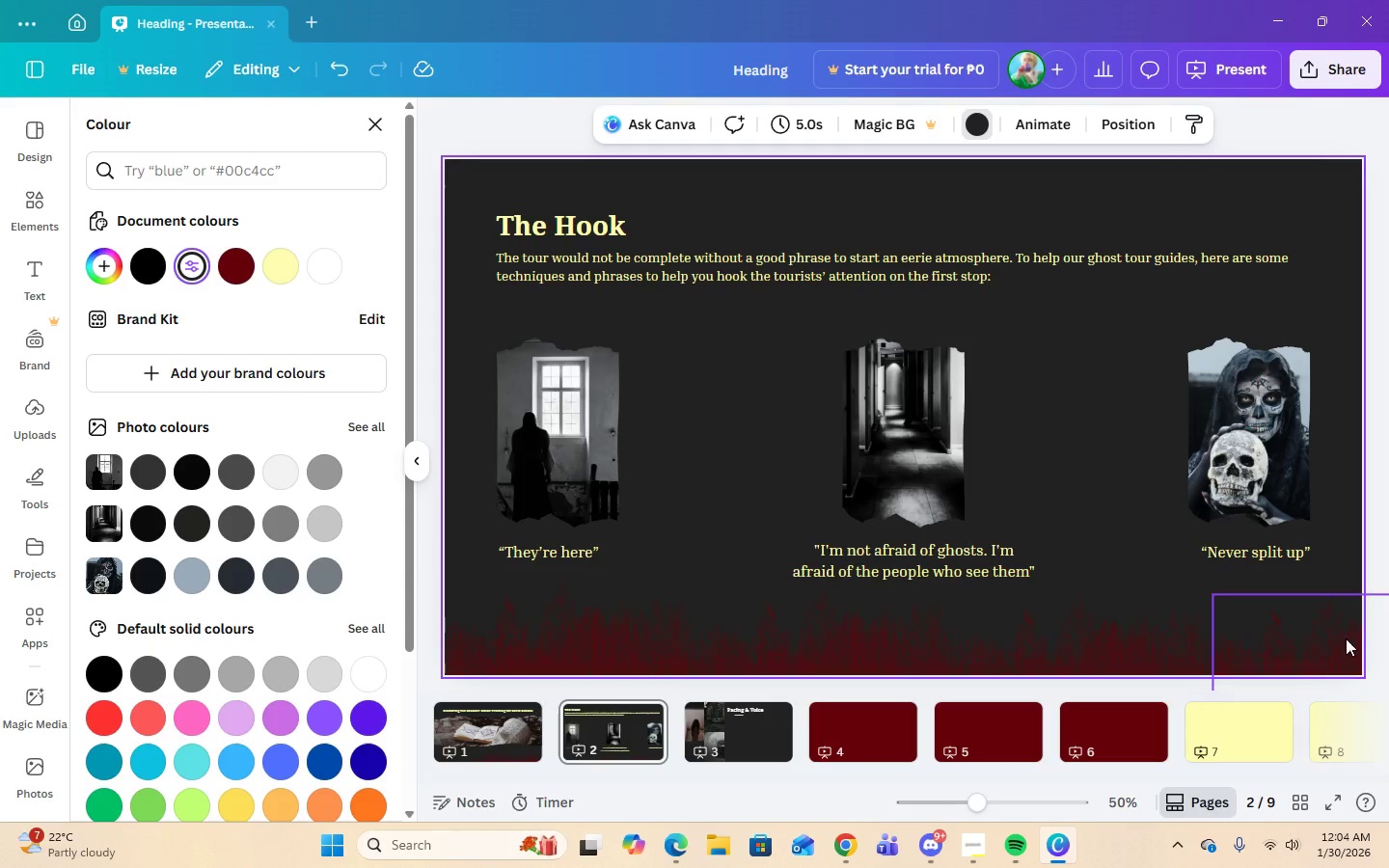 
mouse_move([1331, 790])
 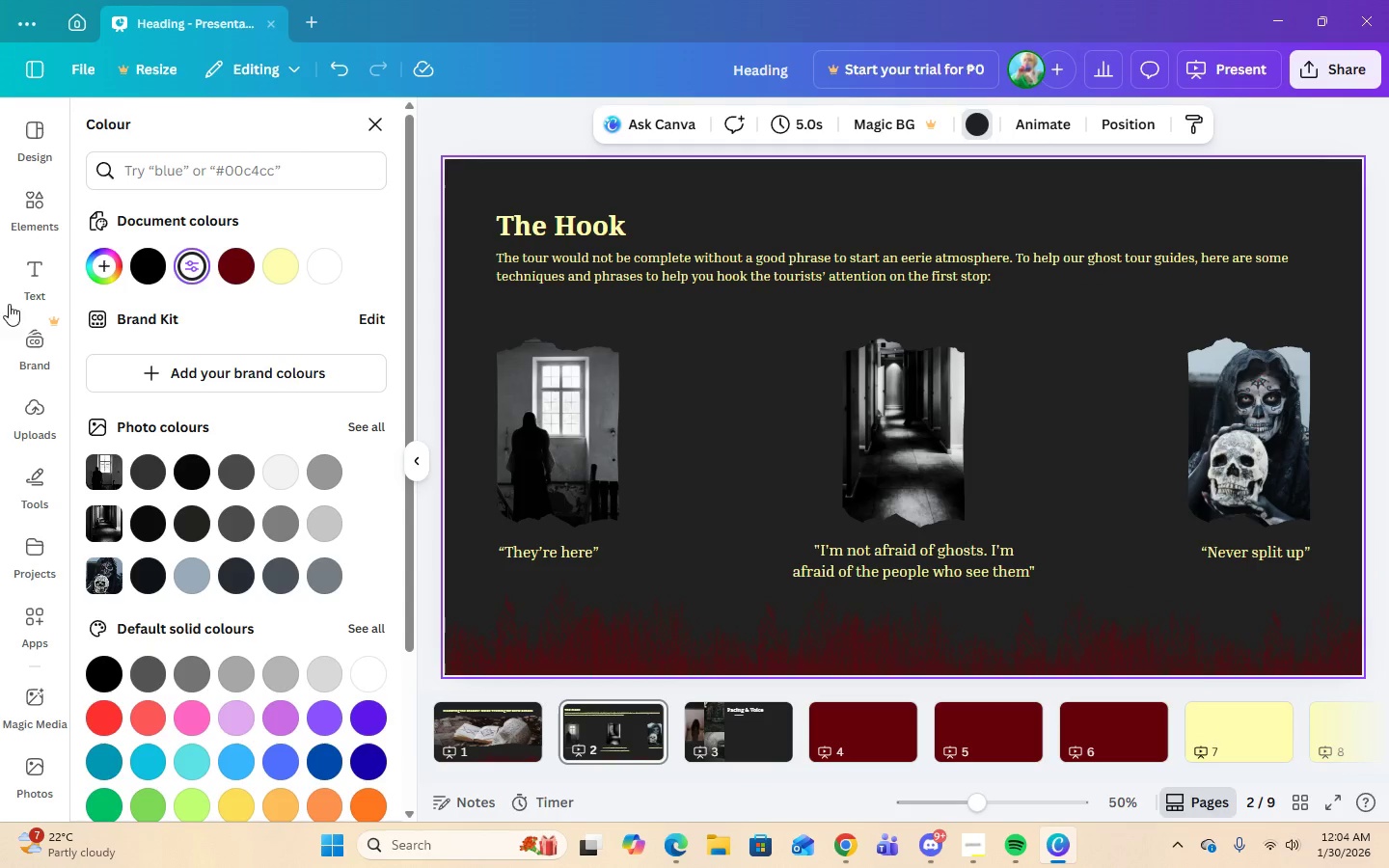 
scroll: coordinate [154, 473], scroll_direction: down, amount: 7.0
 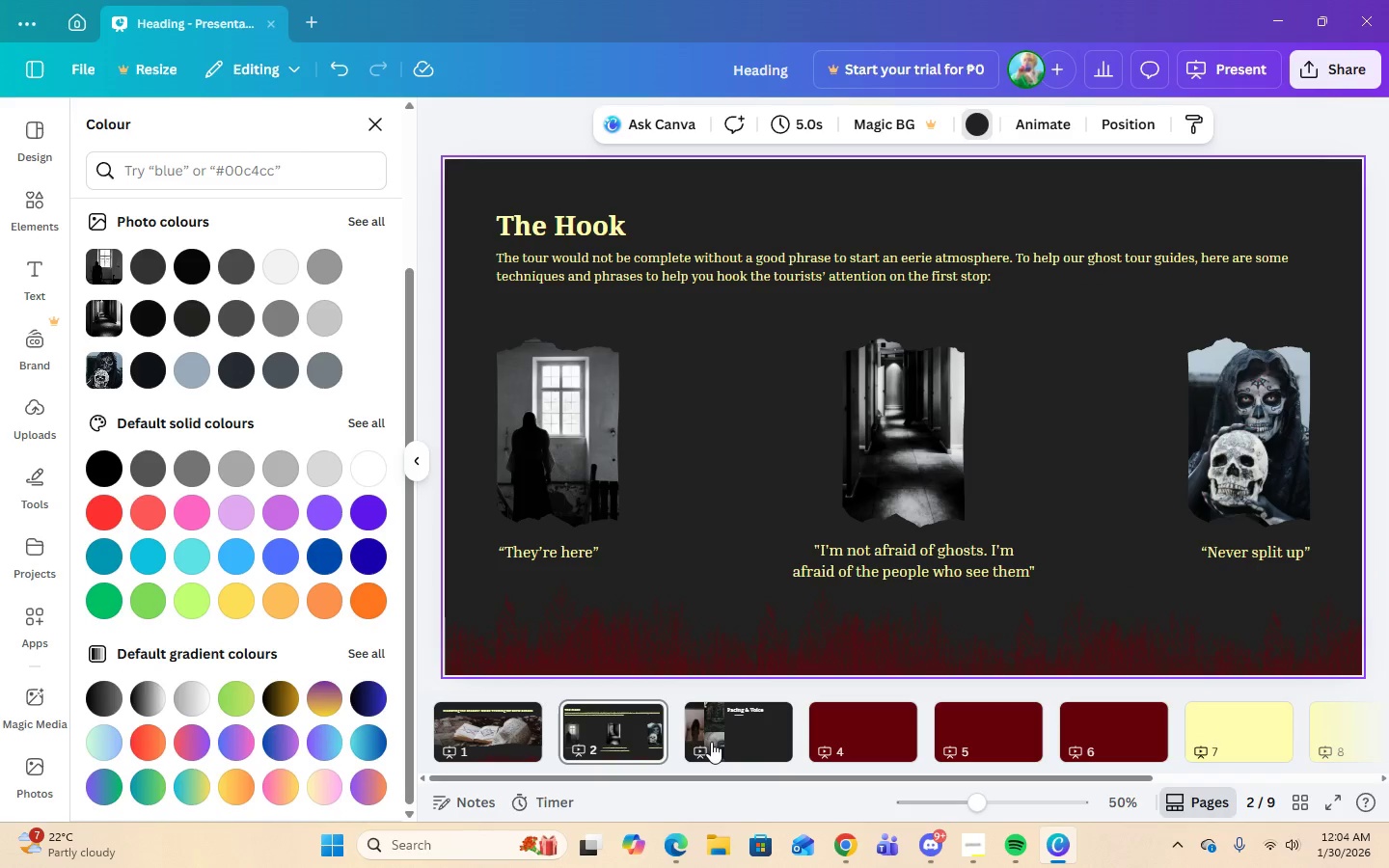 
left_click([711, 743])
 